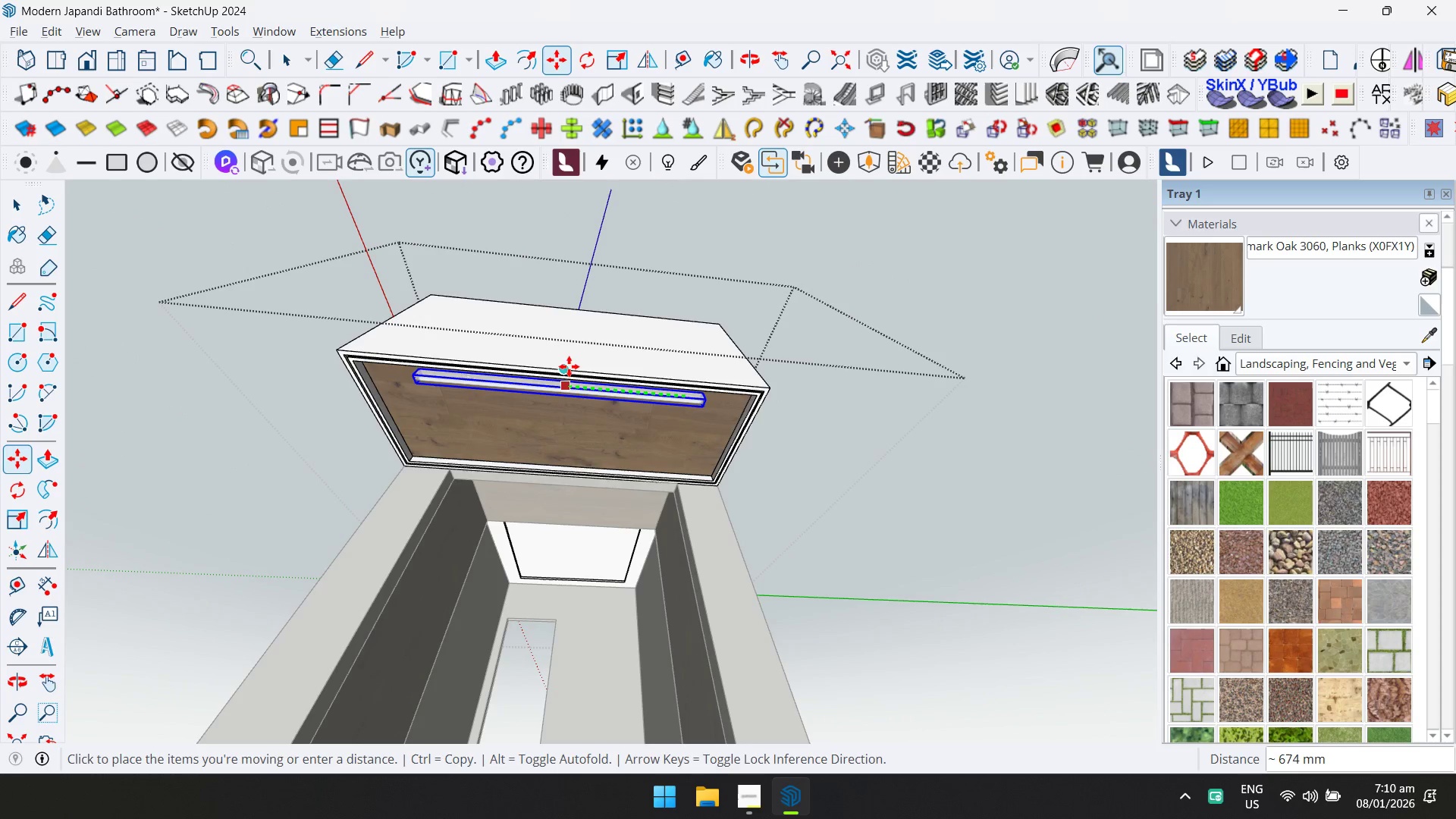 
left_click([567, 366])
 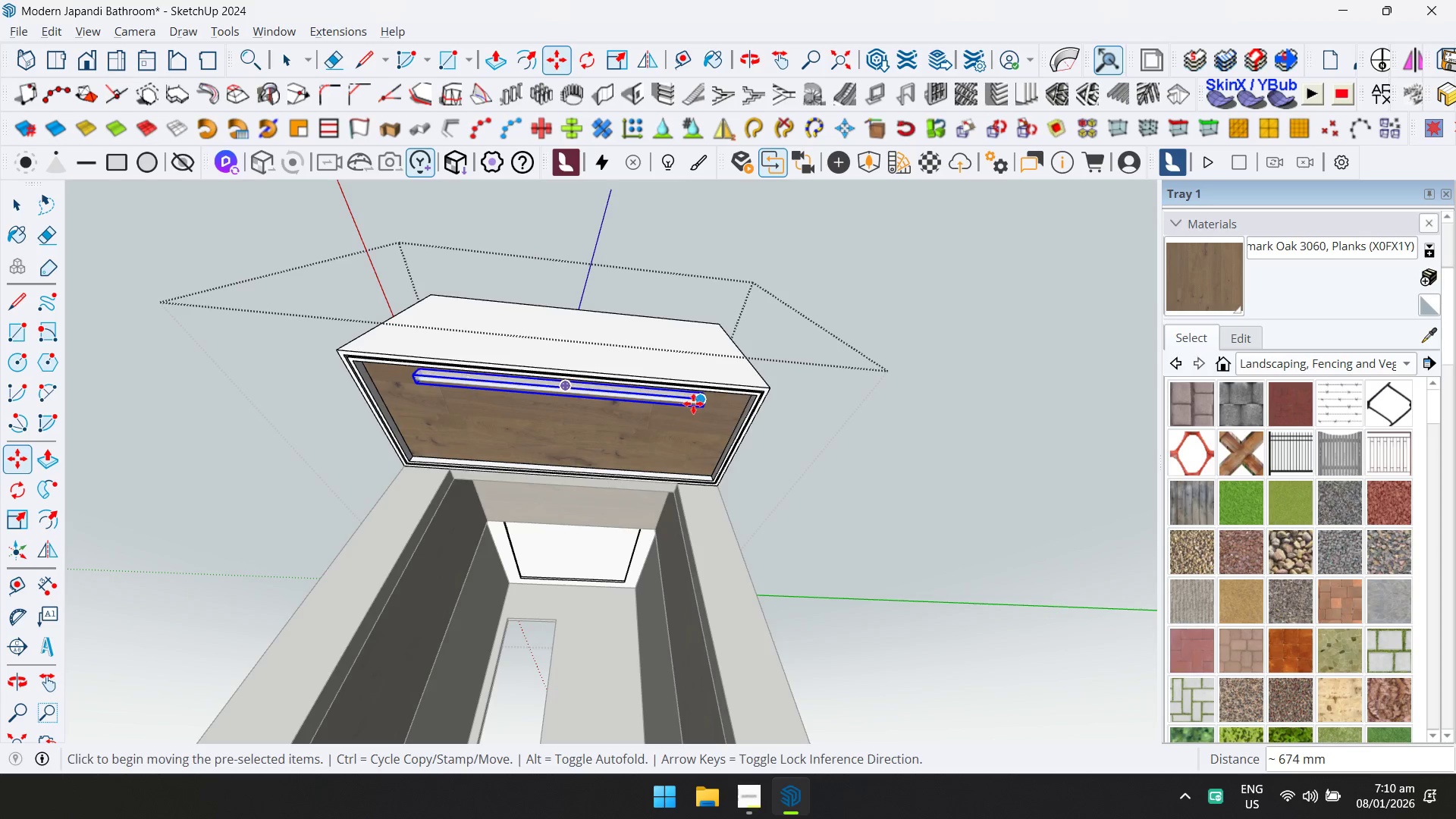 
left_click([705, 411])
 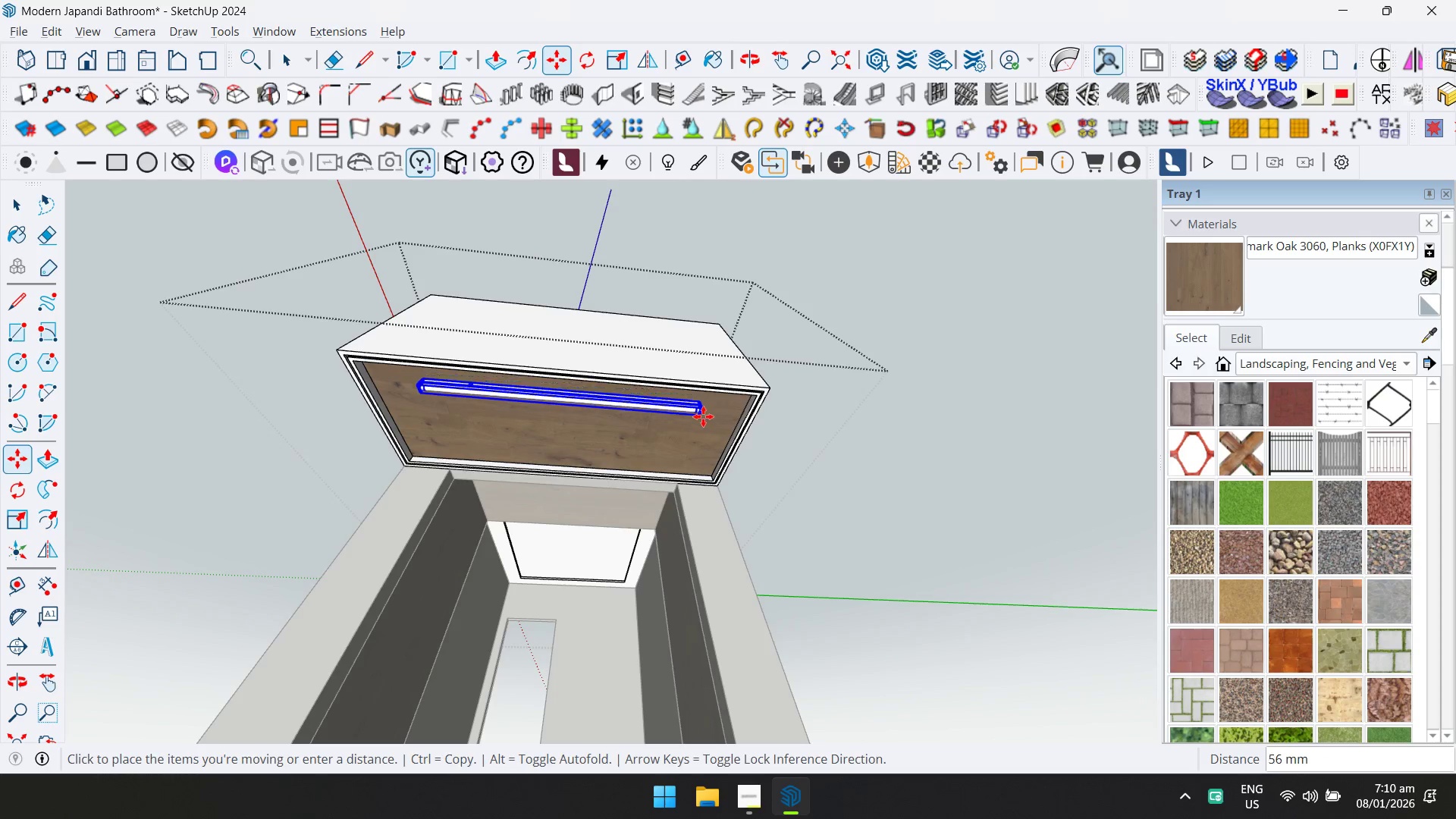 
key(ArrowUp)
 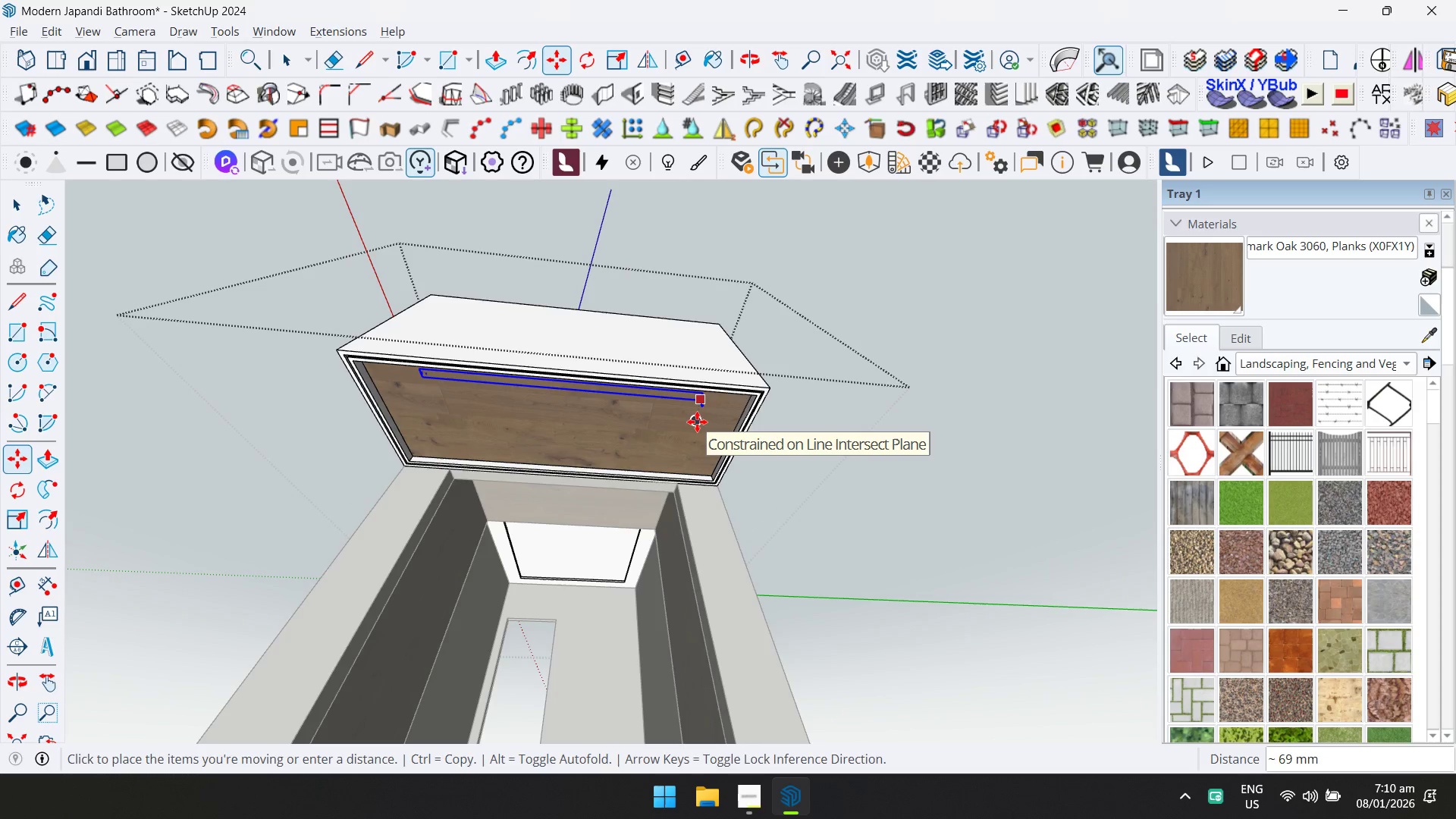 
key(ArrowLeft)
 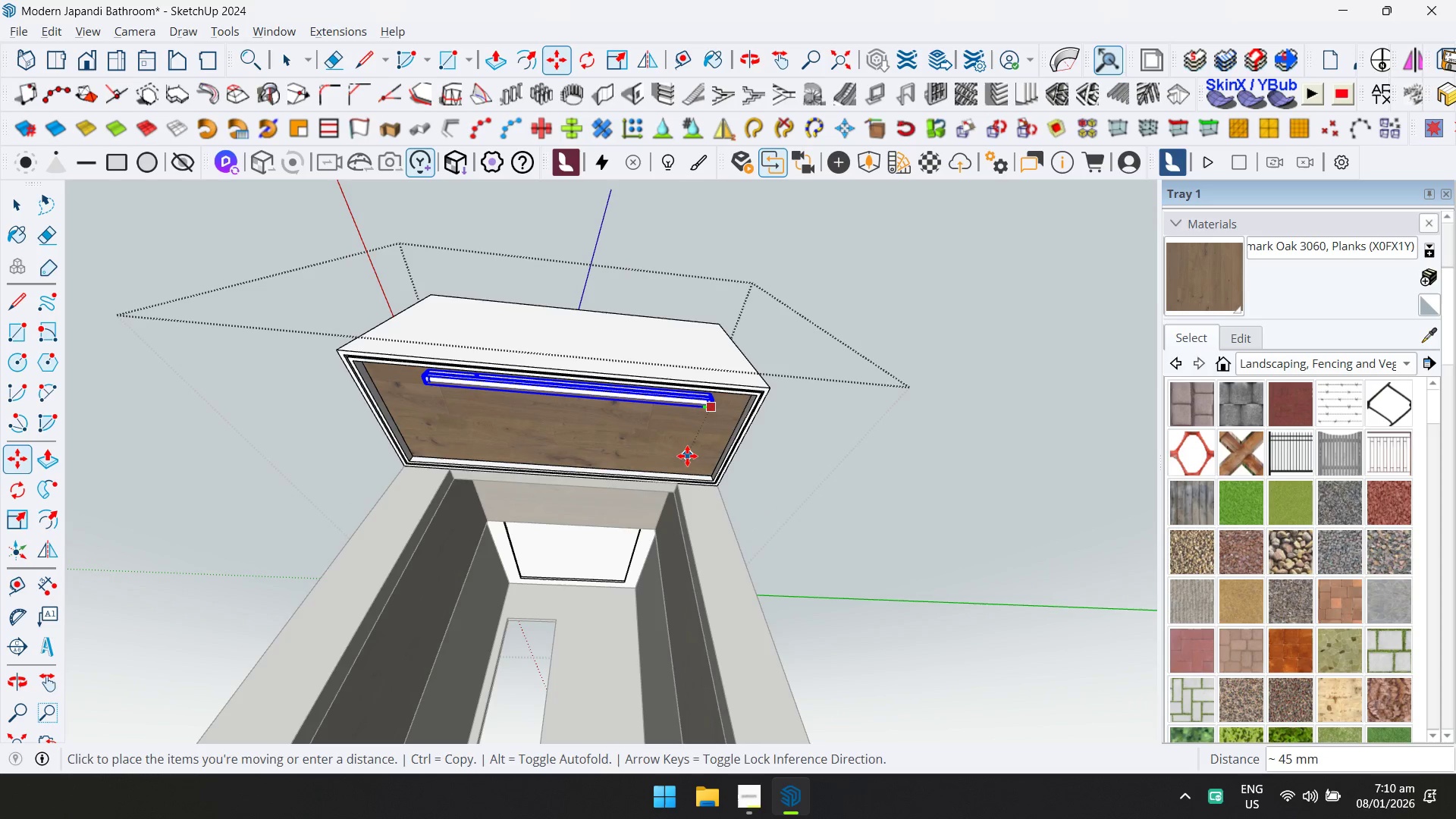 
key(ArrowDown)
 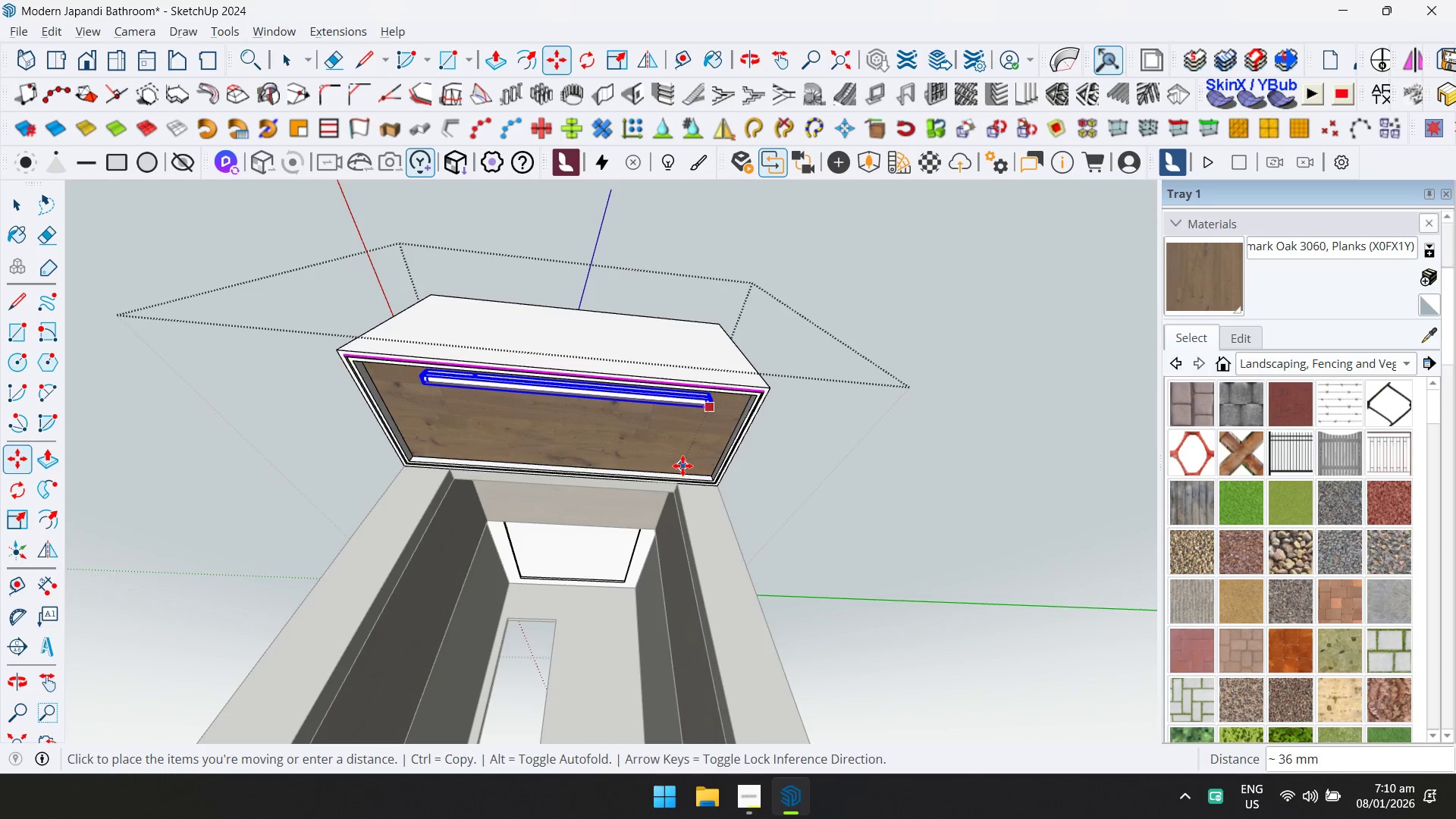 
key(ArrowUp)
 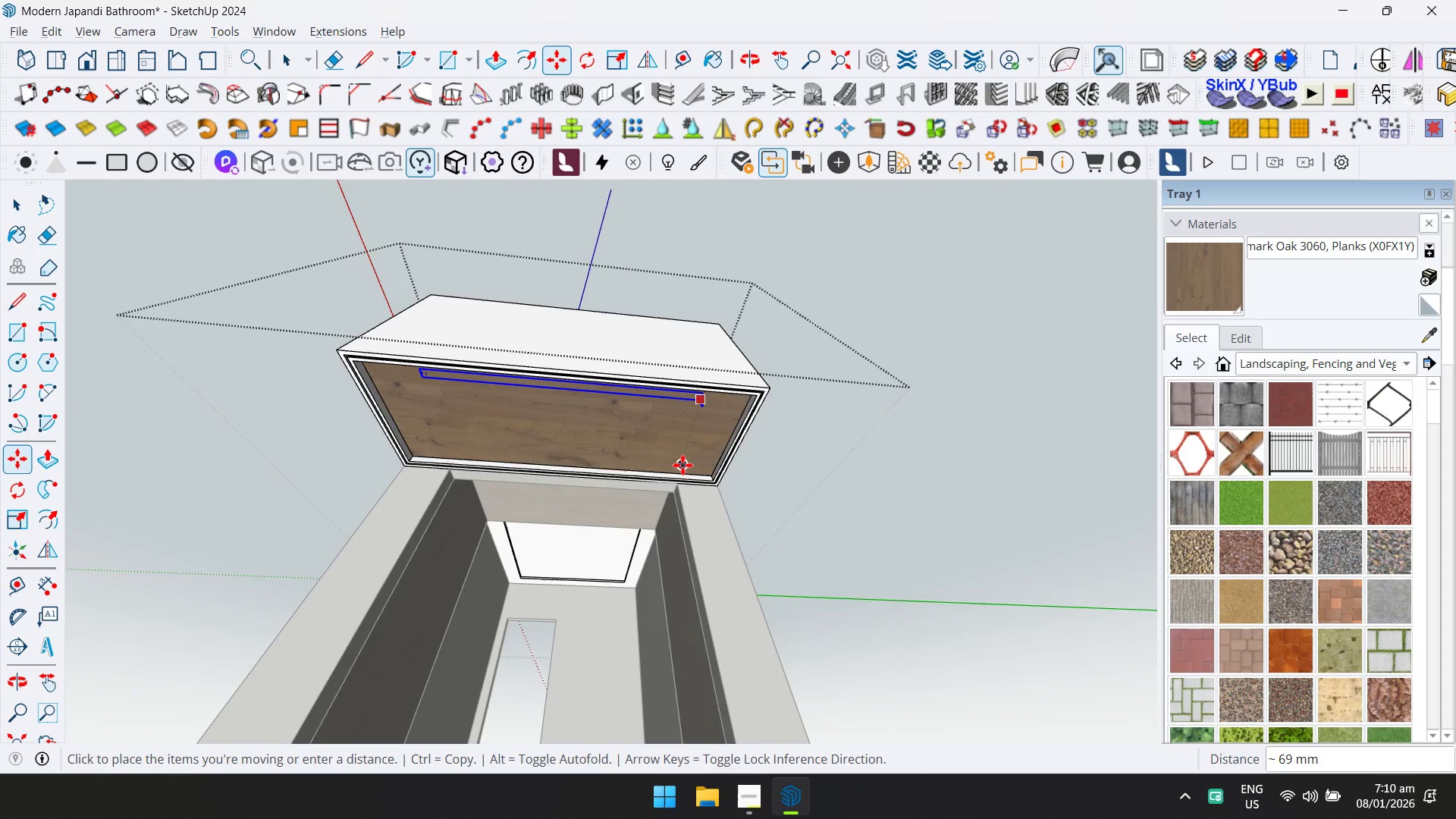 
key(ArrowRight)
 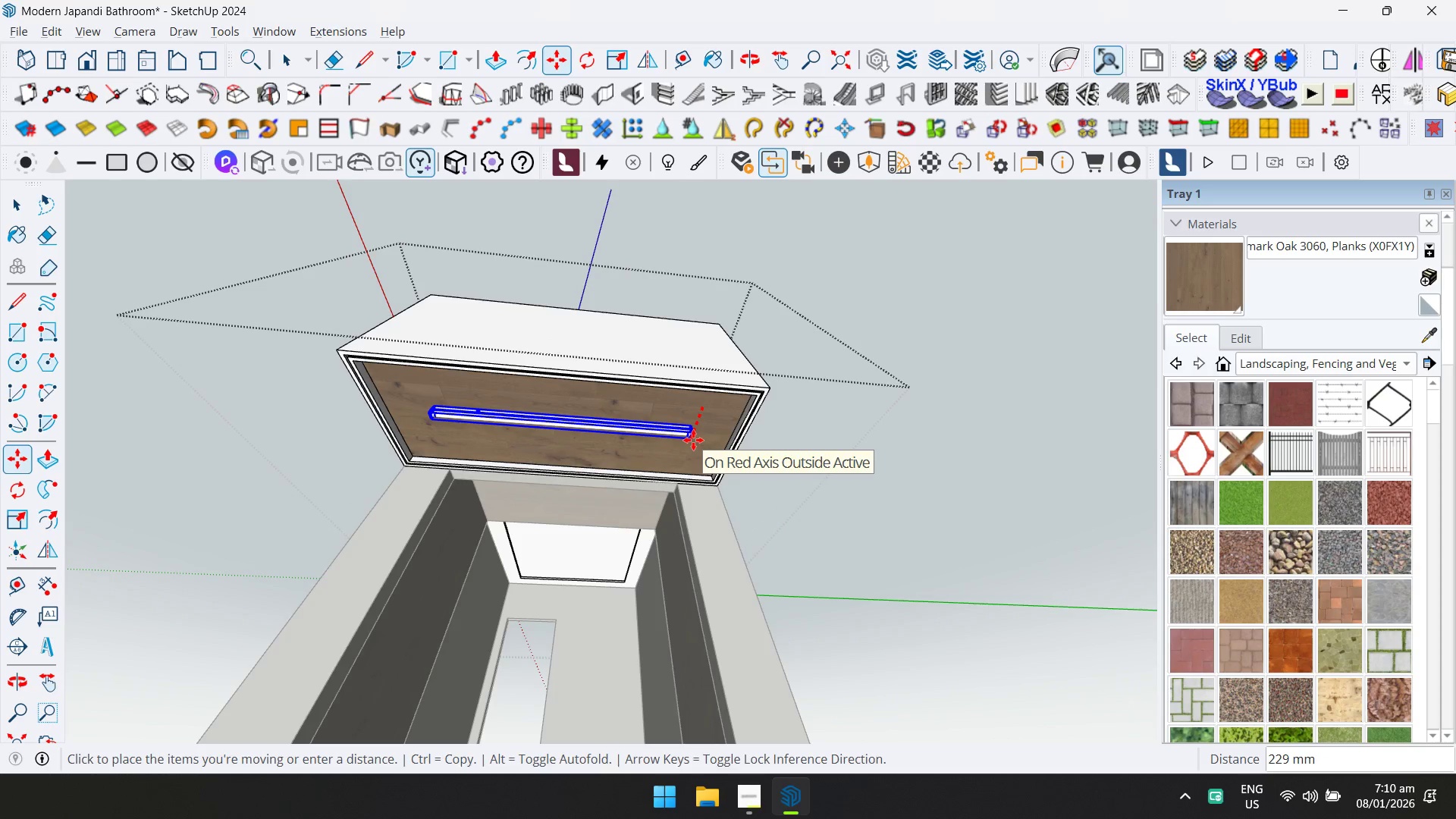 
left_click([695, 444])
 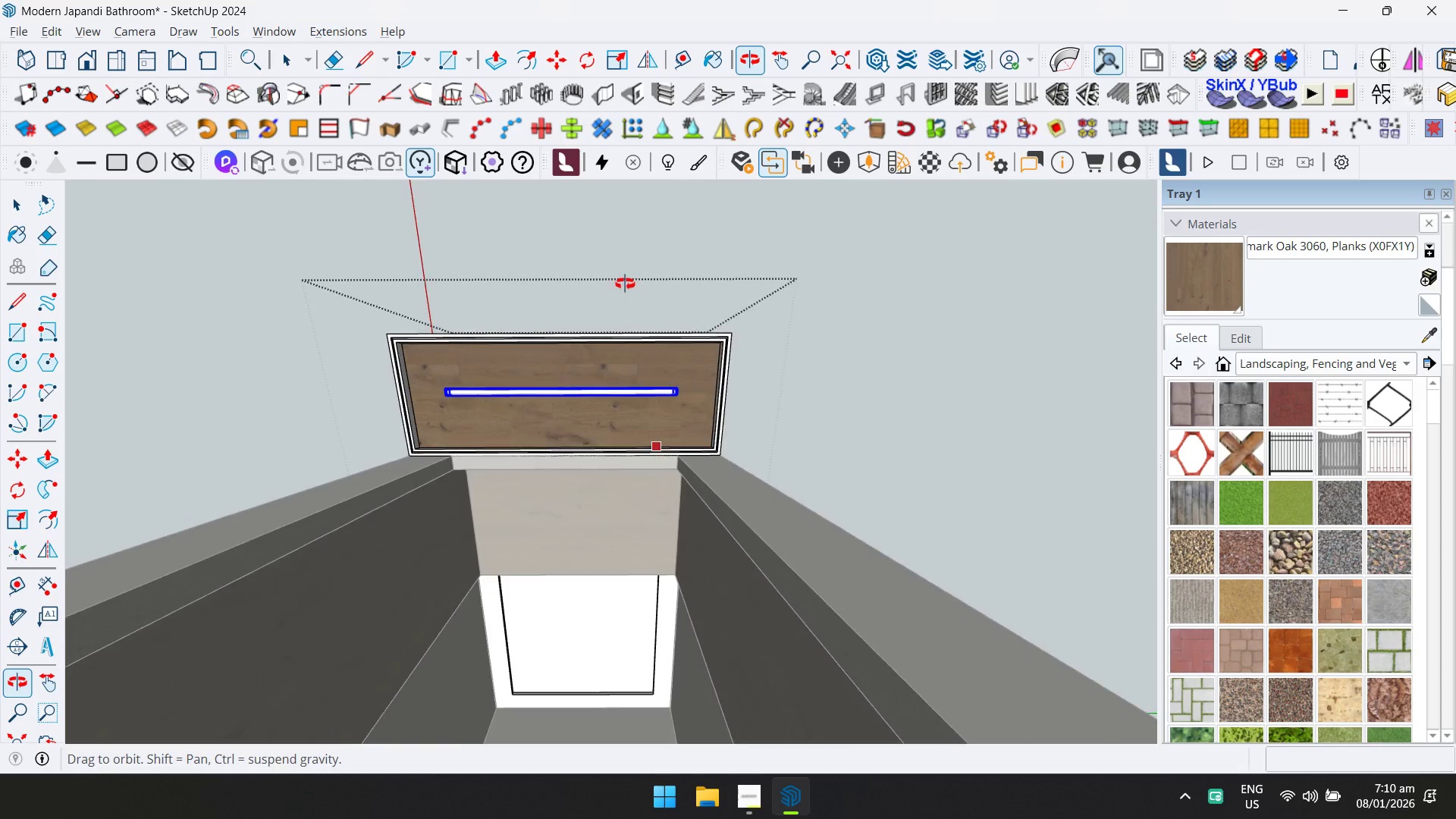 
scroll: coordinate [696, 397], scroll_direction: up, amount: 10.0
 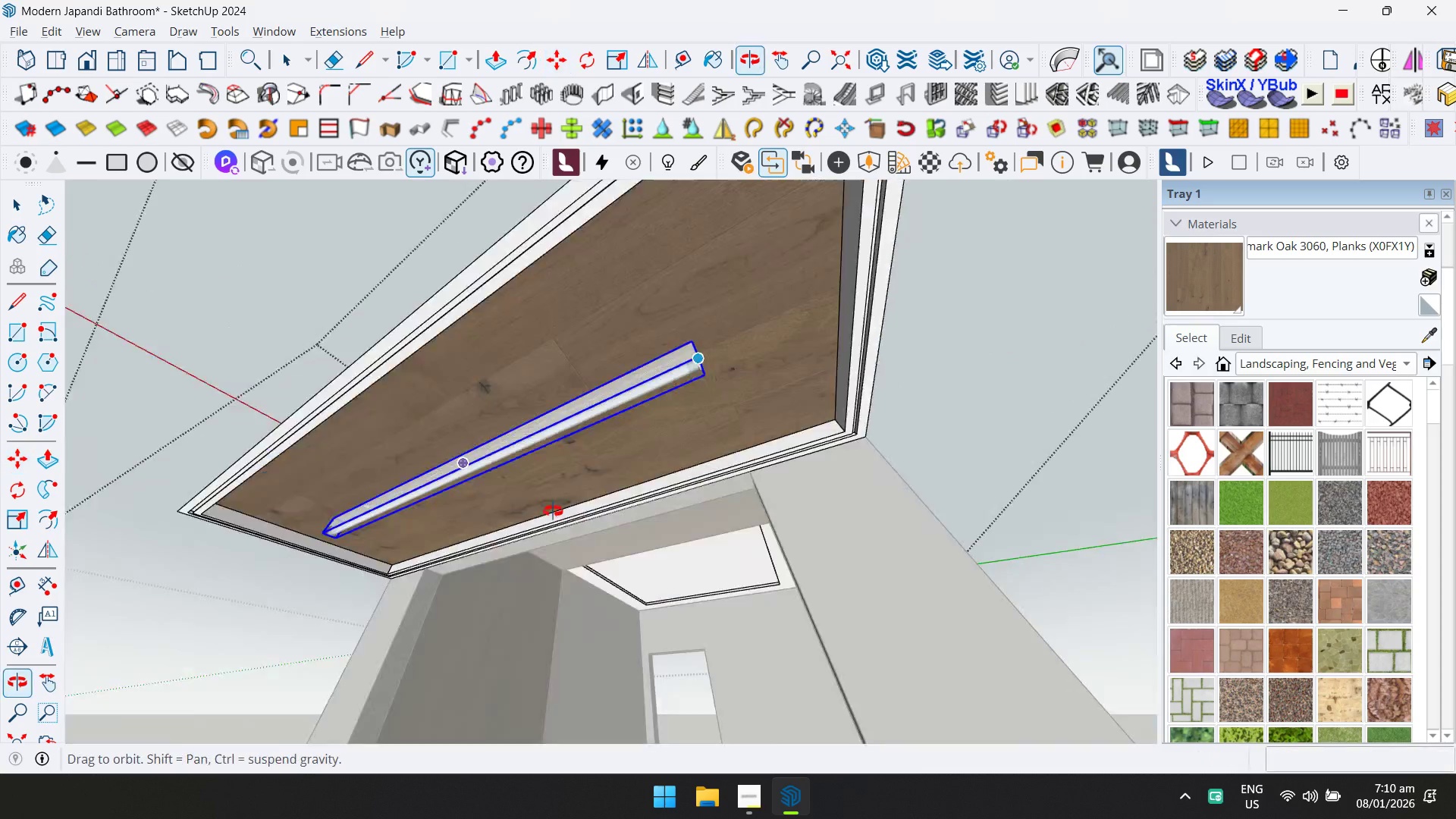 
key(Space)
 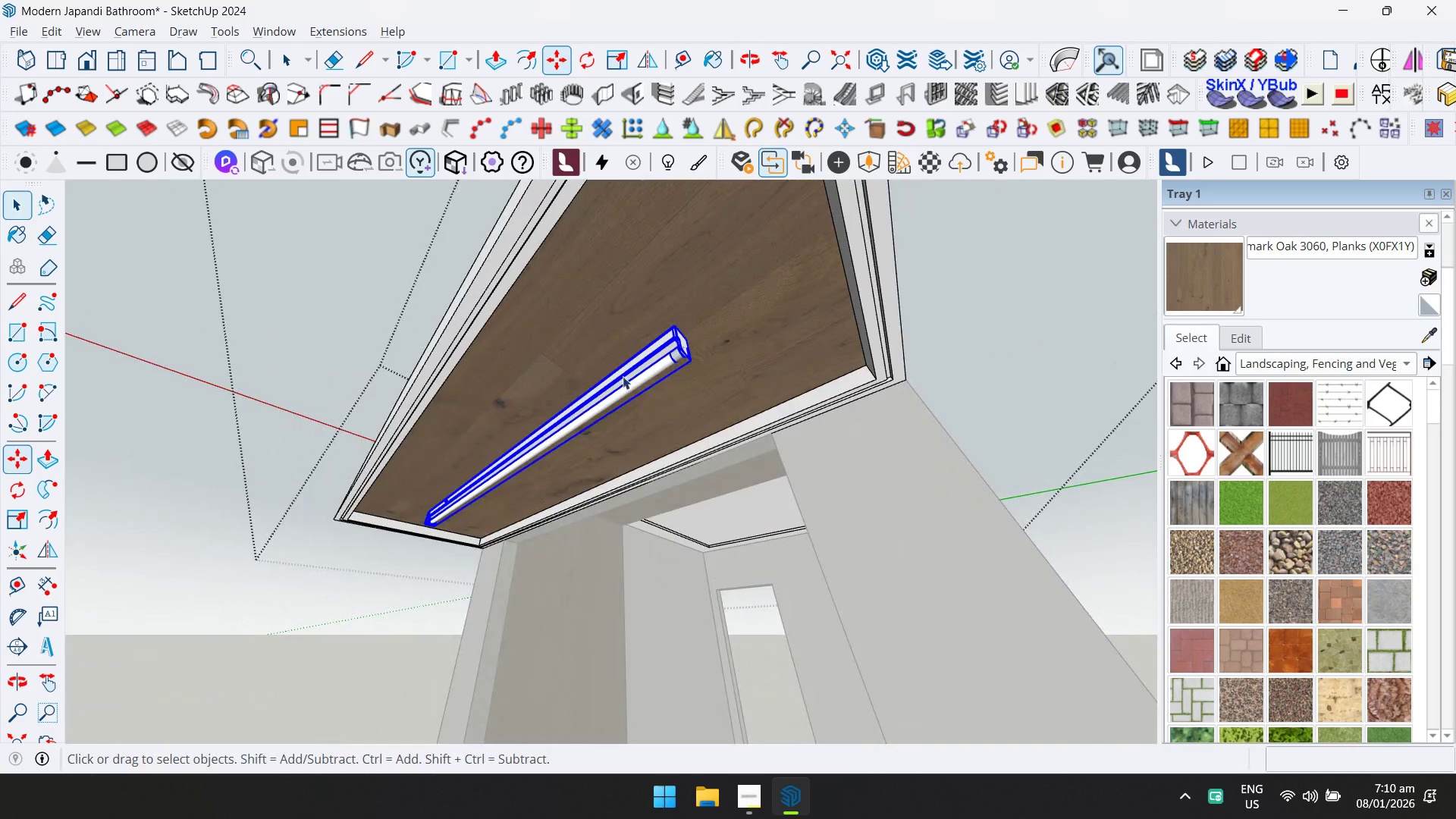 
scroll: coordinate [634, 371], scroll_direction: up, amount: 1.0
 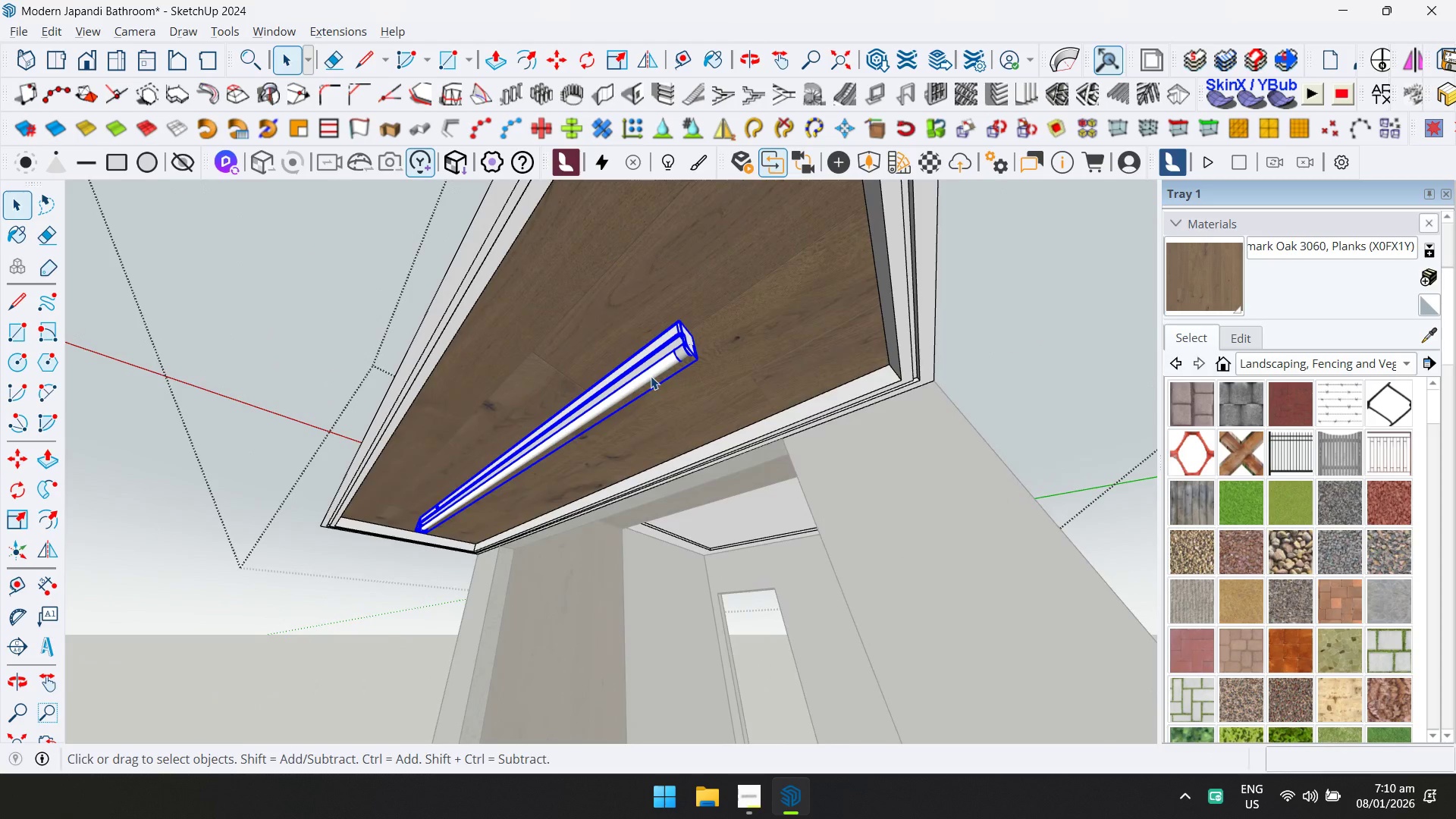 
double_click([651, 375])
 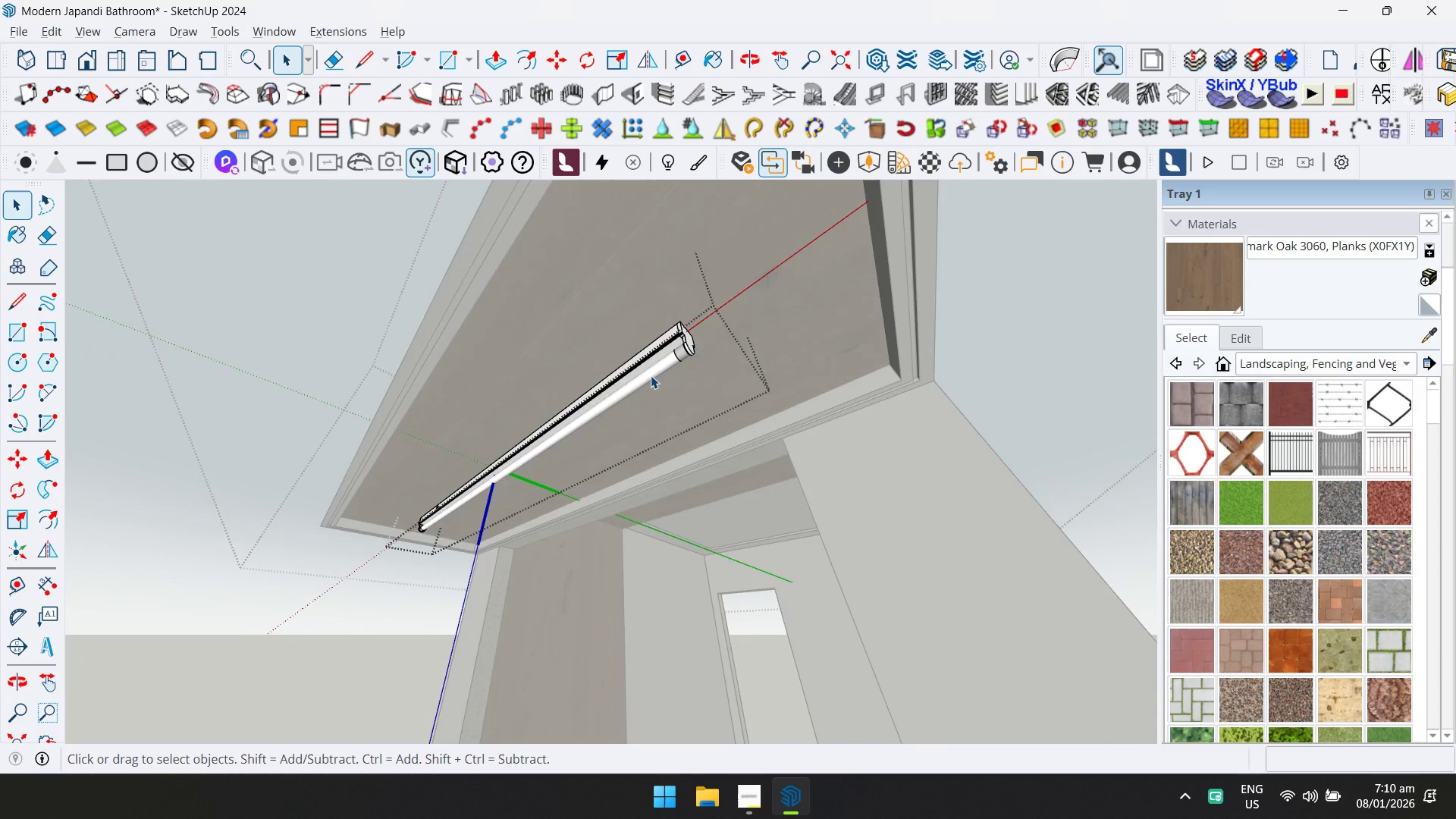 
triple_click([651, 375])
 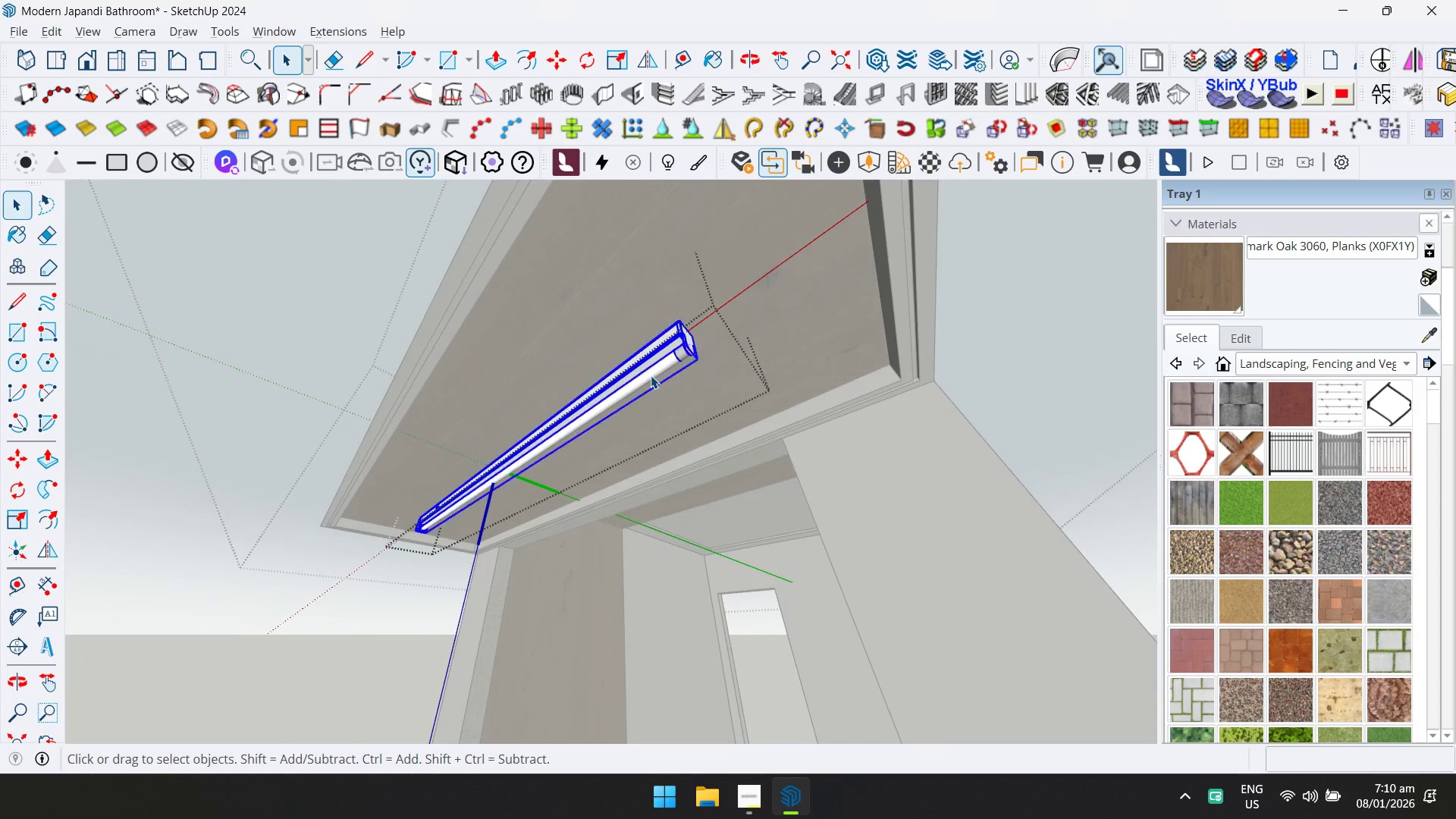 
triple_click([651, 375])
 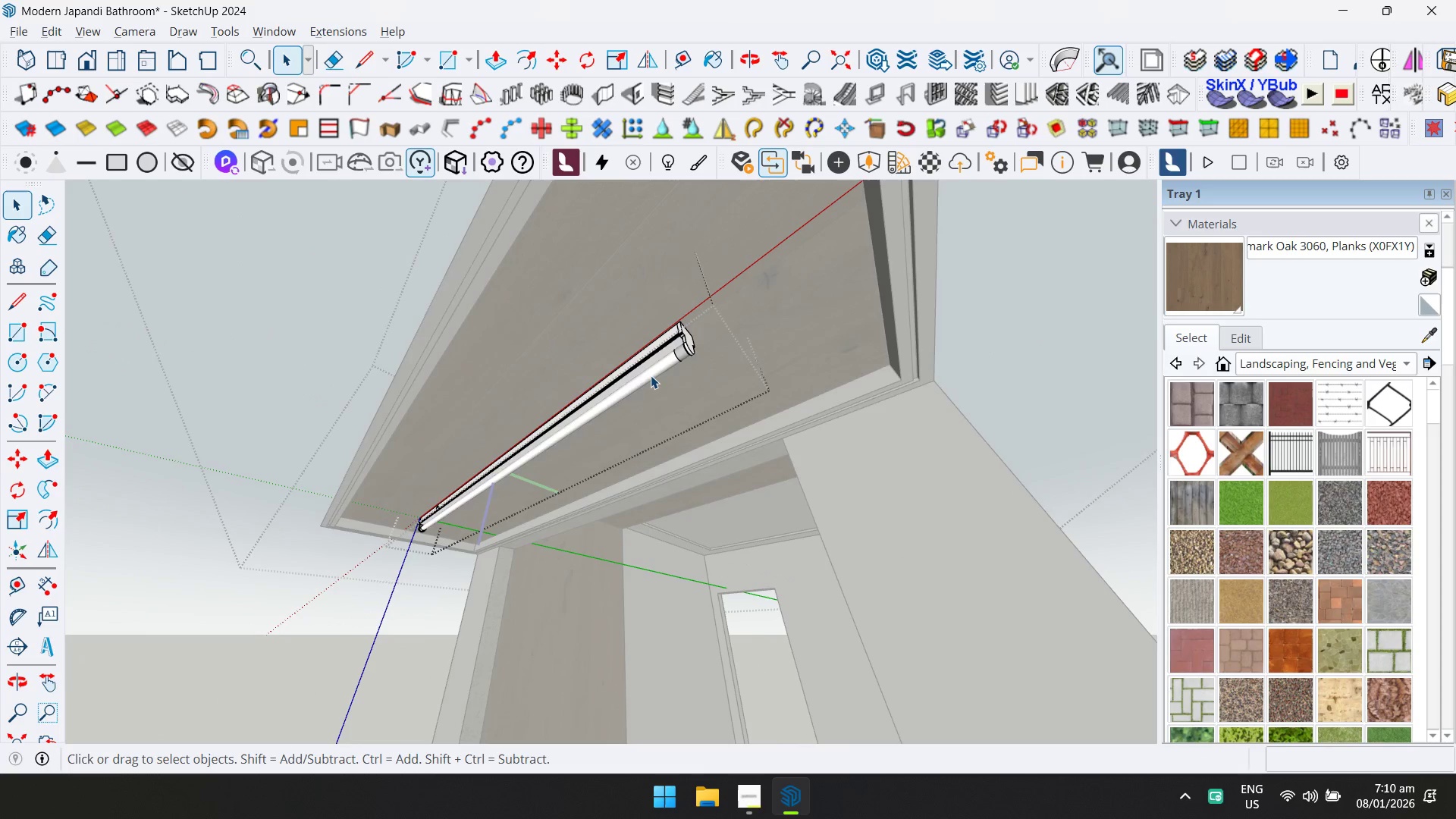 
triple_click([651, 375])
 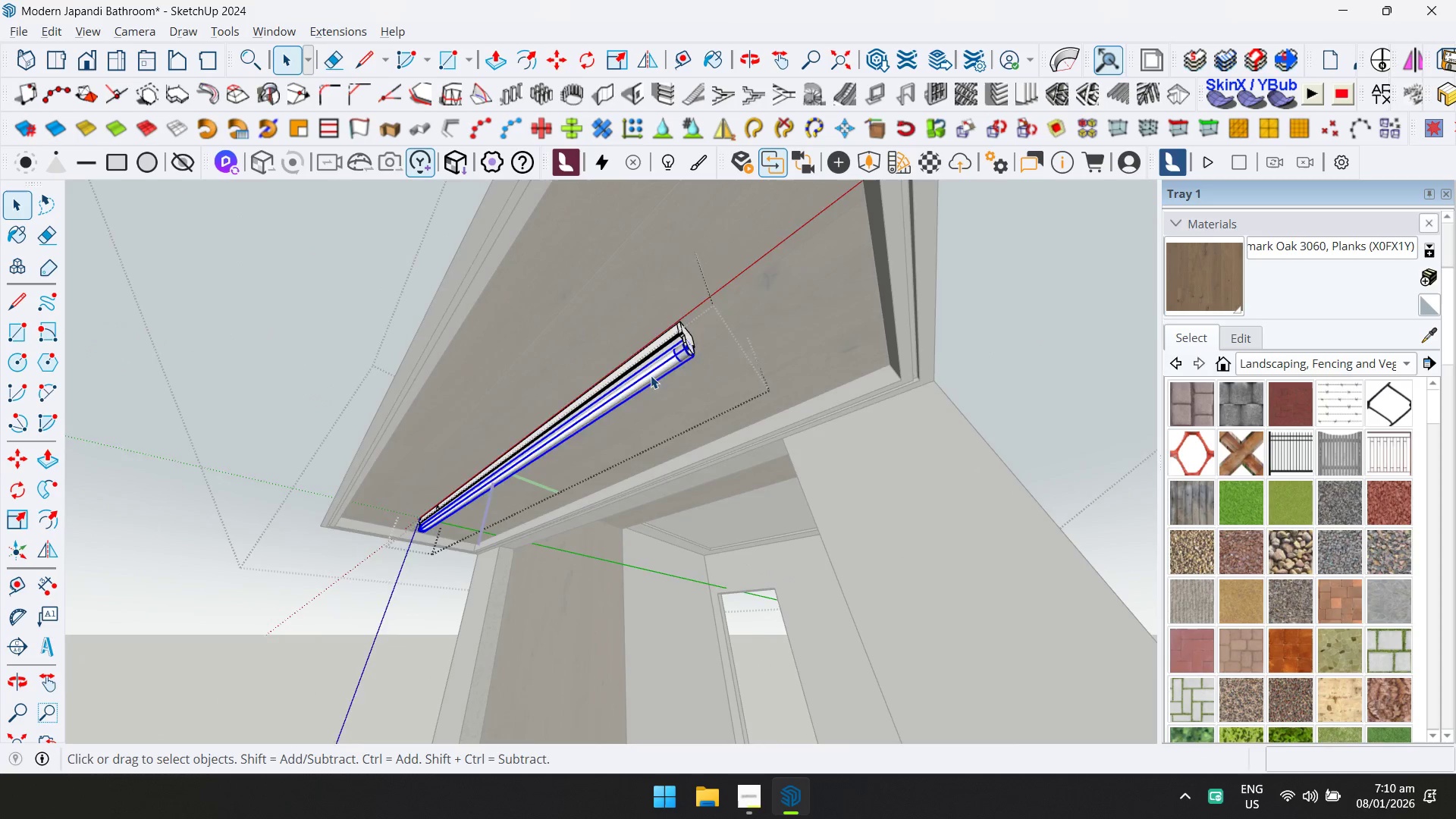 
triple_click([651, 375])
 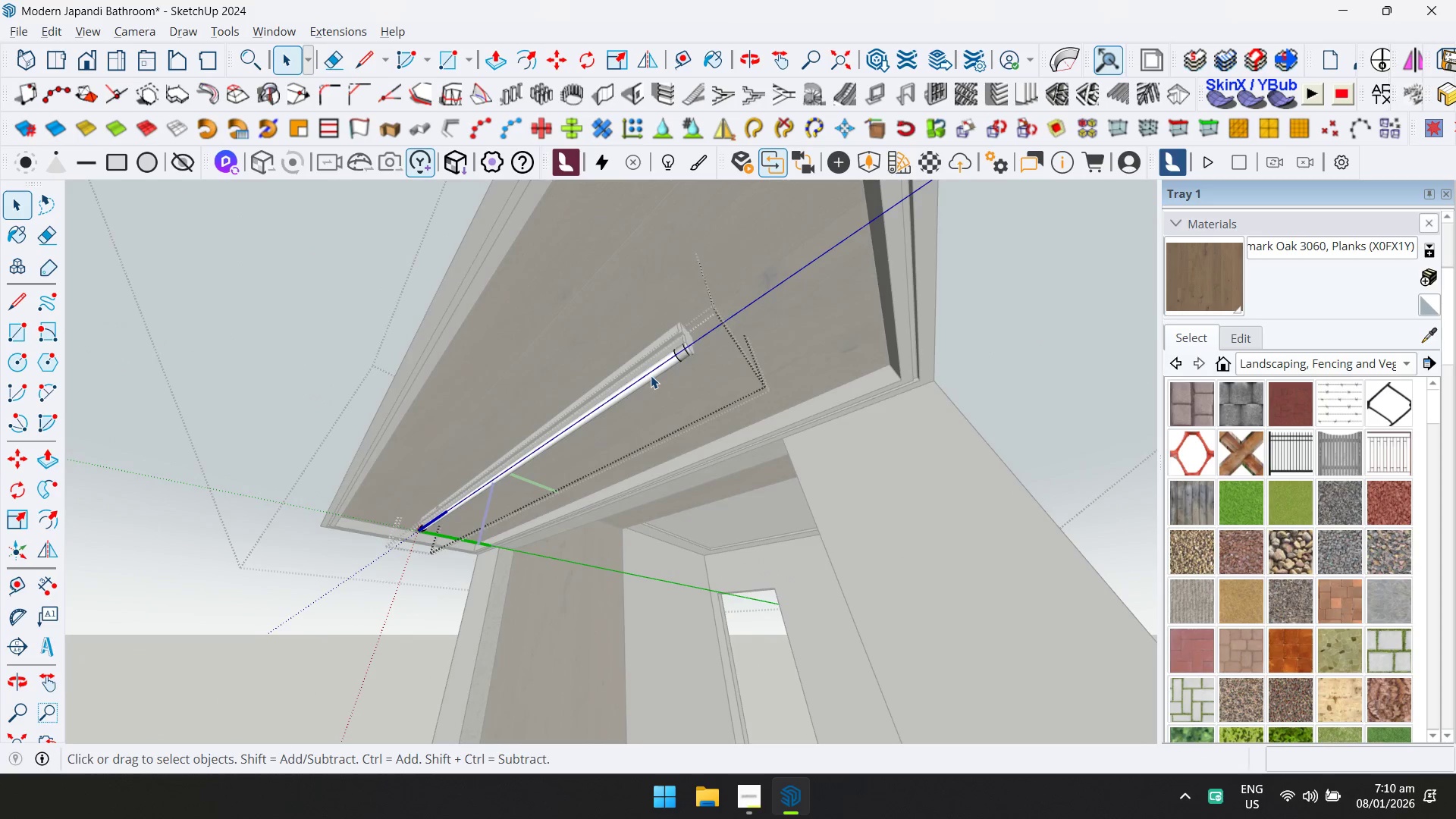 
triple_click([651, 375])
 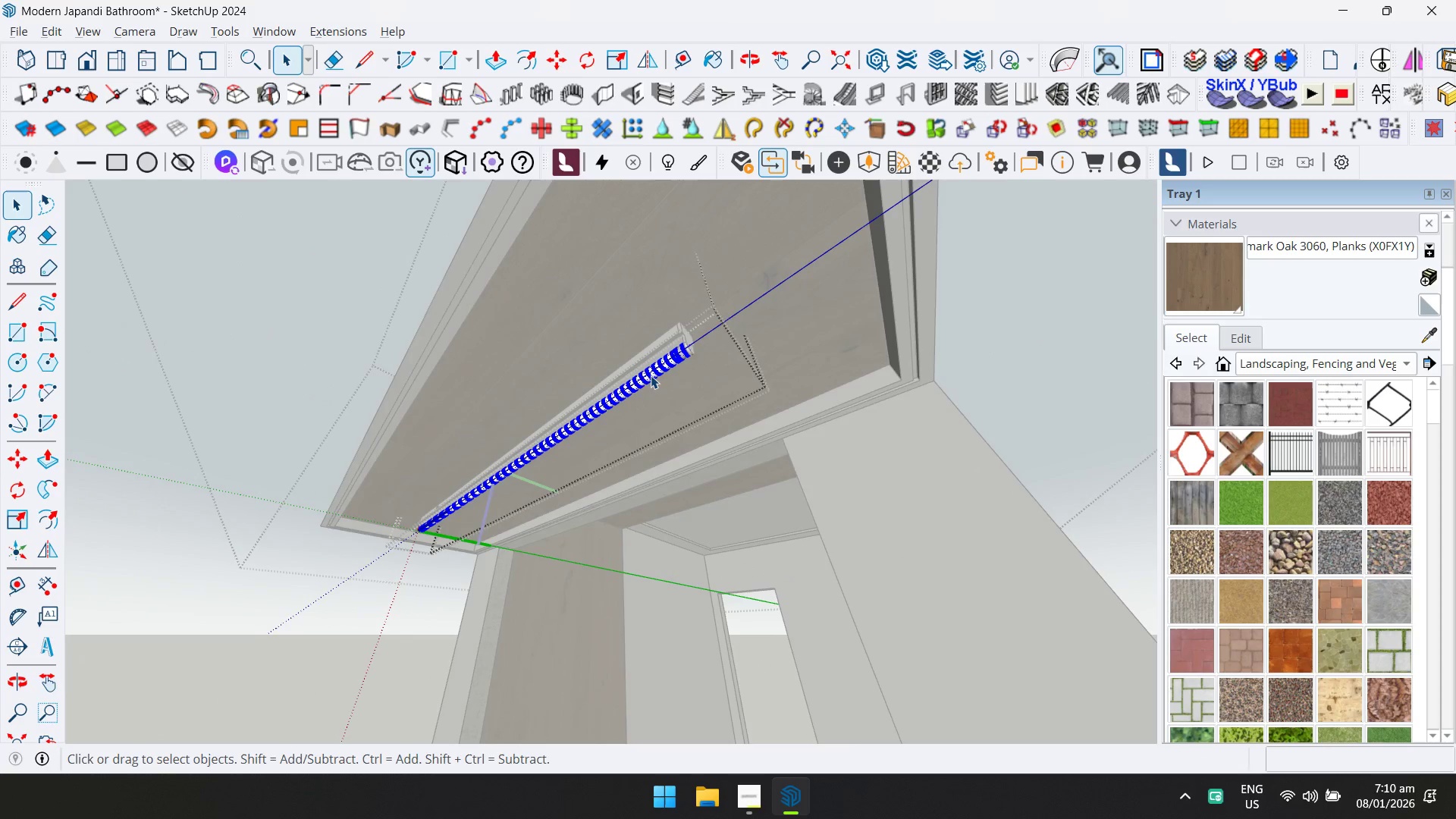 
left_click([649, 374])
 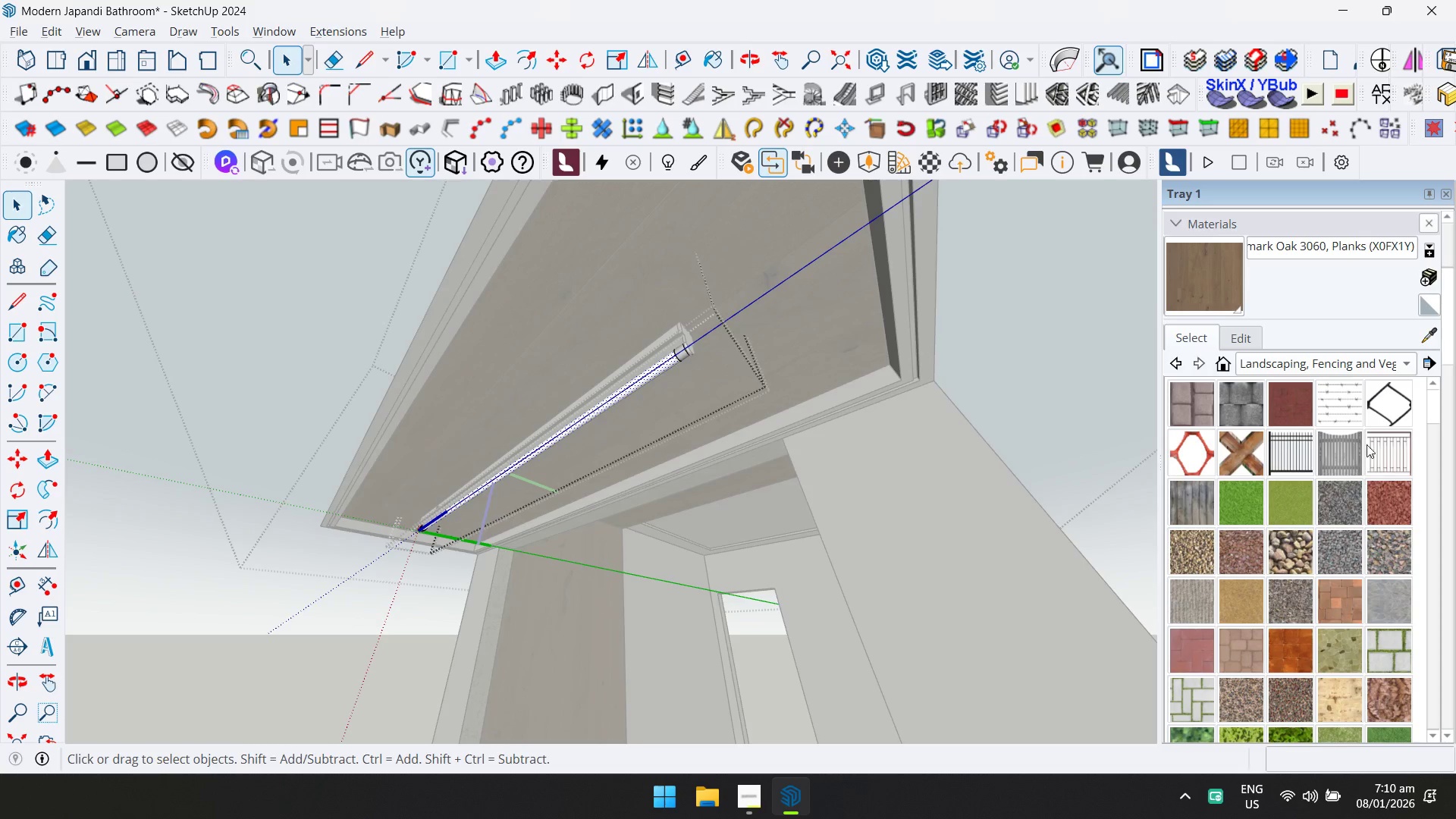 
left_click([1332, 362])
 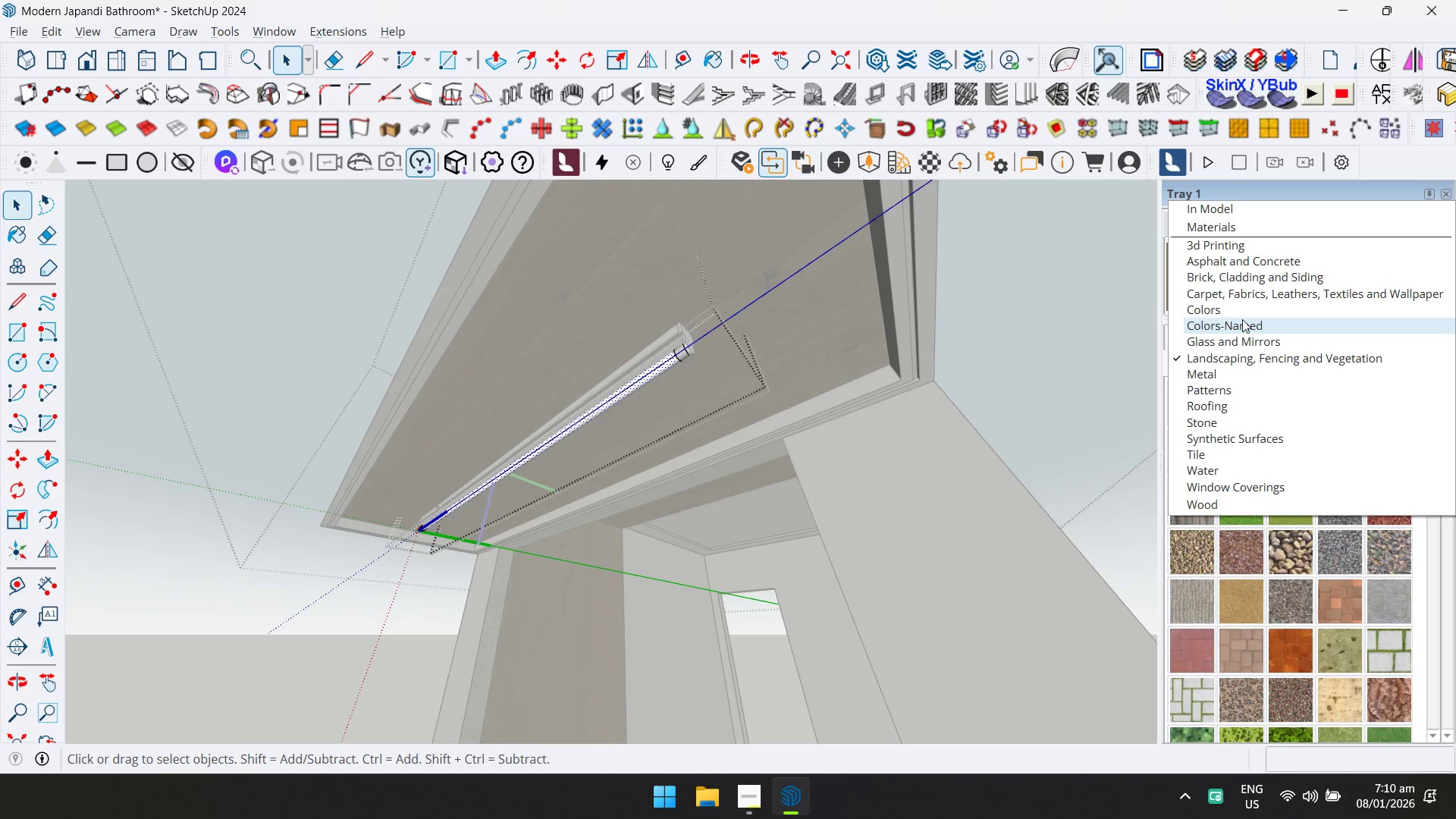 
left_click([1242, 319])
 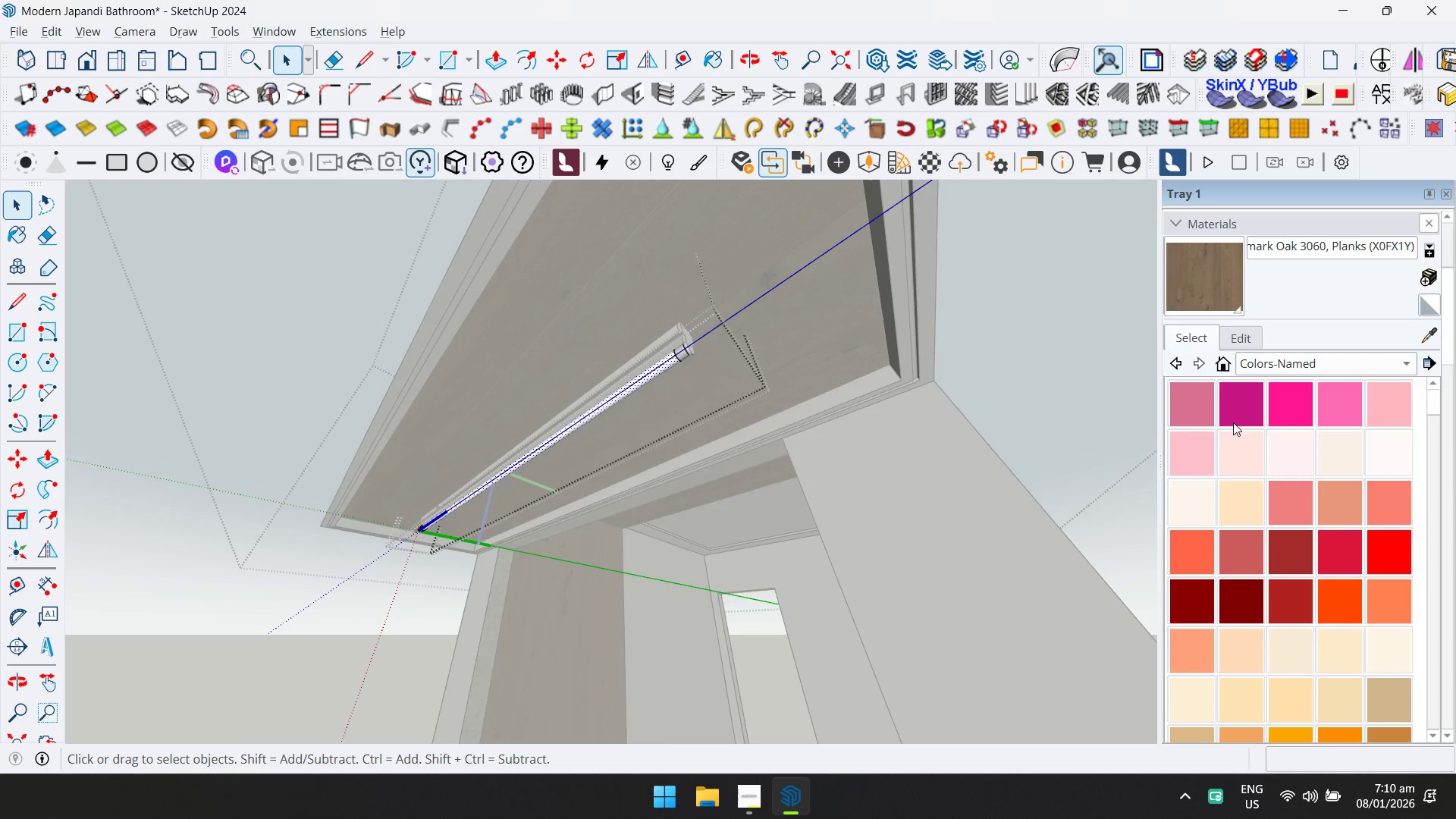 
left_click([1289, 601])
 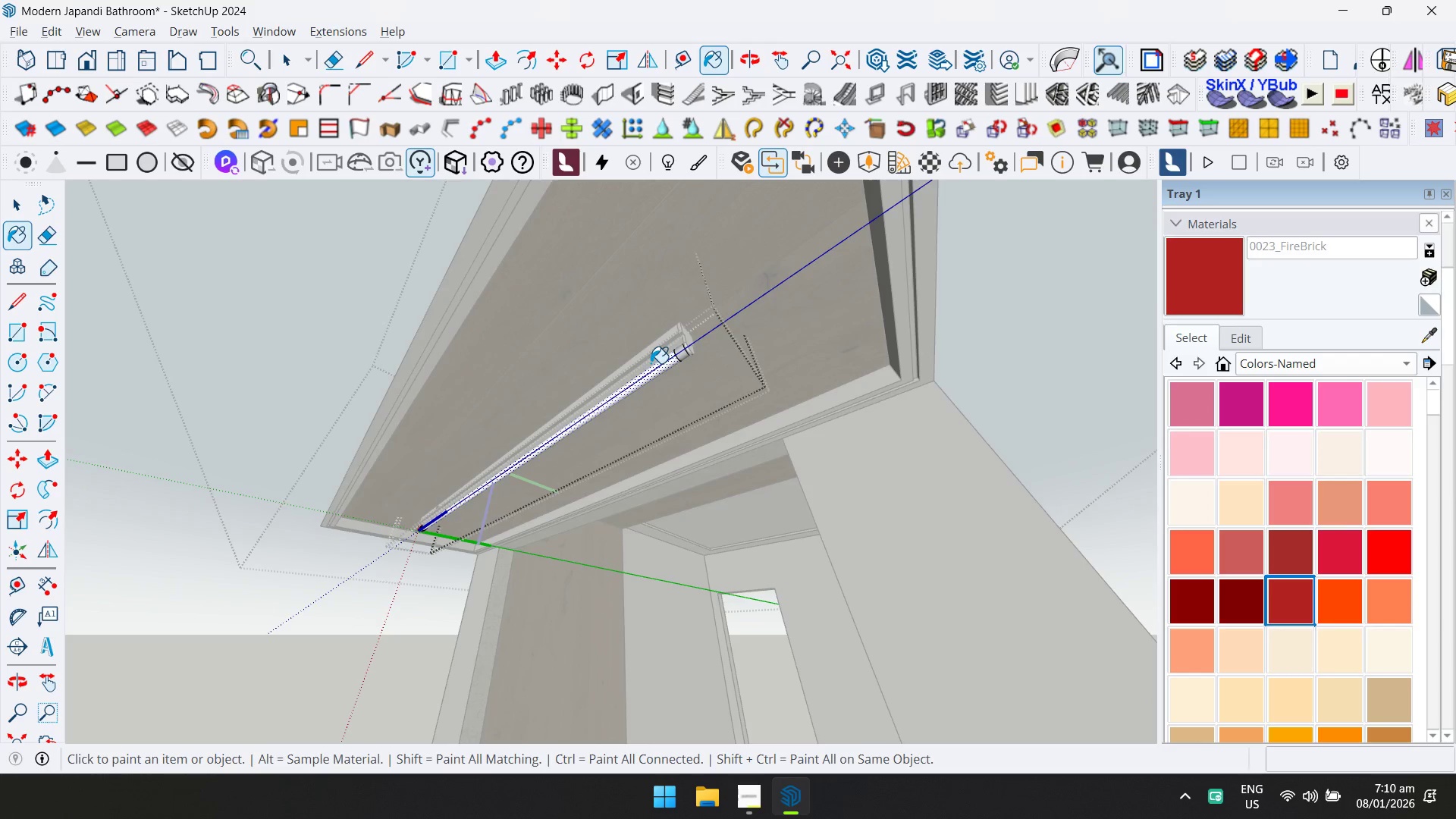 
hold_key(key=ControlLeft, duration=0.38)
left_click([655, 372])
 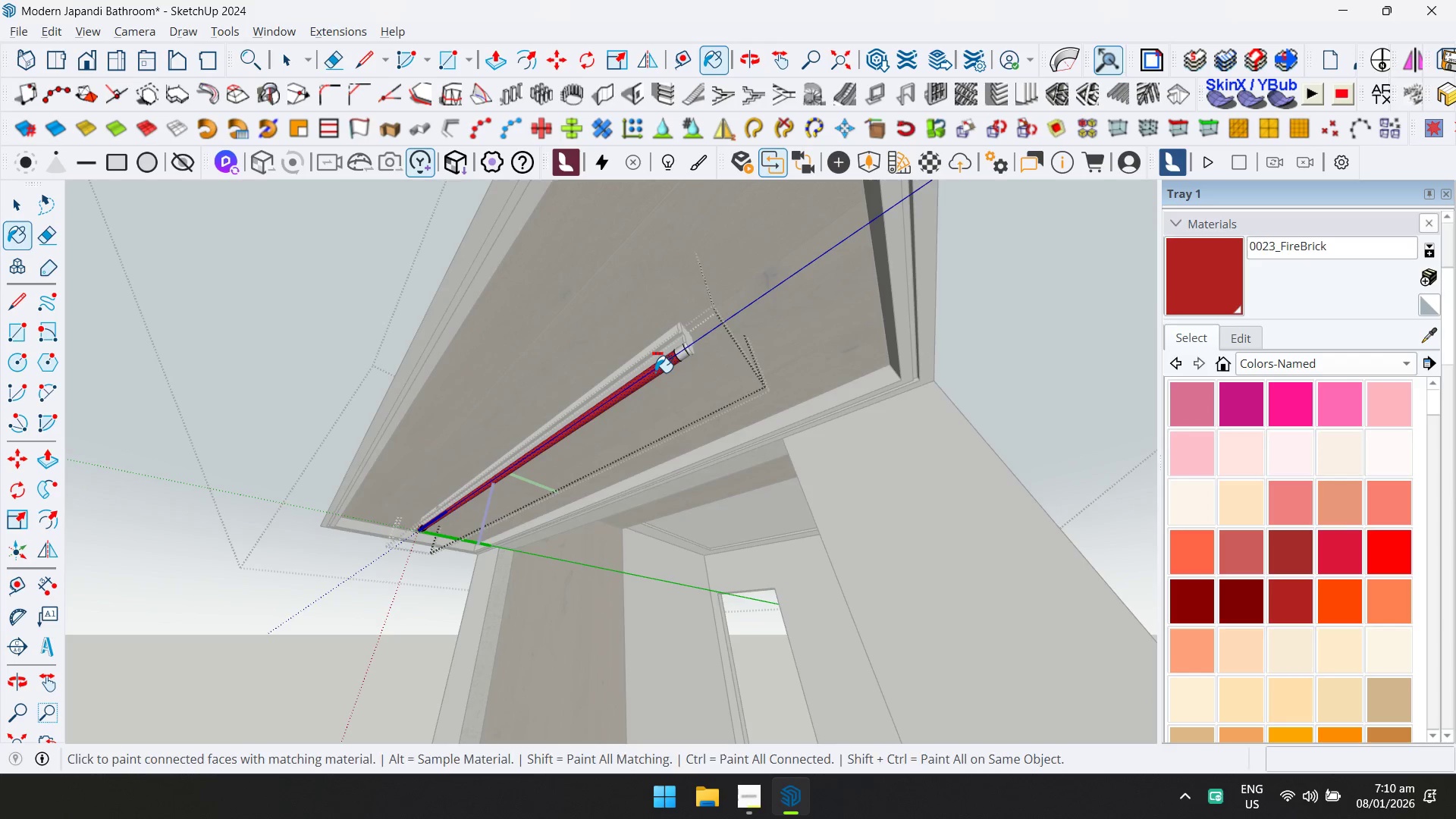 
key(Space)
 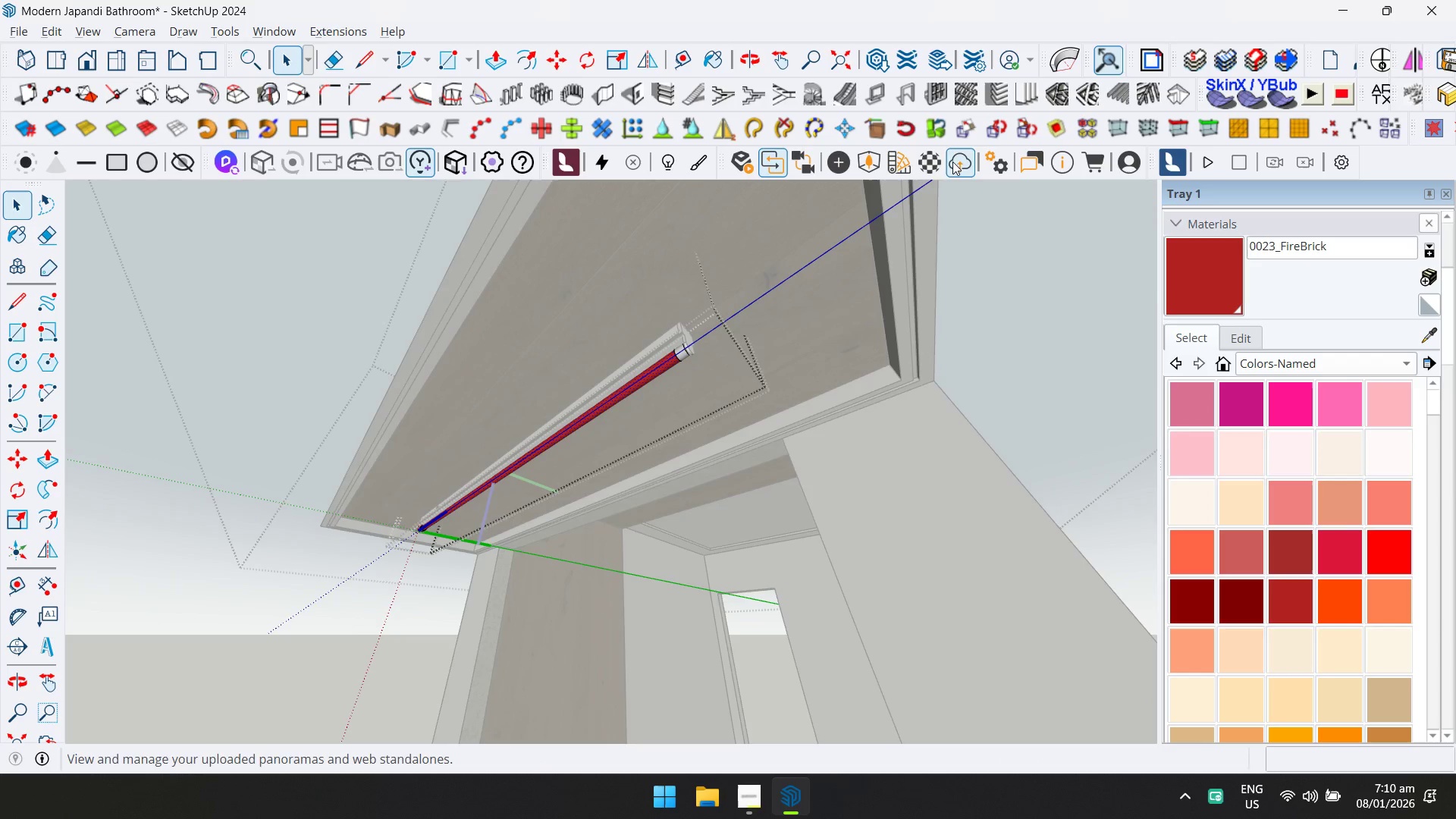 
left_click([924, 163])
 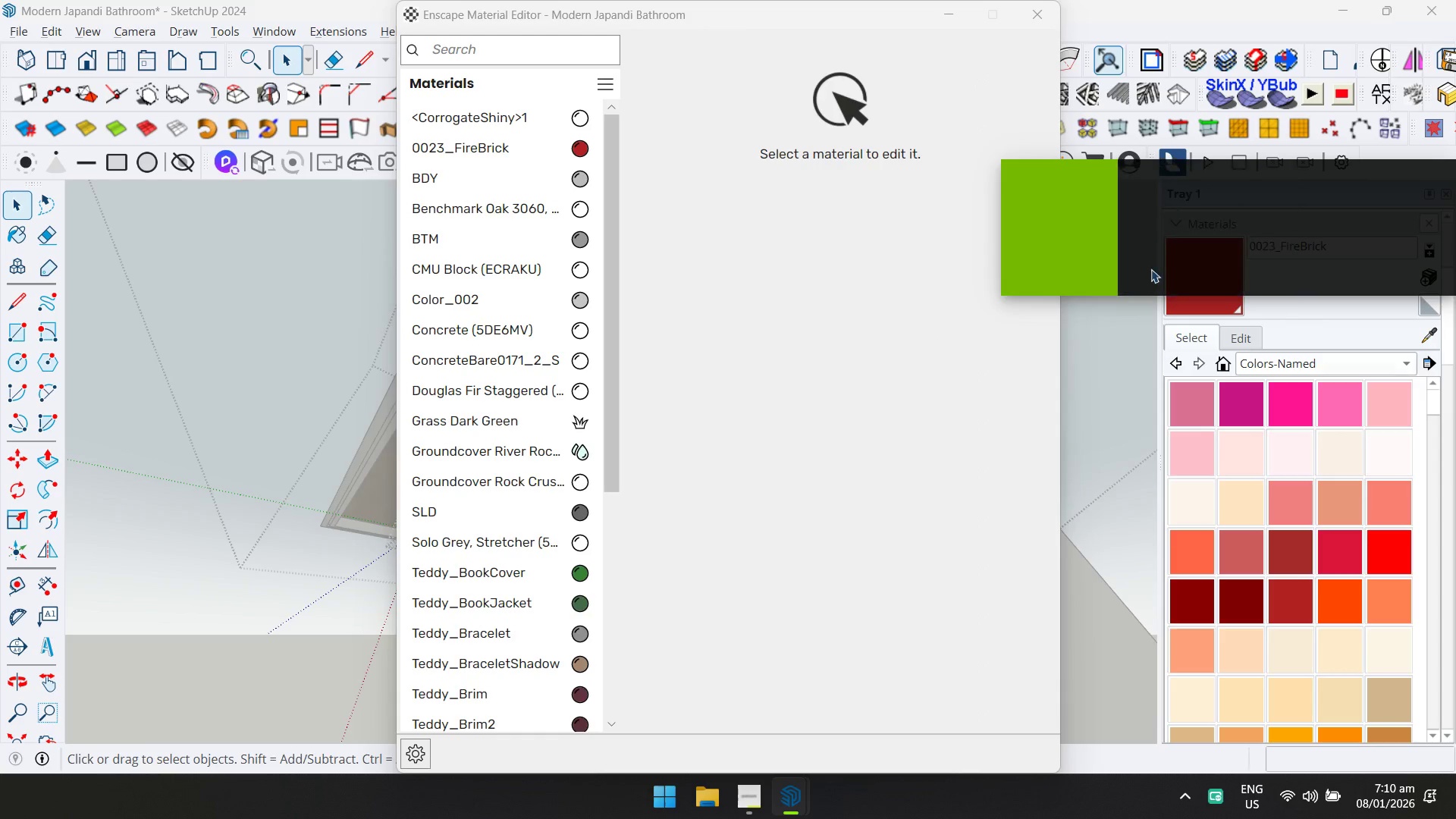 
left_click_drag(start_coordinate=[855, 18], to_coordinate=[485, 58])
 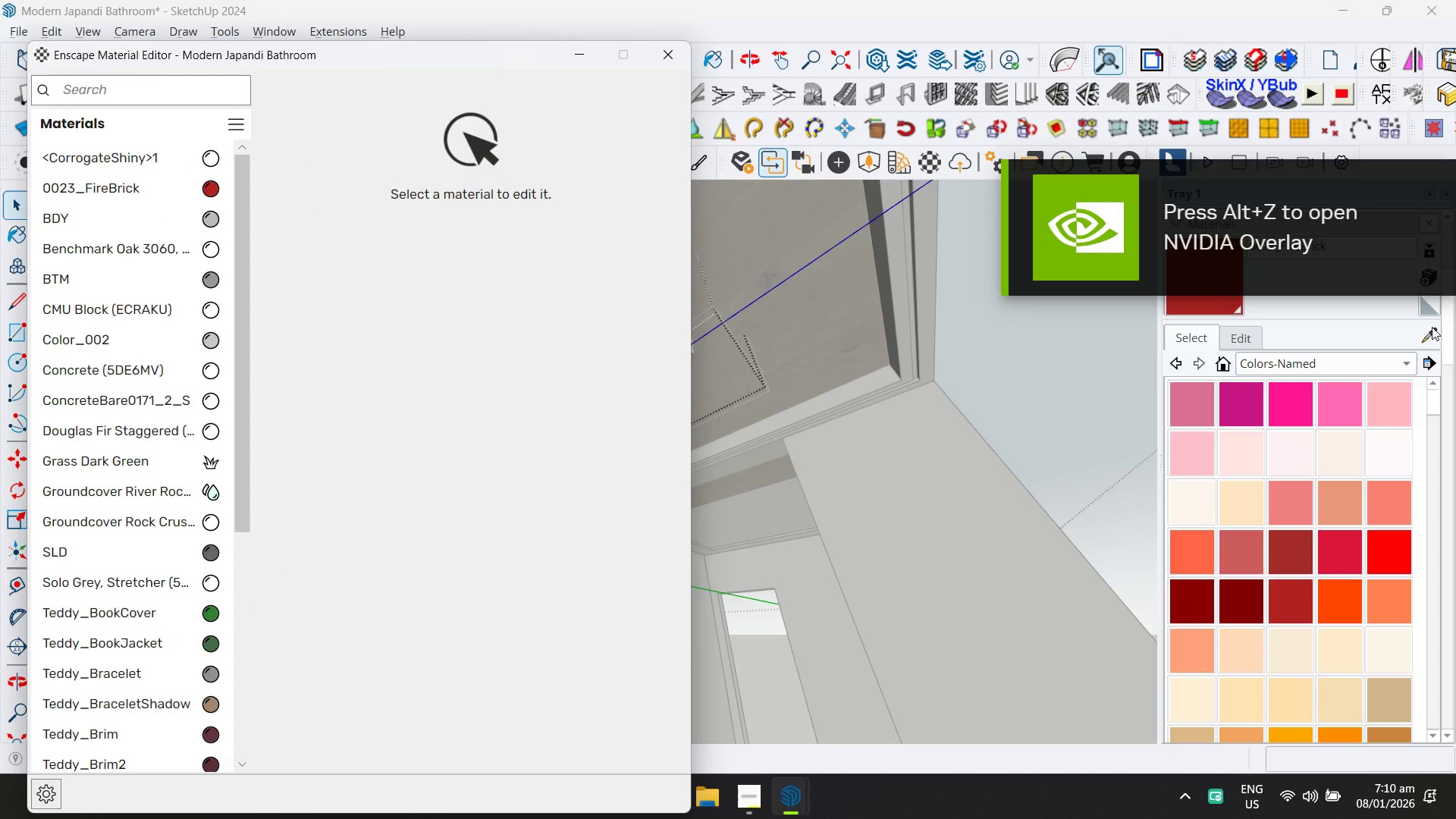 
hold_key(key=ShiftLeft, duration=0.45)
 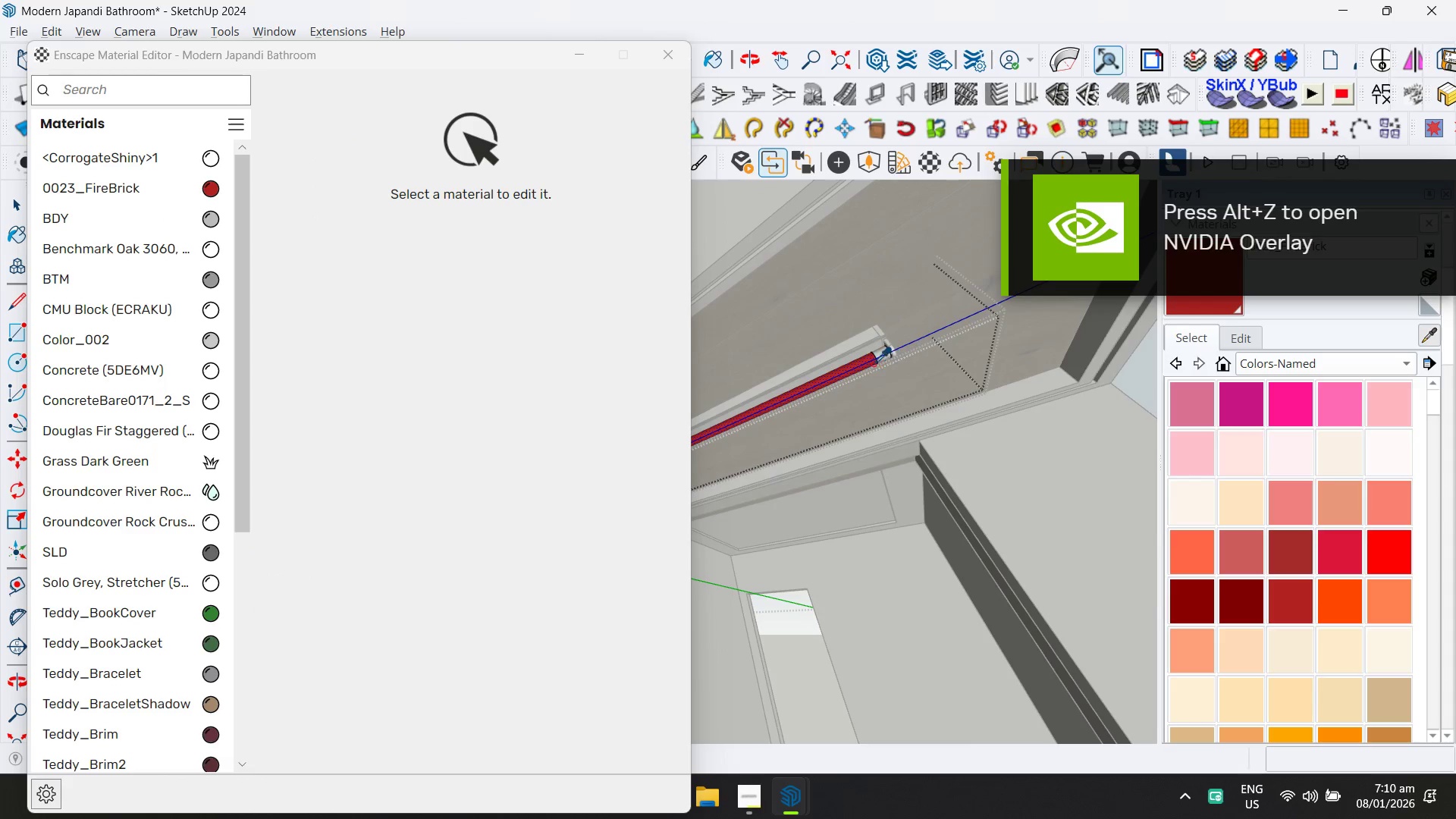 
left_click([861, 365])
 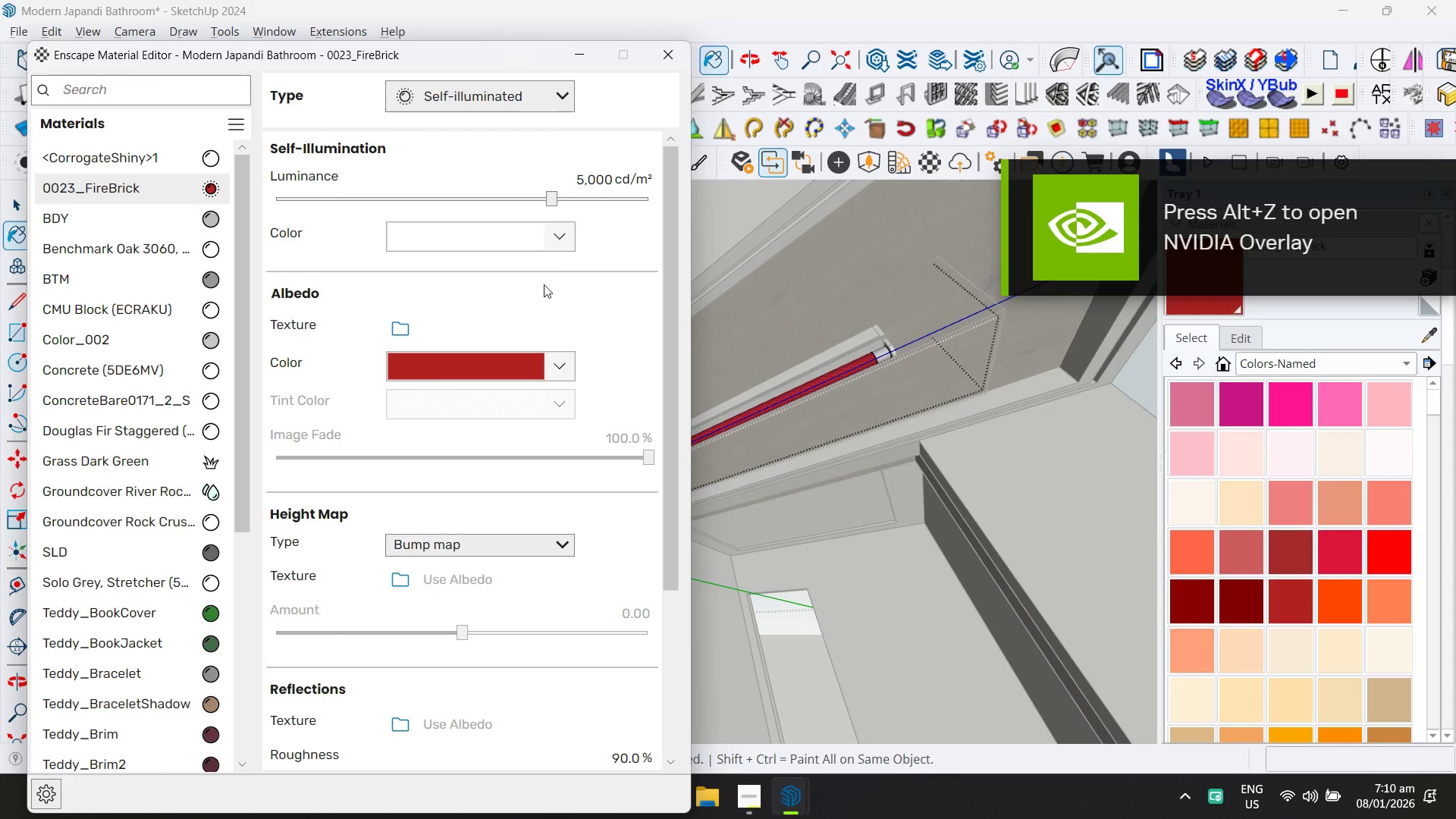 
left_click([592, 191])
 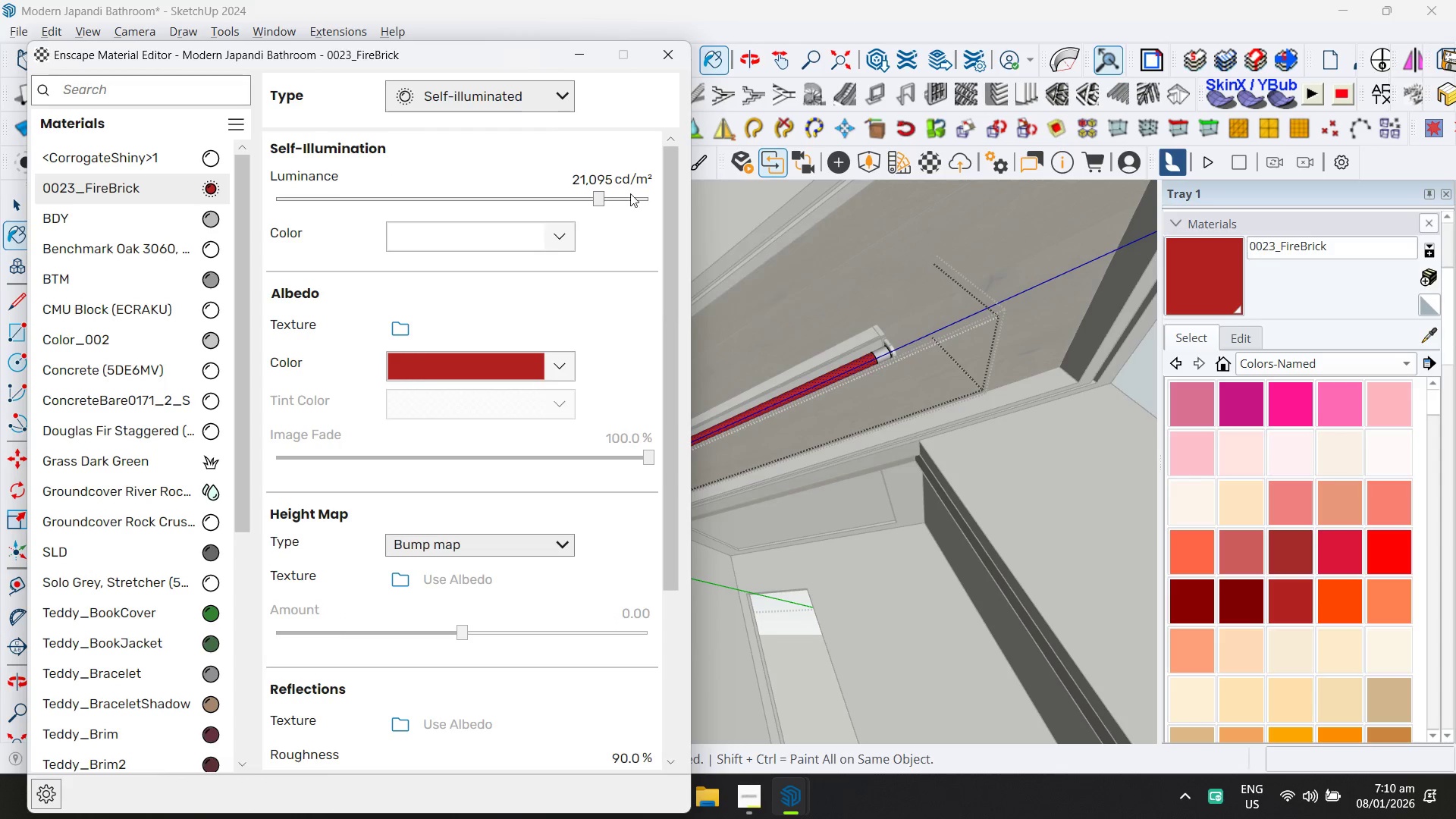 
left_click([672, 61])
 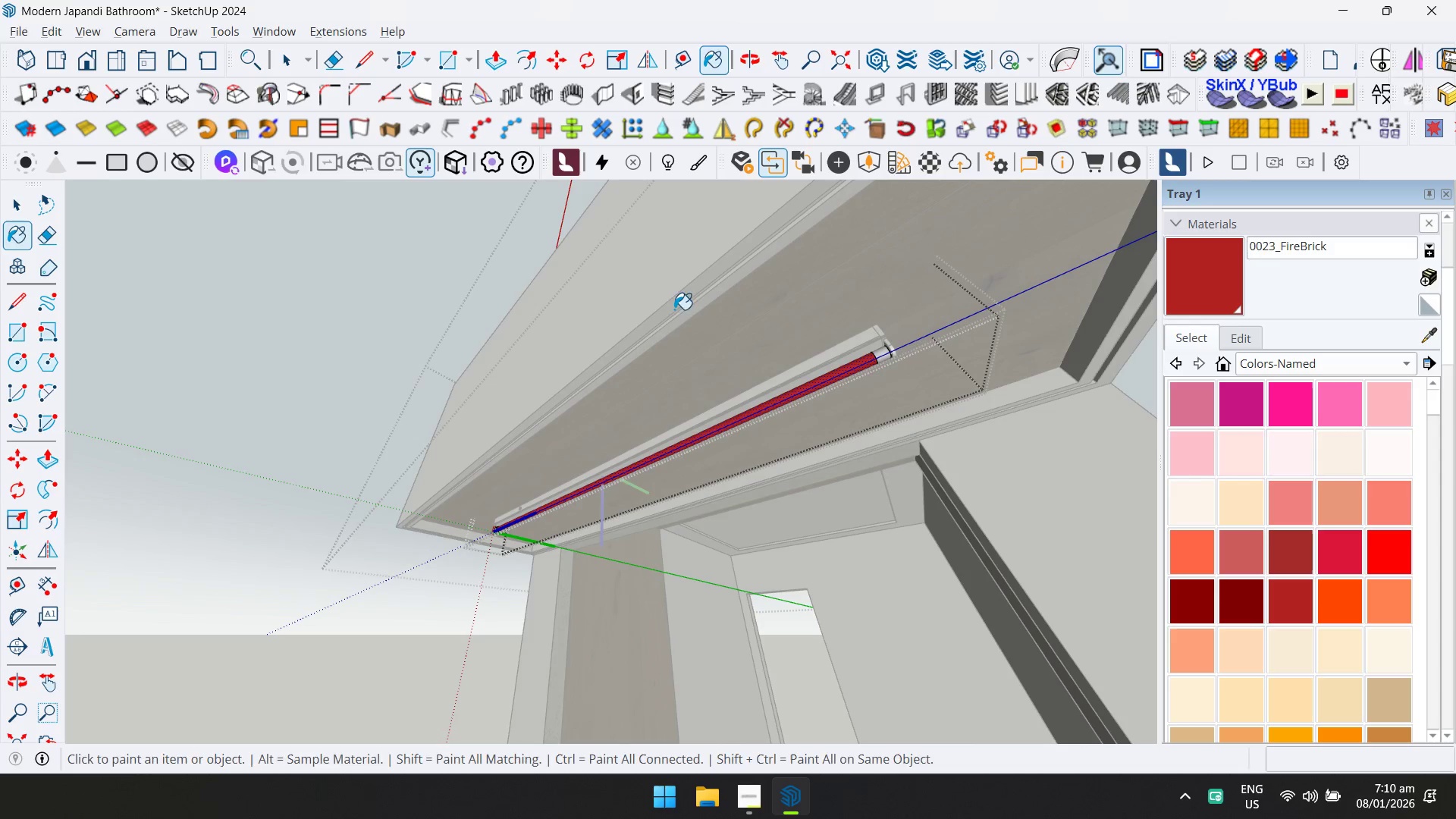 
key(Space)
 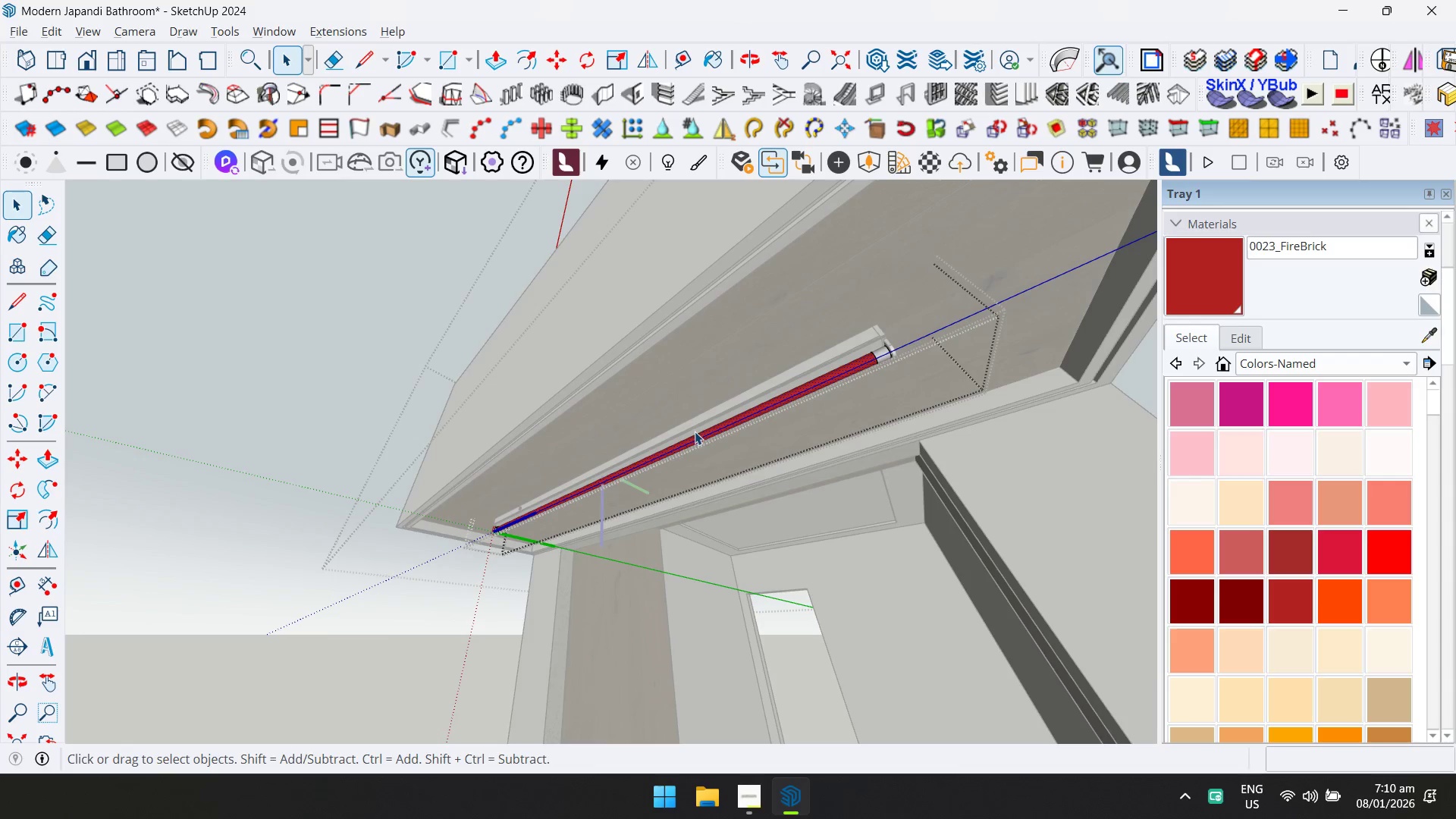 
key(Escape)
 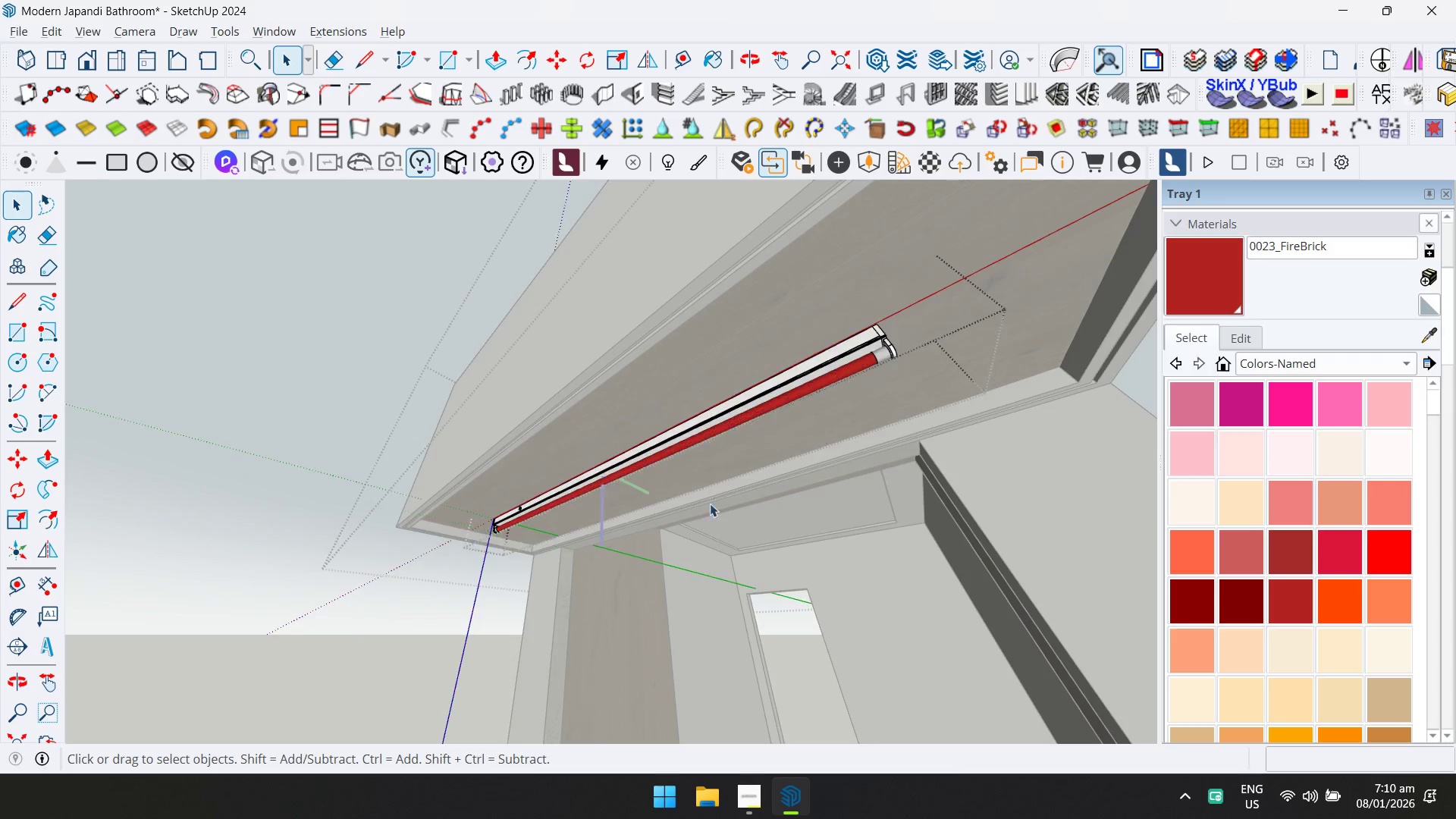 
key(Escape)
 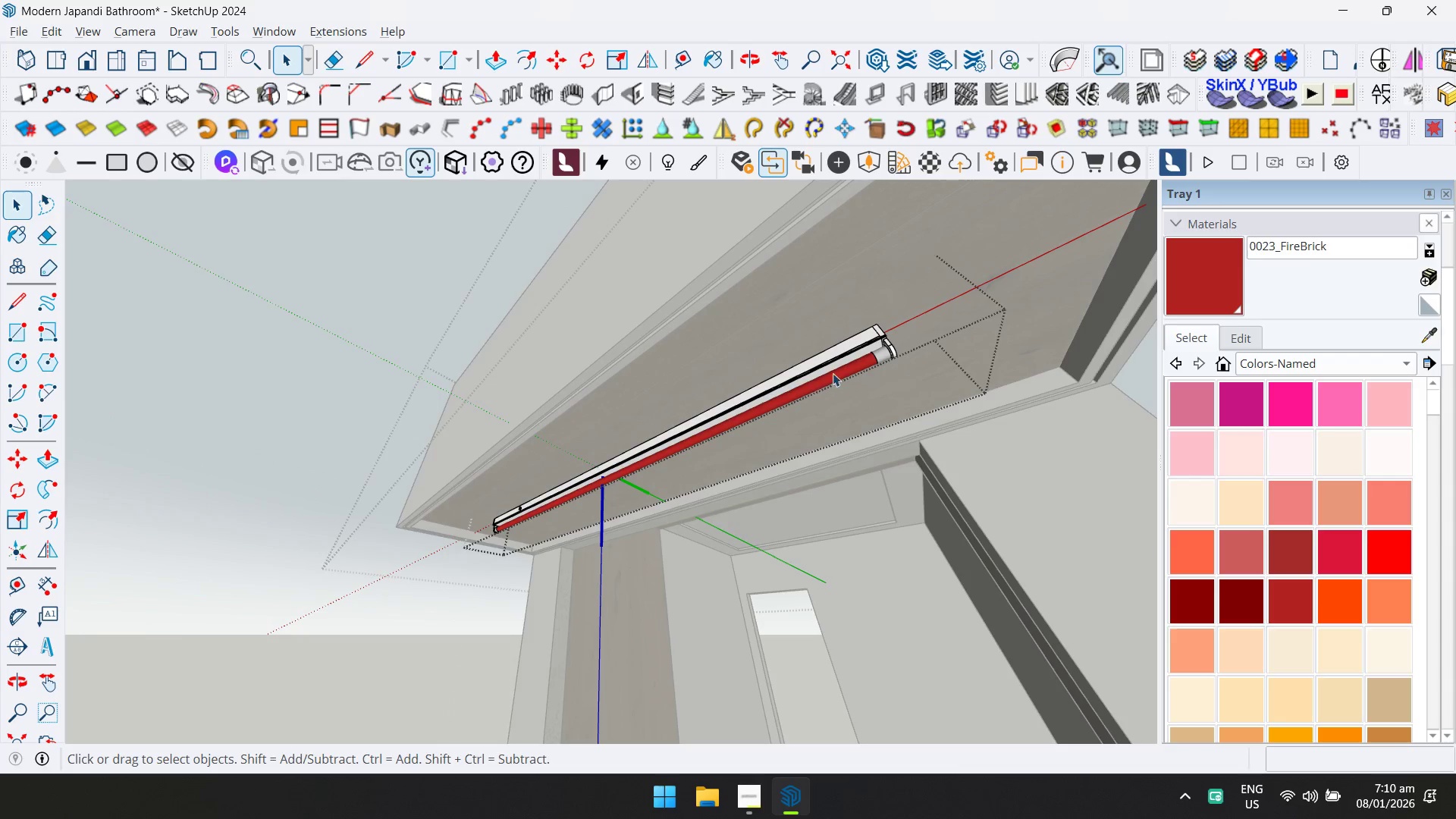 
key(Escape)
 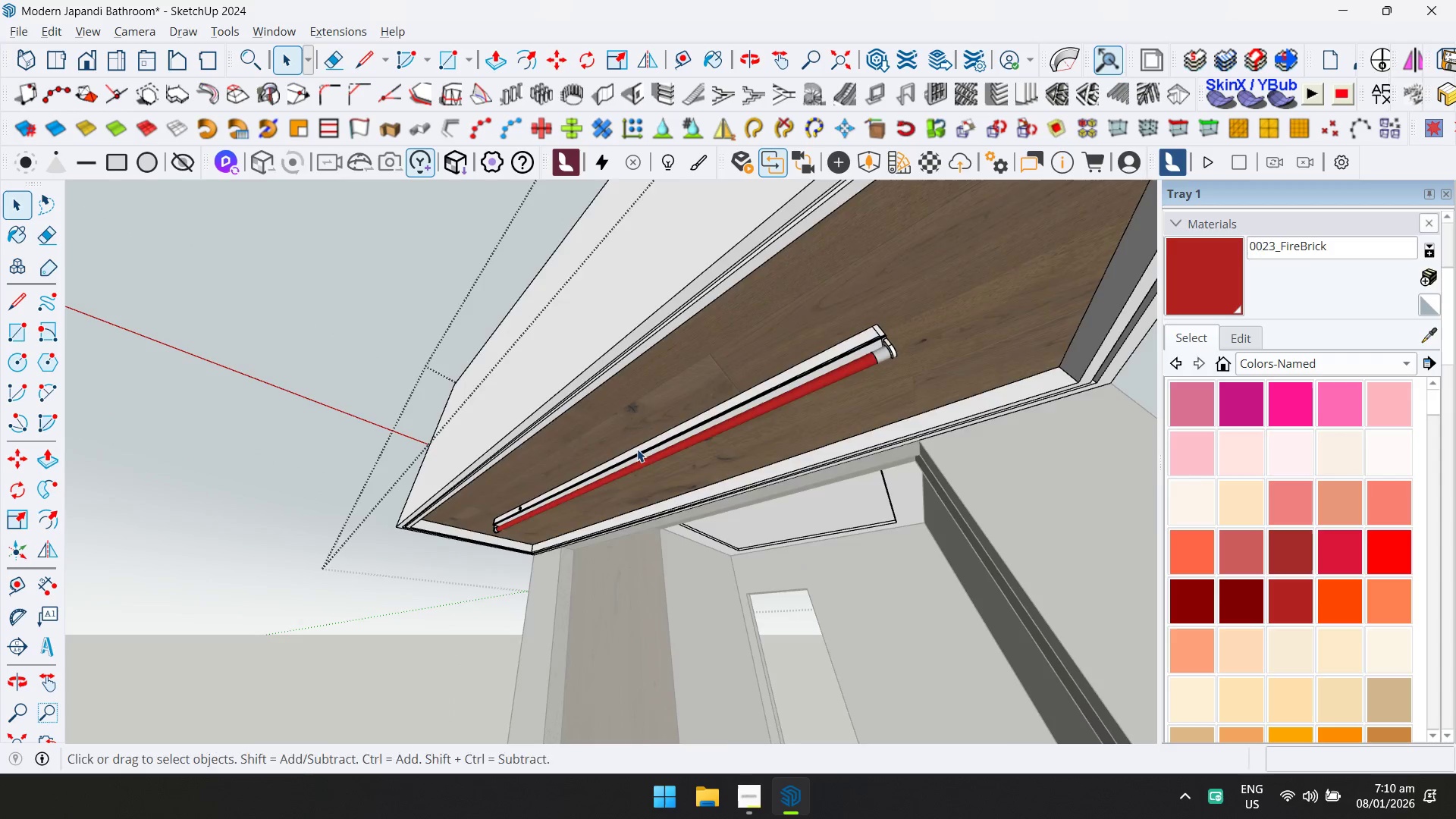 
key(Escape)
 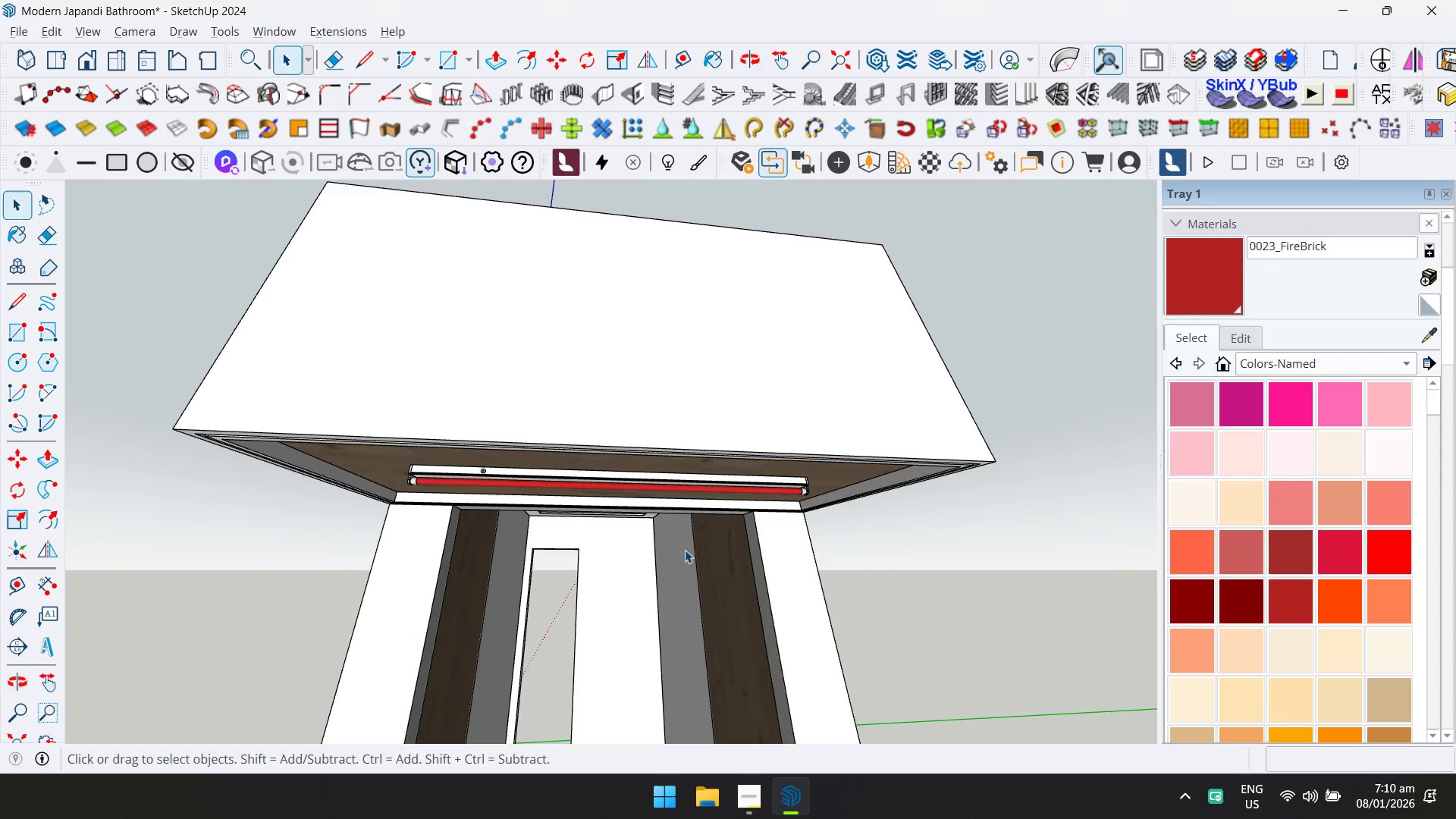 
scroll: coordinate [666, 473], scroll_direction: down, amount: 1.0
 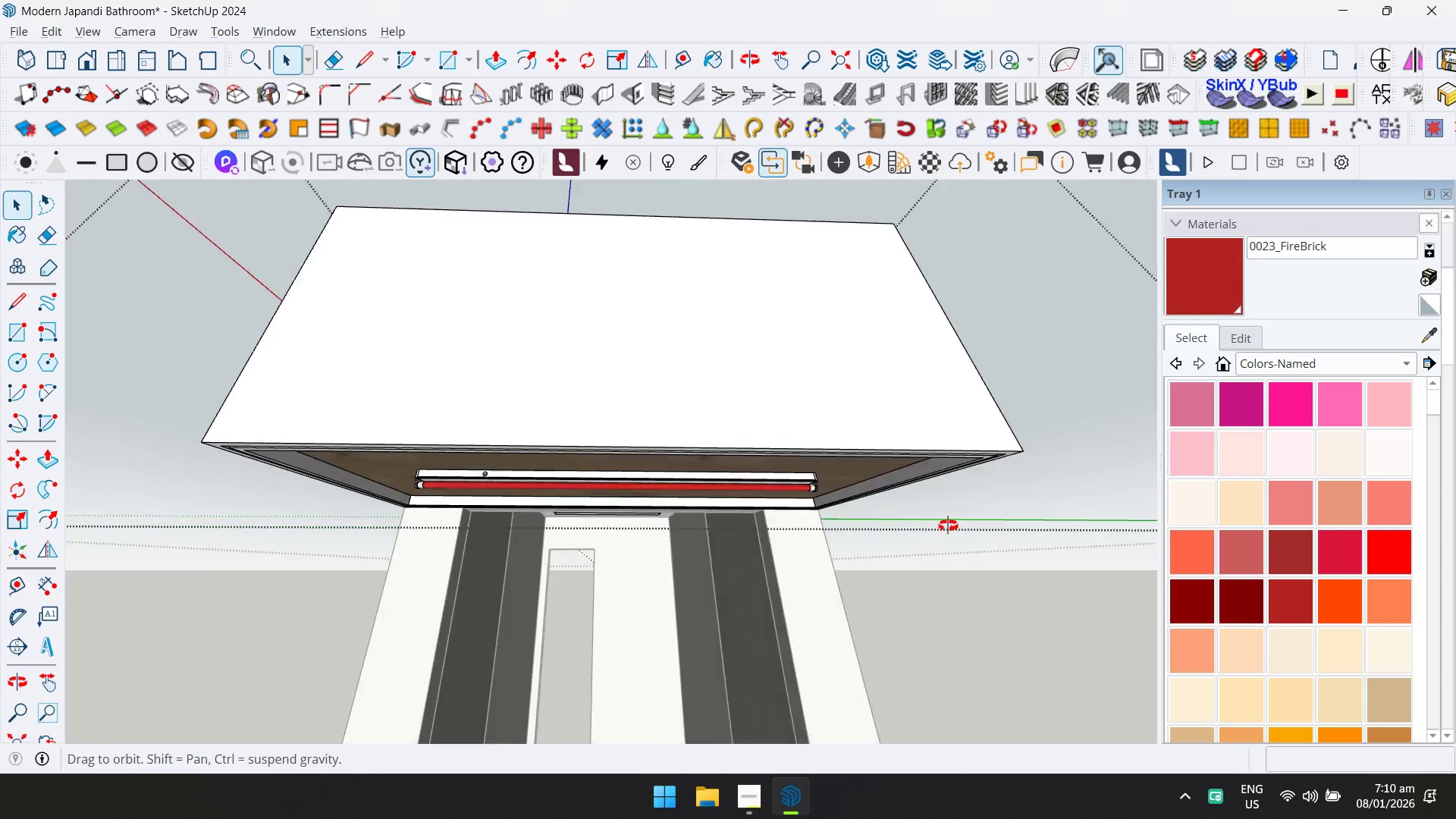 
hold_key(key=ShiftLeft, duration=0.36)
 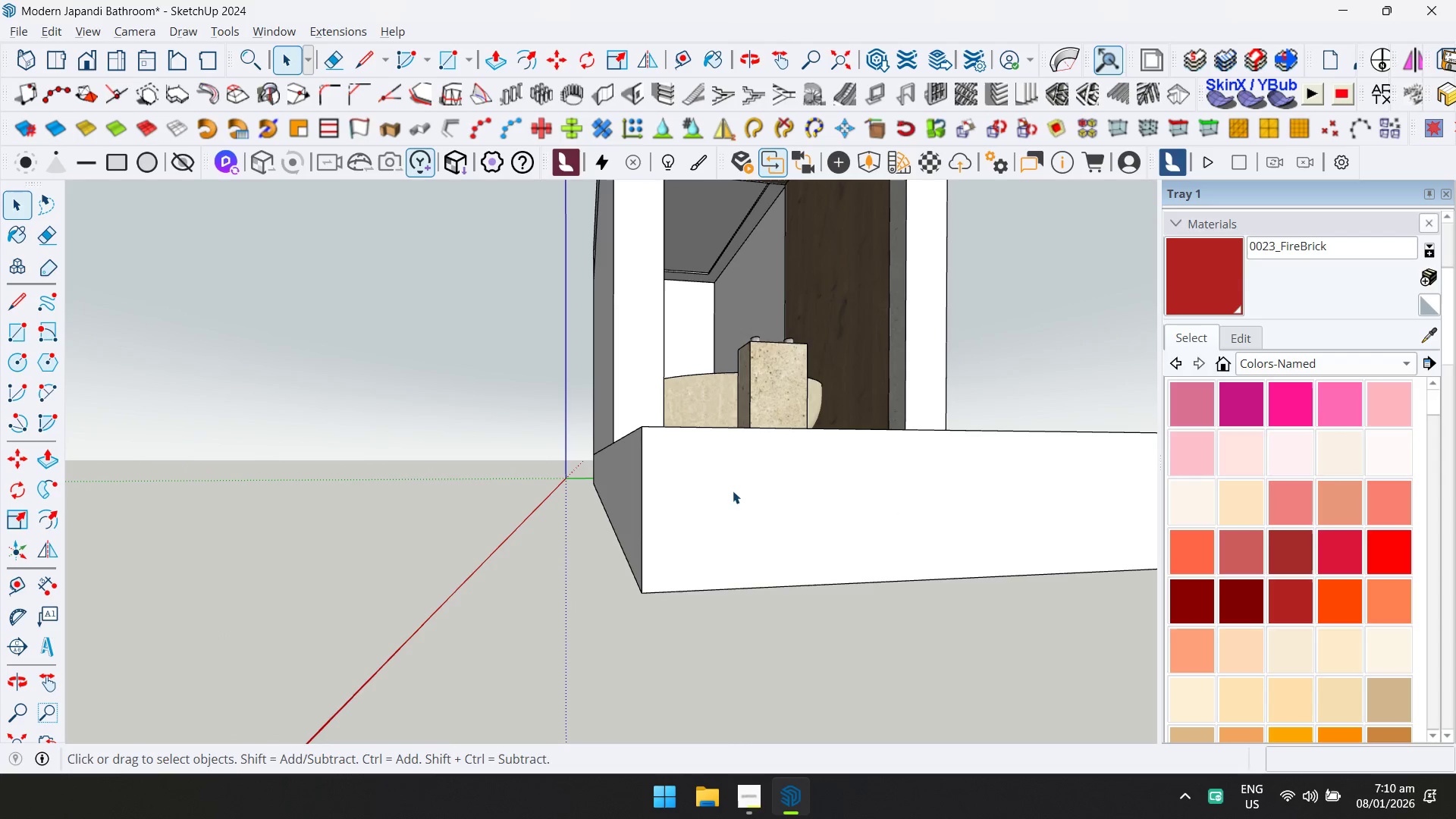 
scroll: coordinate [669, 568], scroll_direction: down, amount: 2.0
 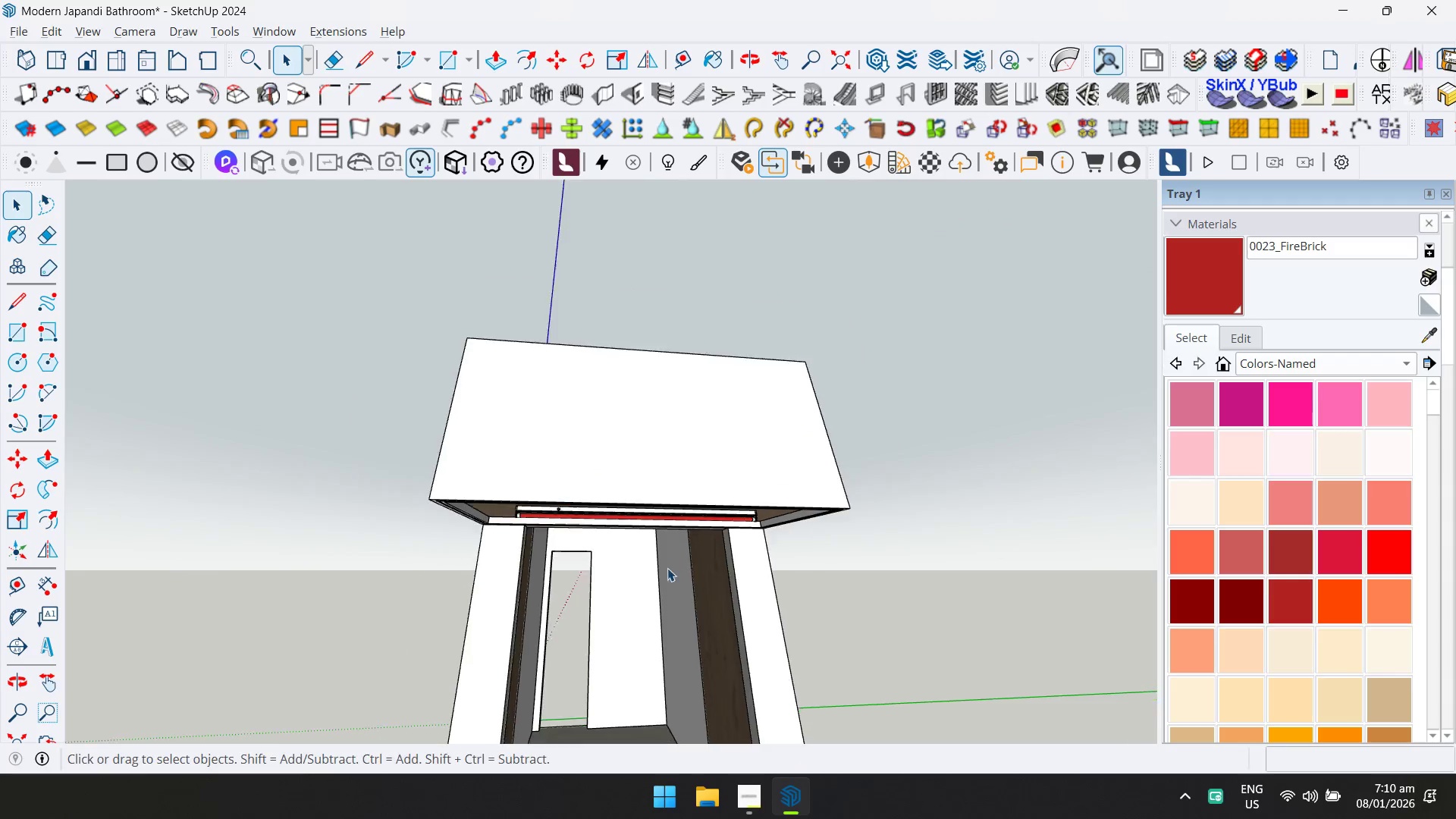 
hold_key(key=ShiftLeft, duration=0.38)
 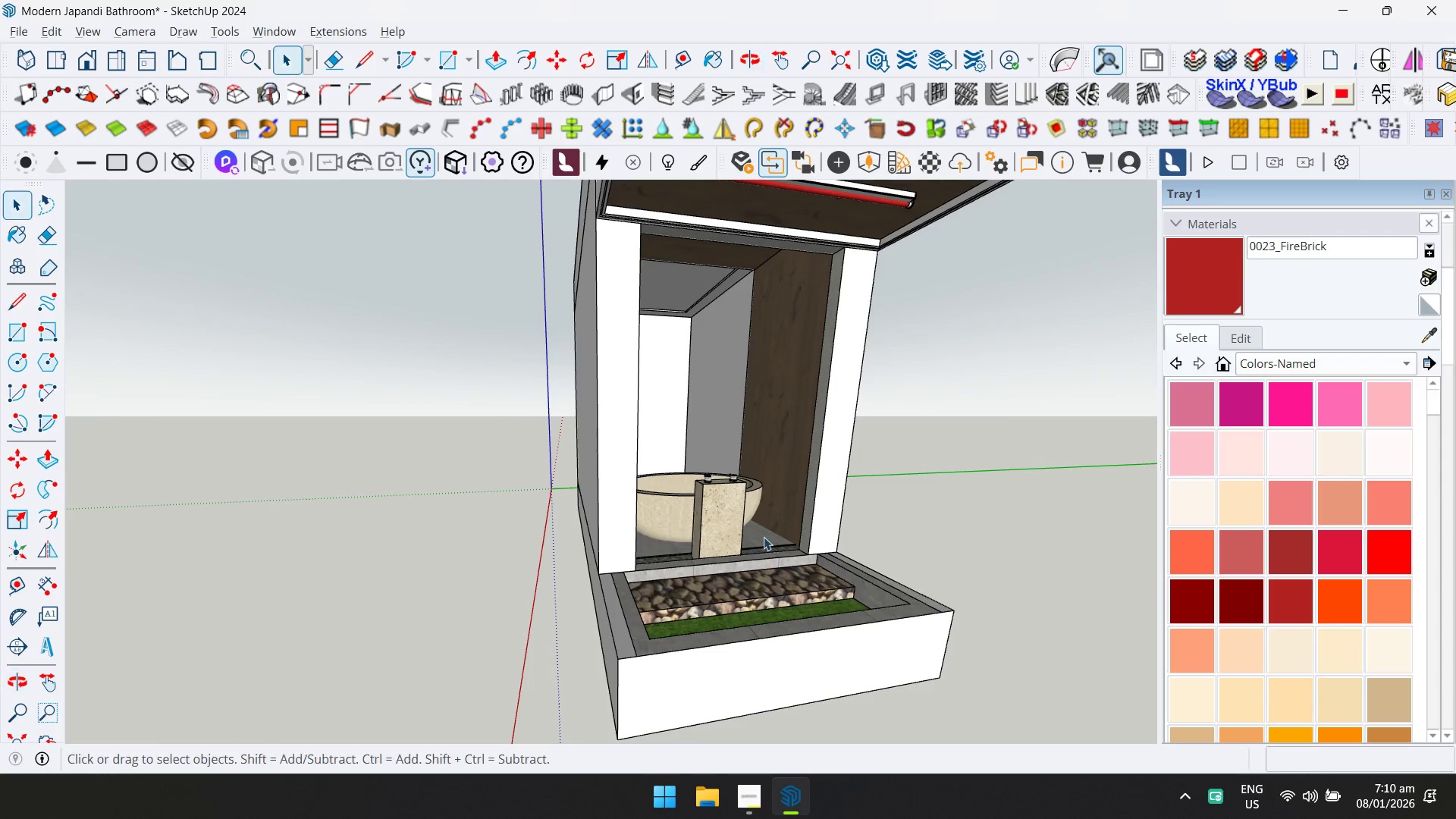 
scroll: coordinate [771, 432], scroll_direction: down, amount: 5.0
 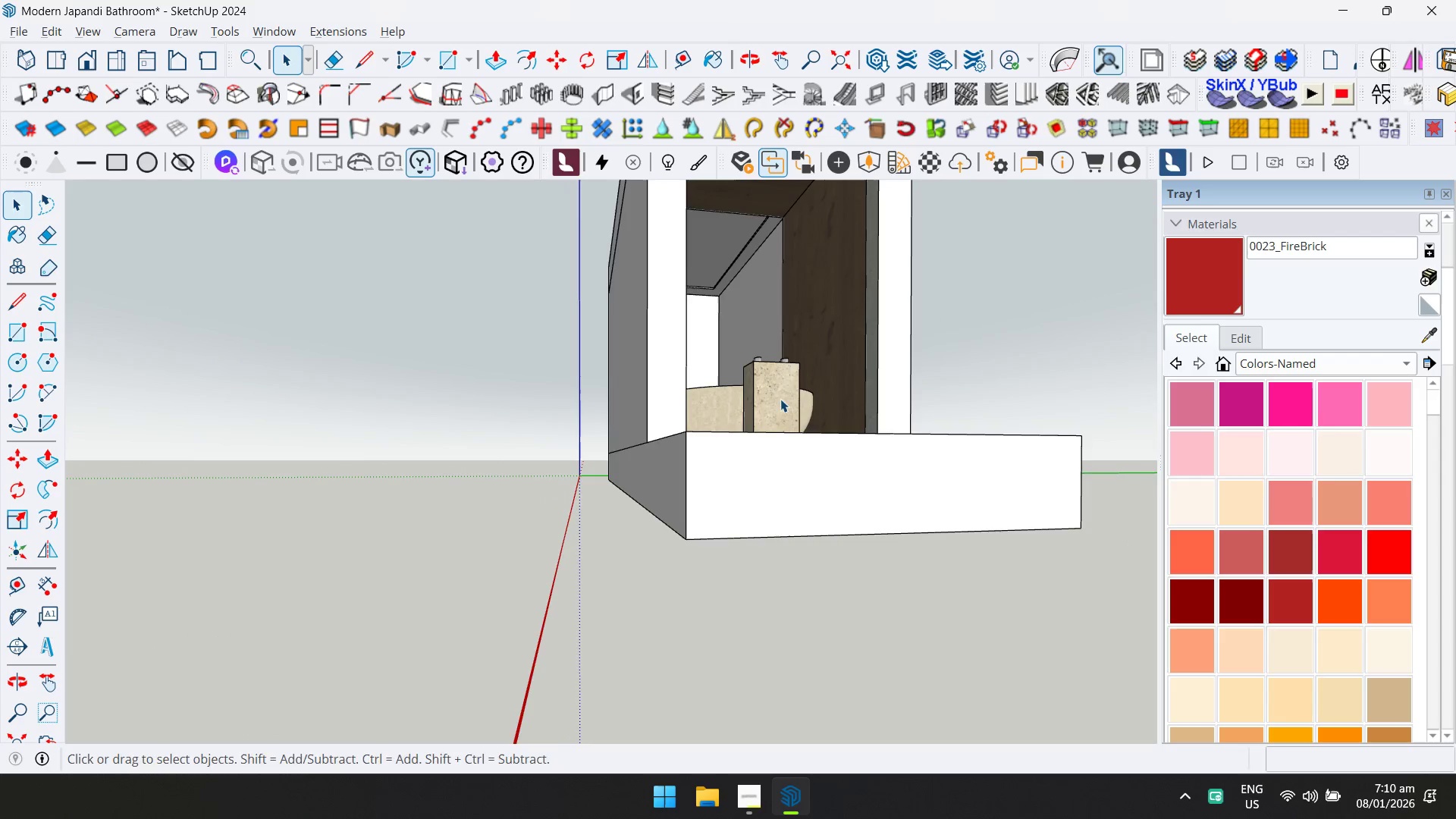 
key(Control+ControlLeft)
 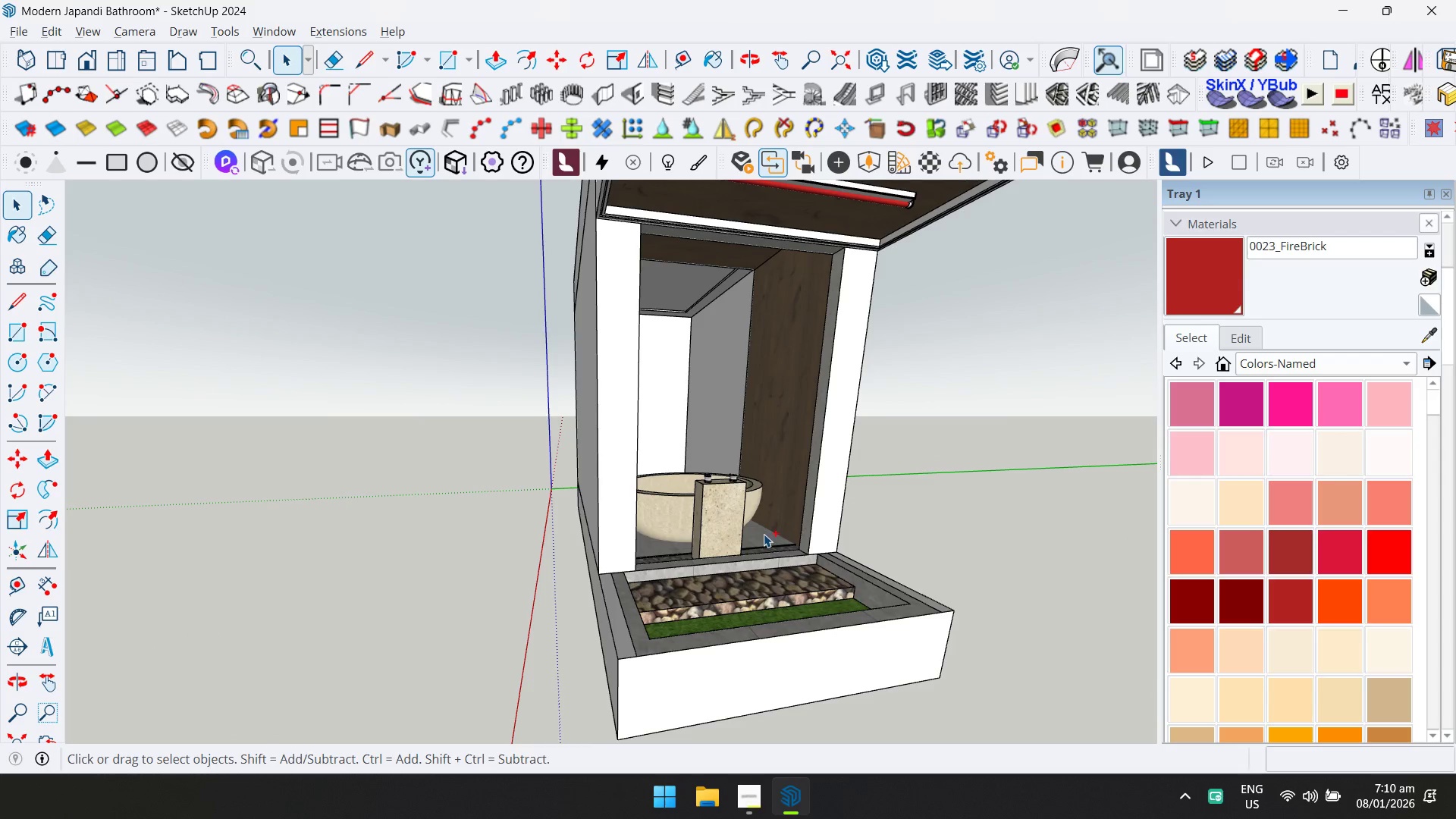 
key(Control+S)
 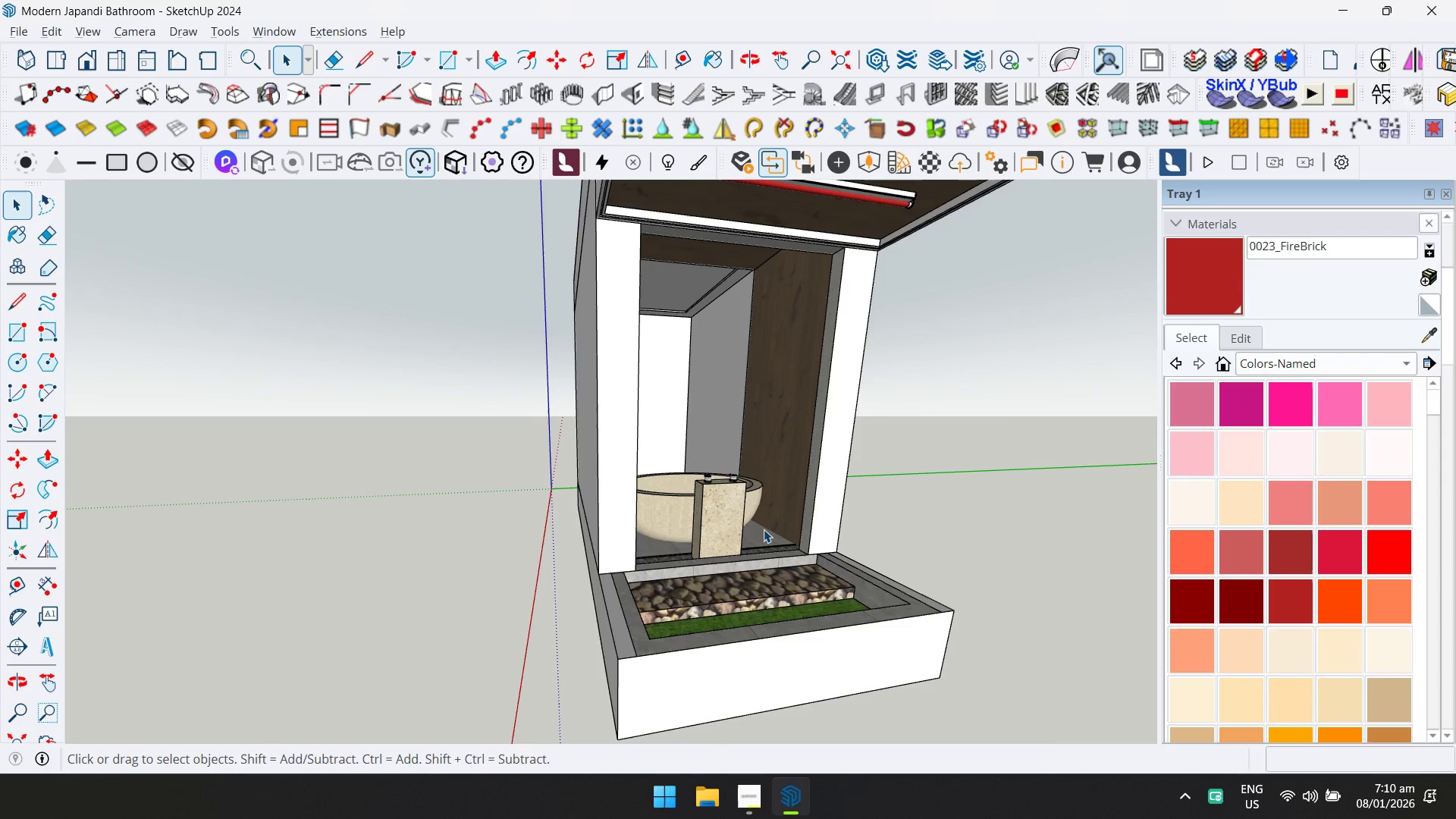 
scroll: coordinate [817, 504], scroll_direction: down, amount: 4.0
 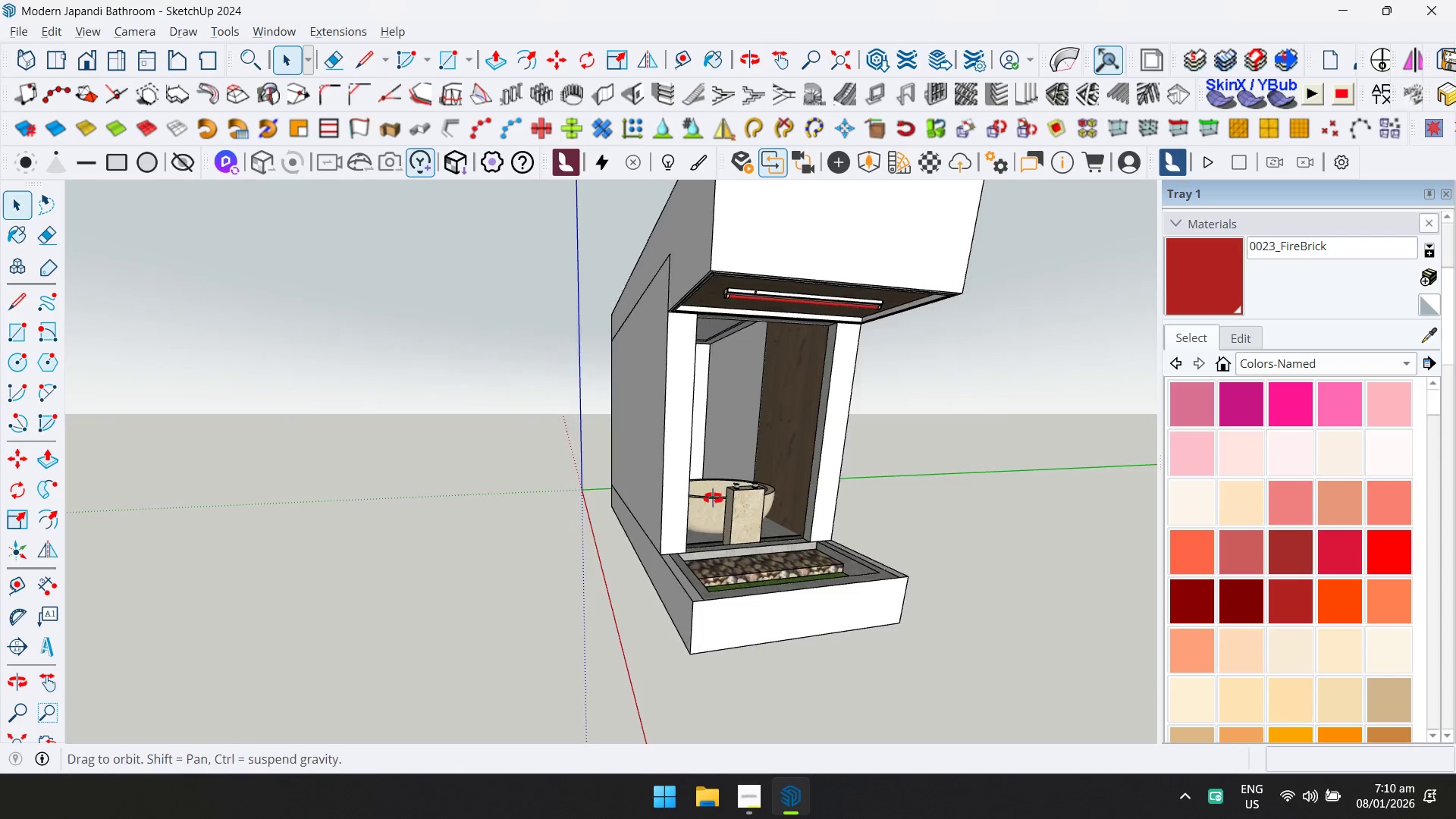 
key(T)
 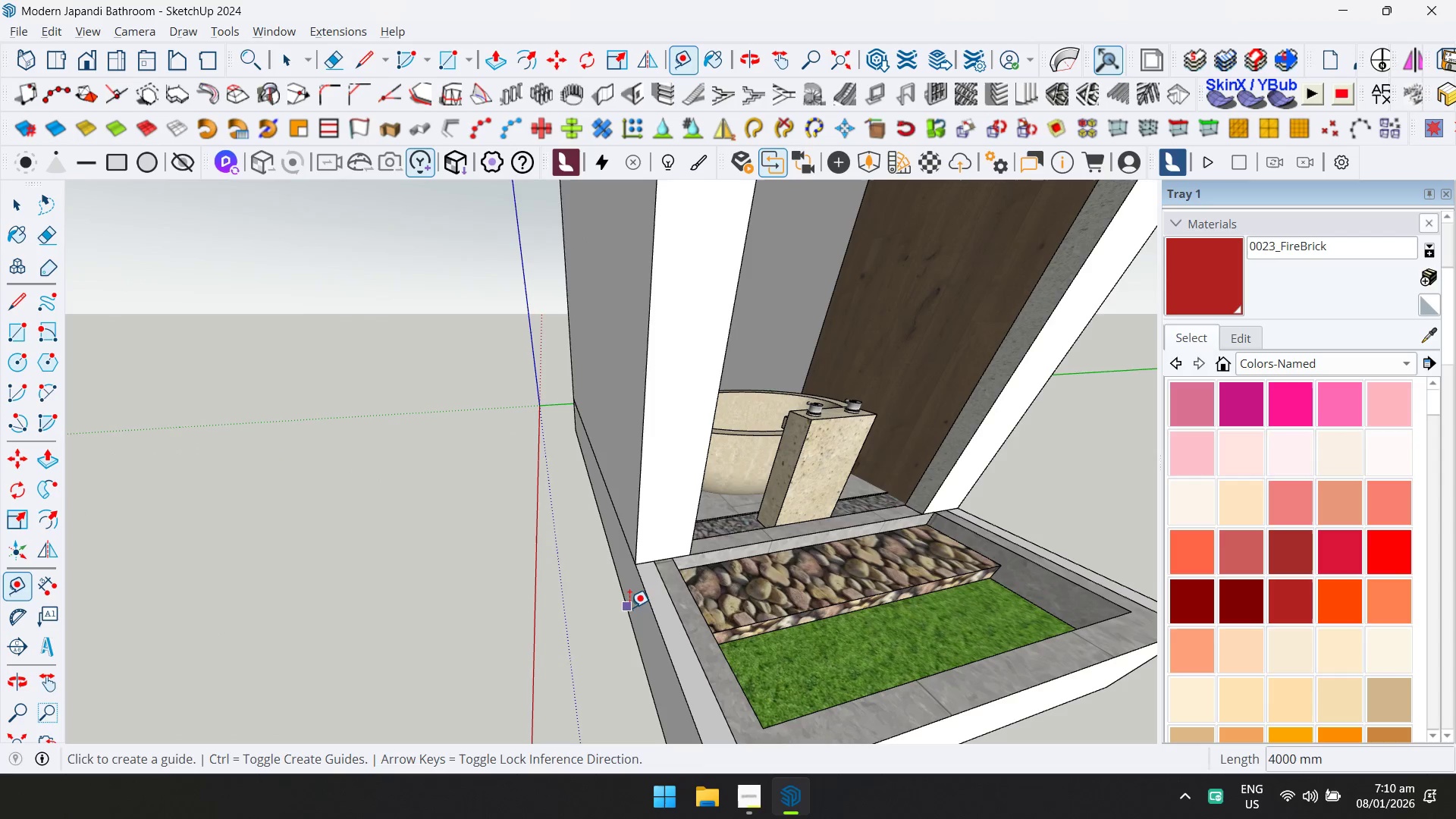 
scroll: coordinate [664, 604], scroll_direction: up, amount: 10.0
 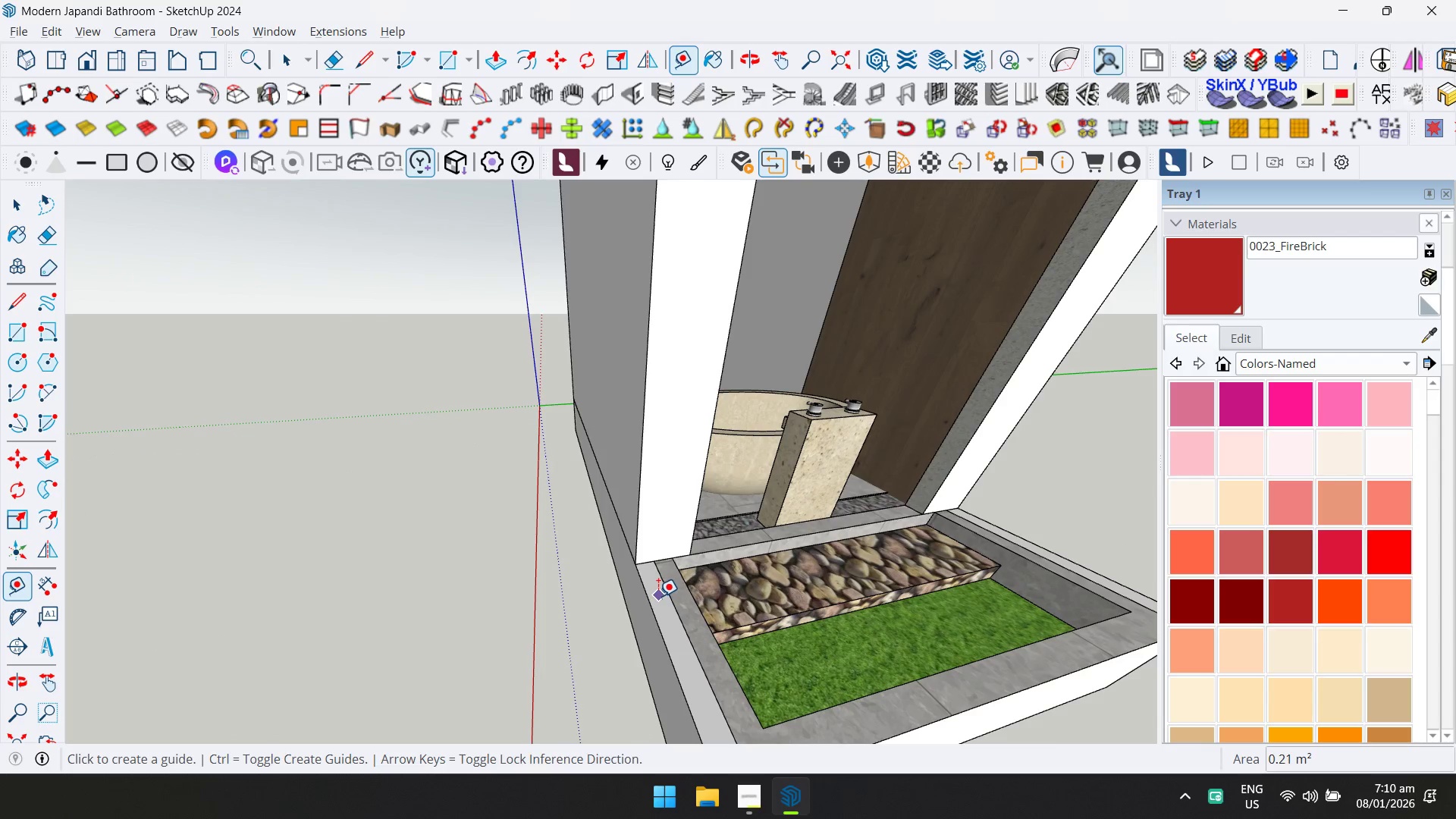 
wait(5.35)
 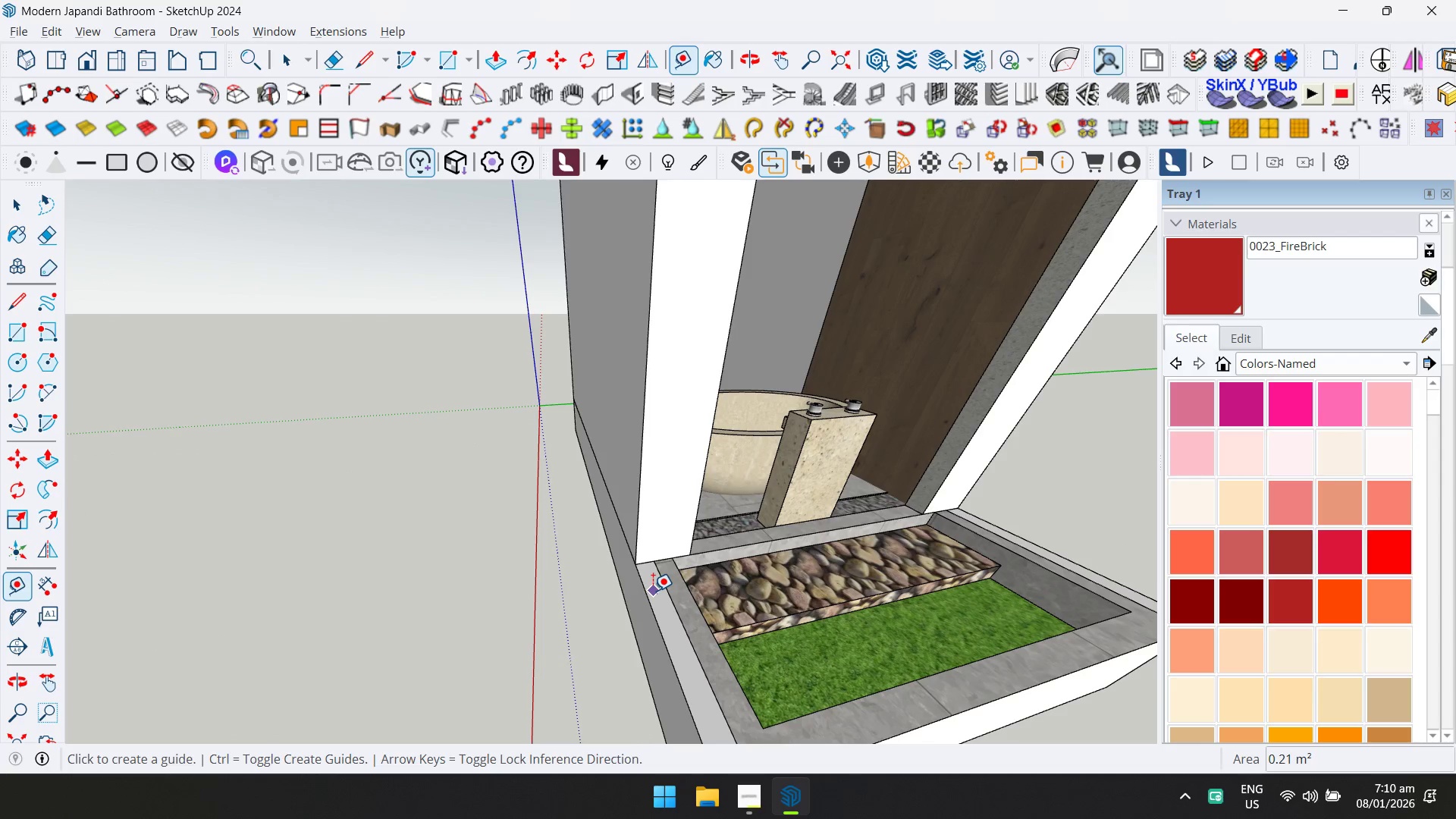 
hold_key(key=ShiftLeft, duration=0.47)
scroll: coordinate [759, 513], scroll_direction: down, amount: 8.0
 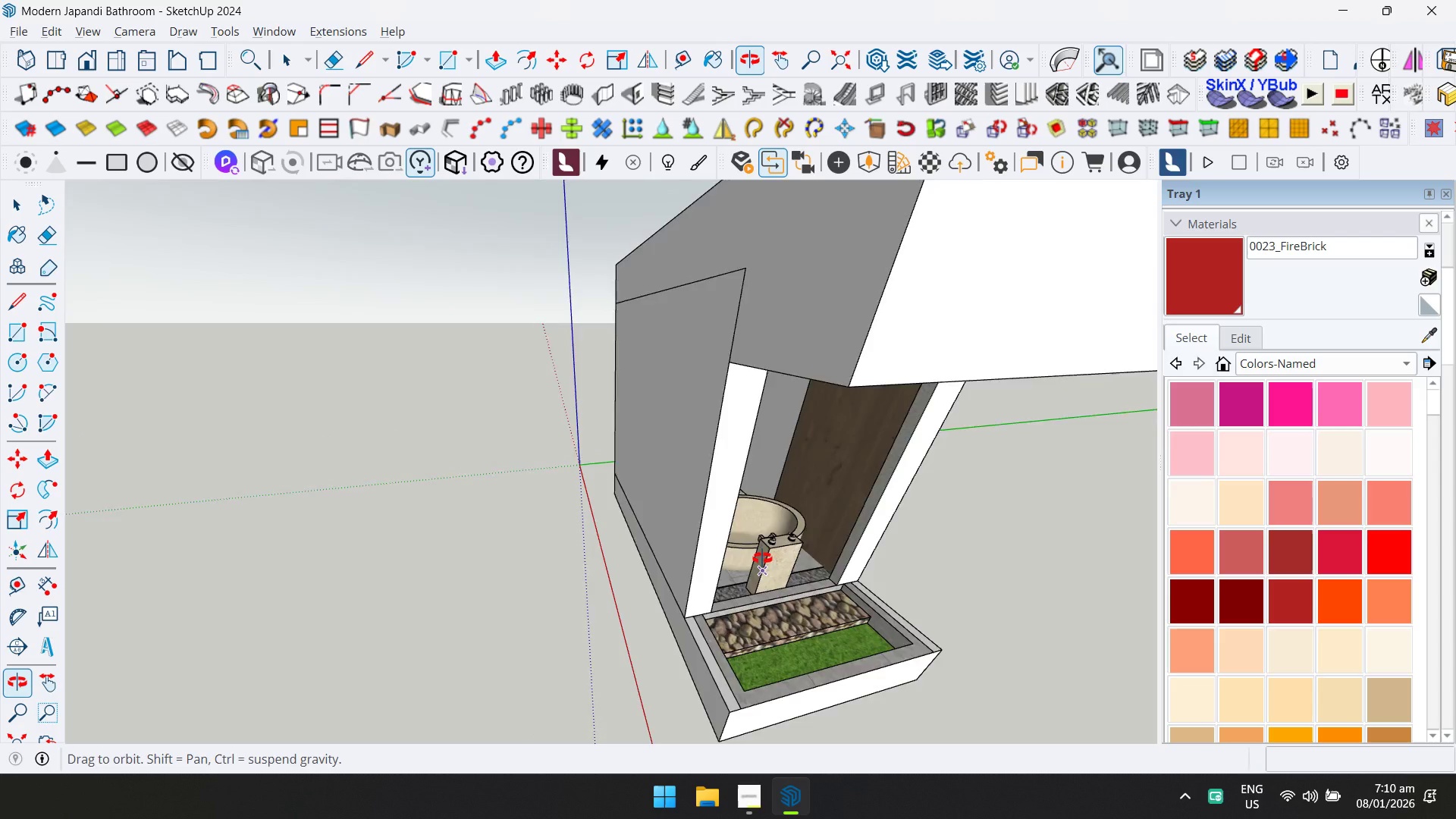 
key(R)
 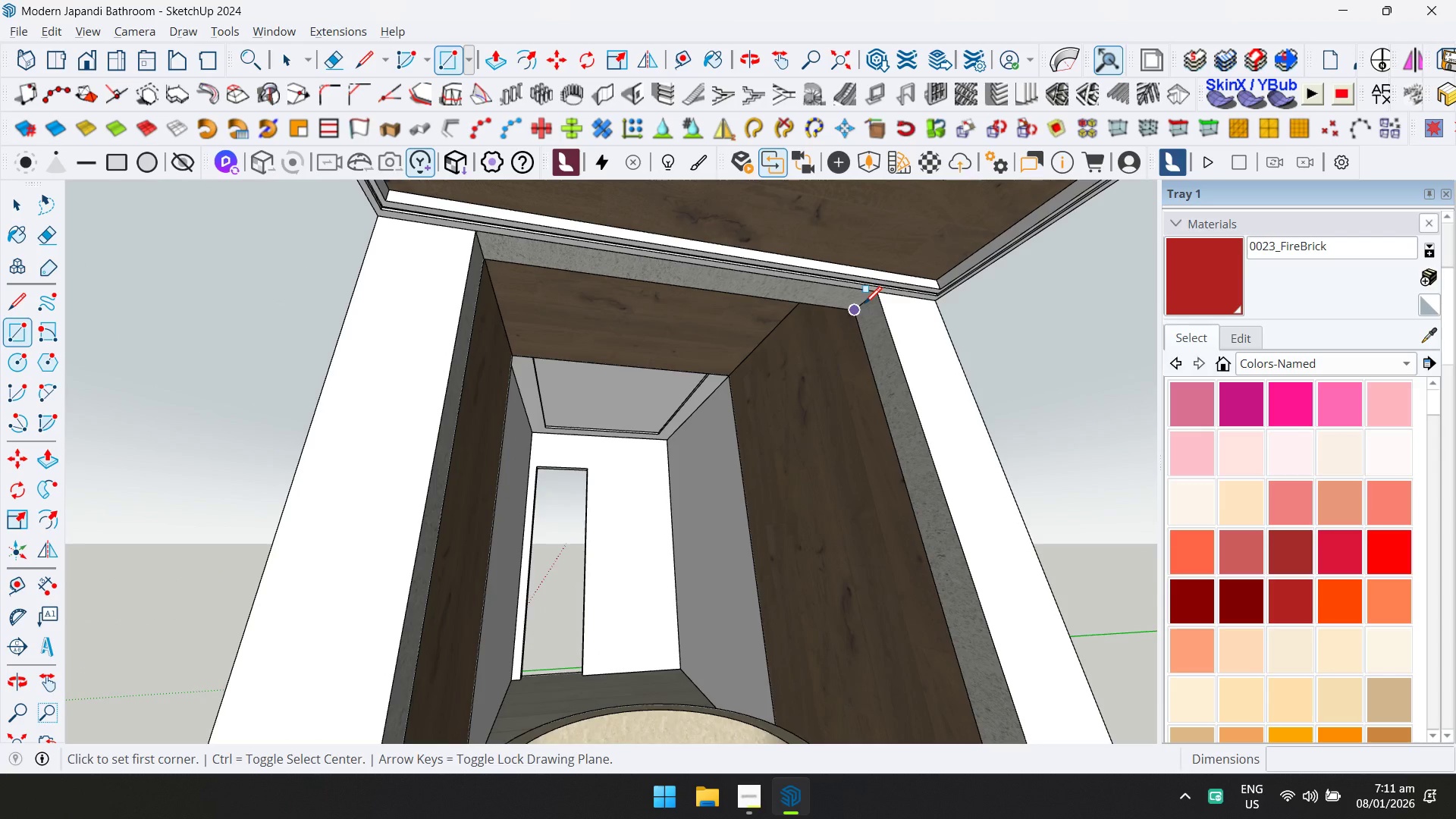 
scroll: coordinate [872, 311], scroll_direction: up, amount: 11.0
 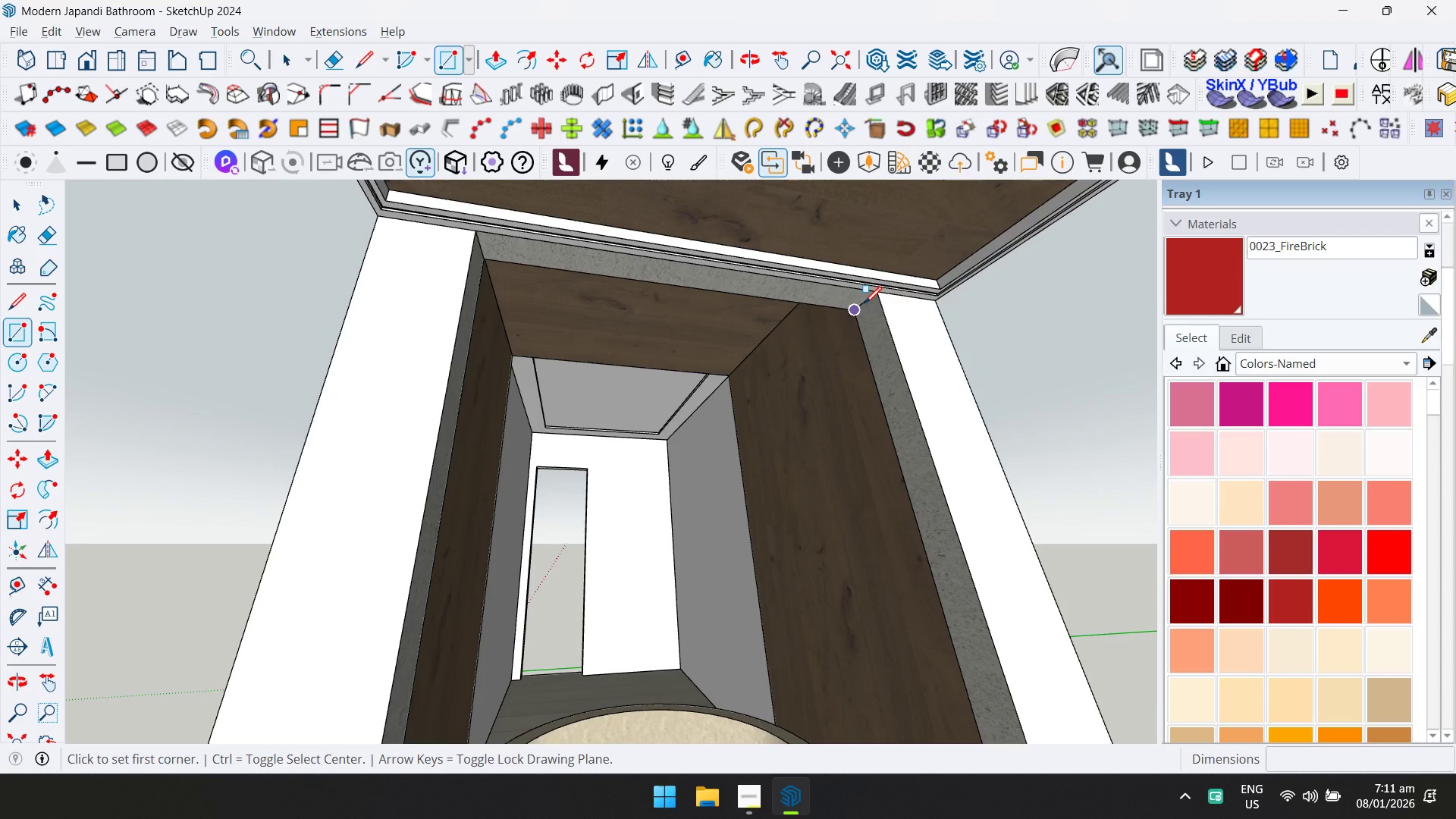 
left_click([866, 303])
 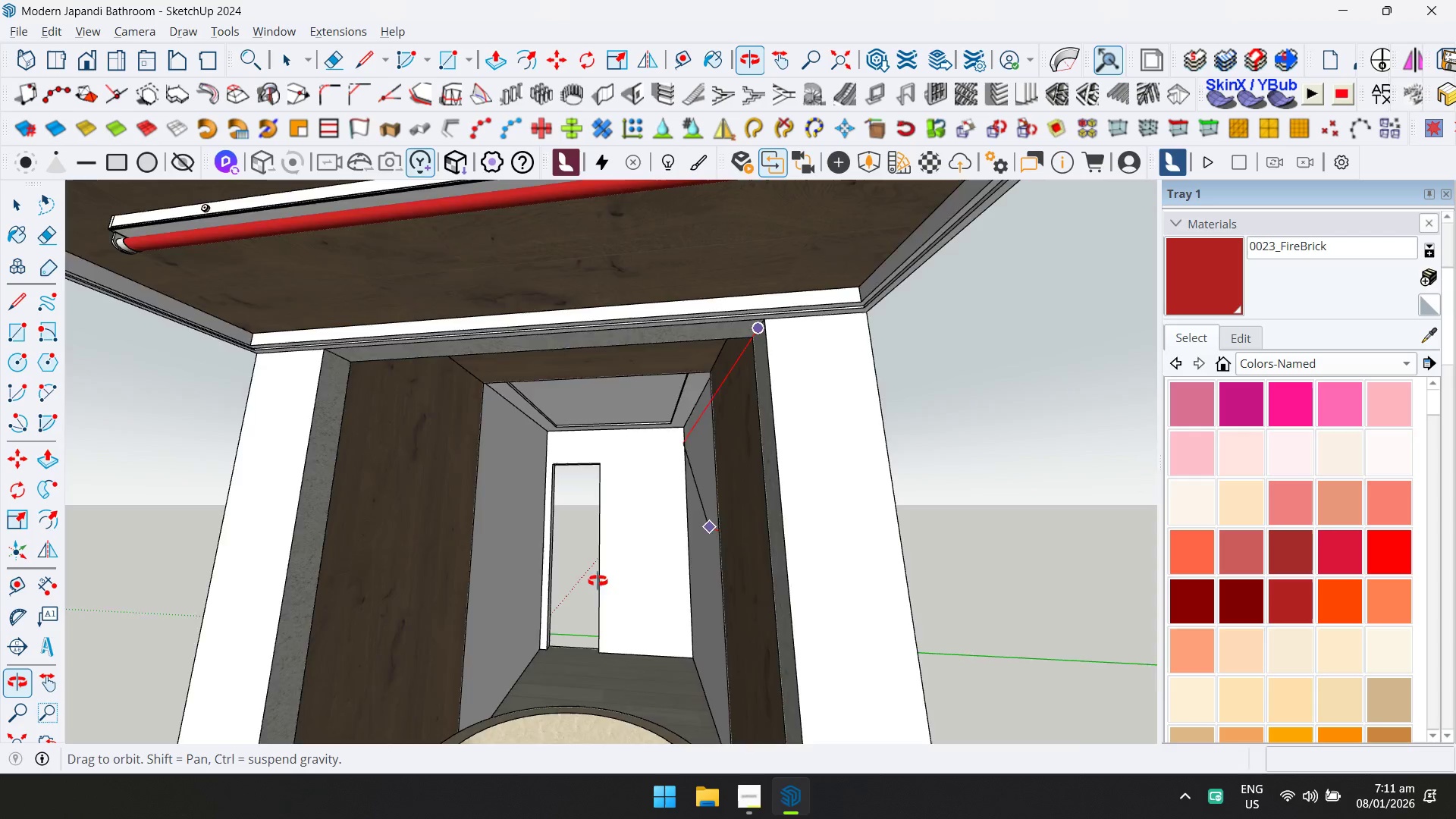 
hold_key(key=ShiftLeft, duration=0.78)
 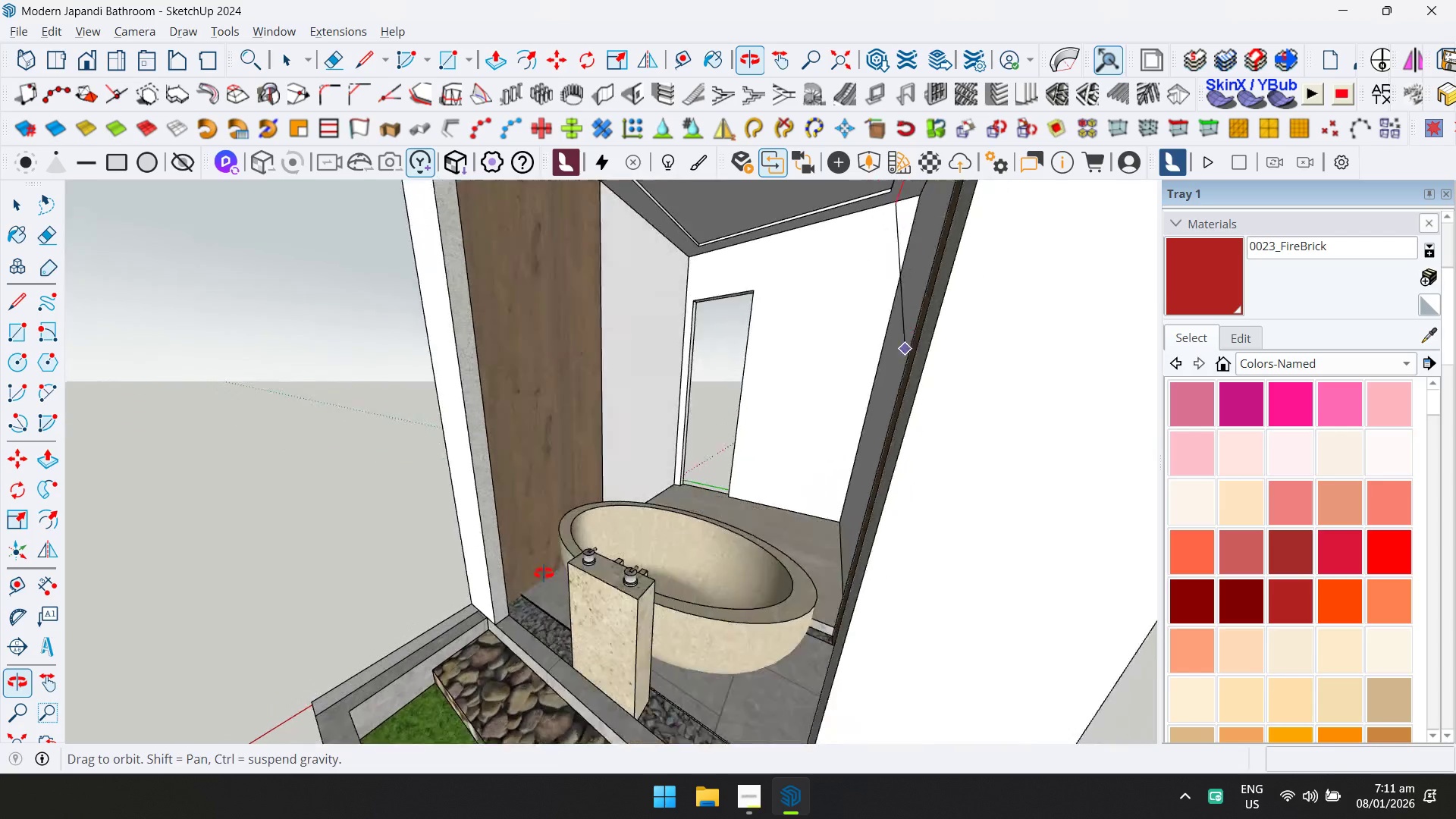 
scroll: coordinate [491, 636], scroll_direction: up, amount: 5.0
 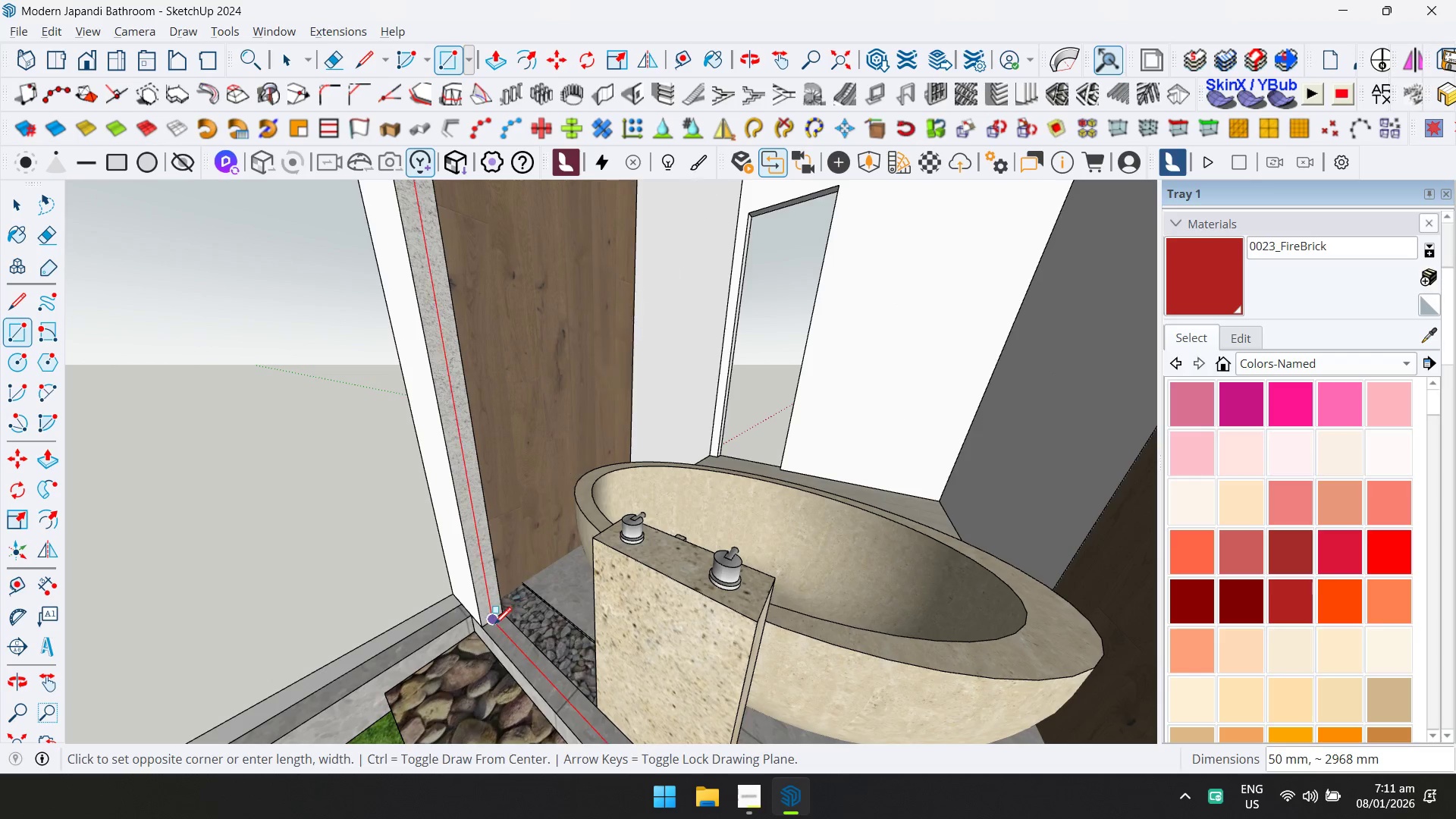 
left_click([494, 626])
 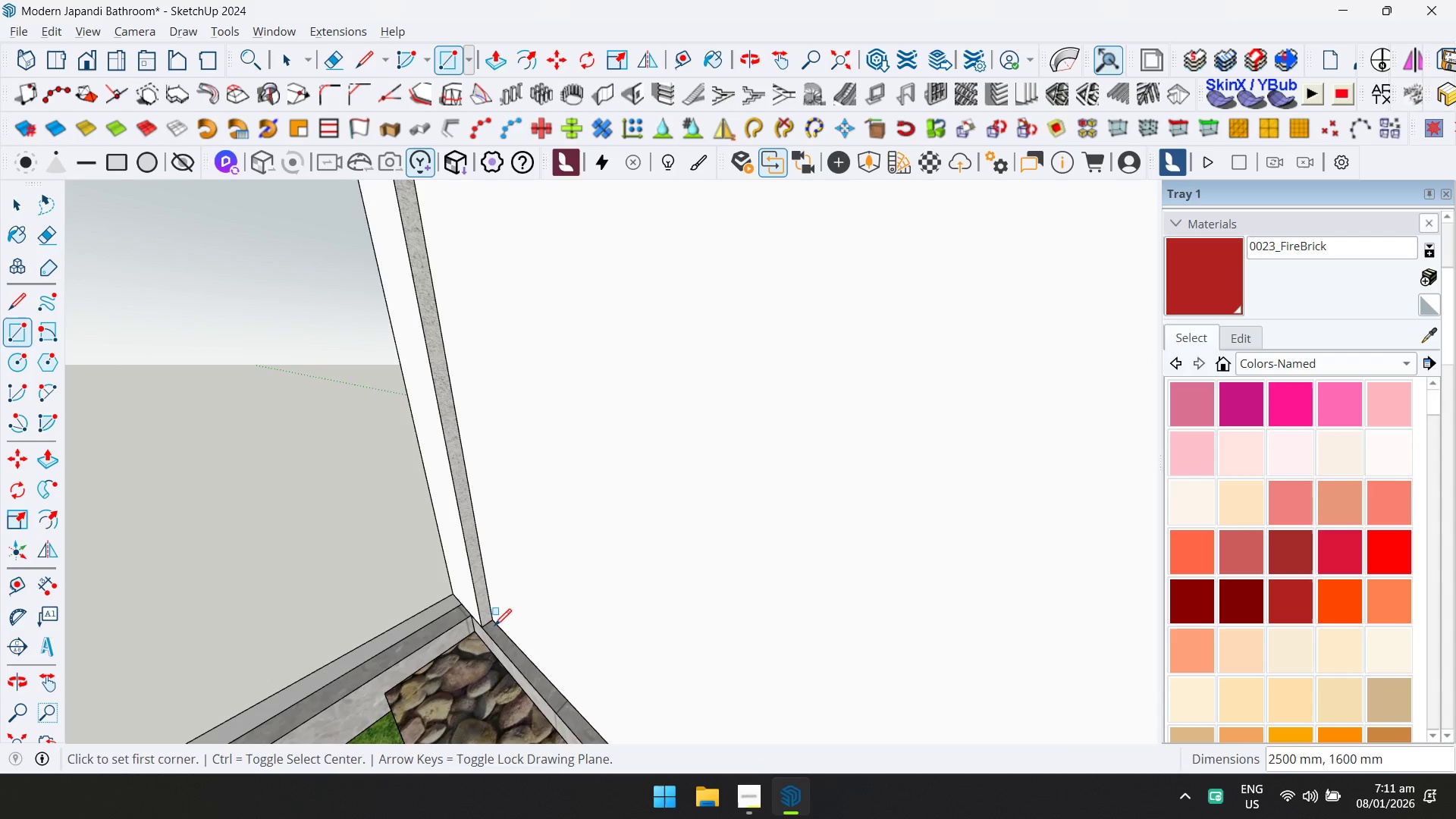 
key(Space)
 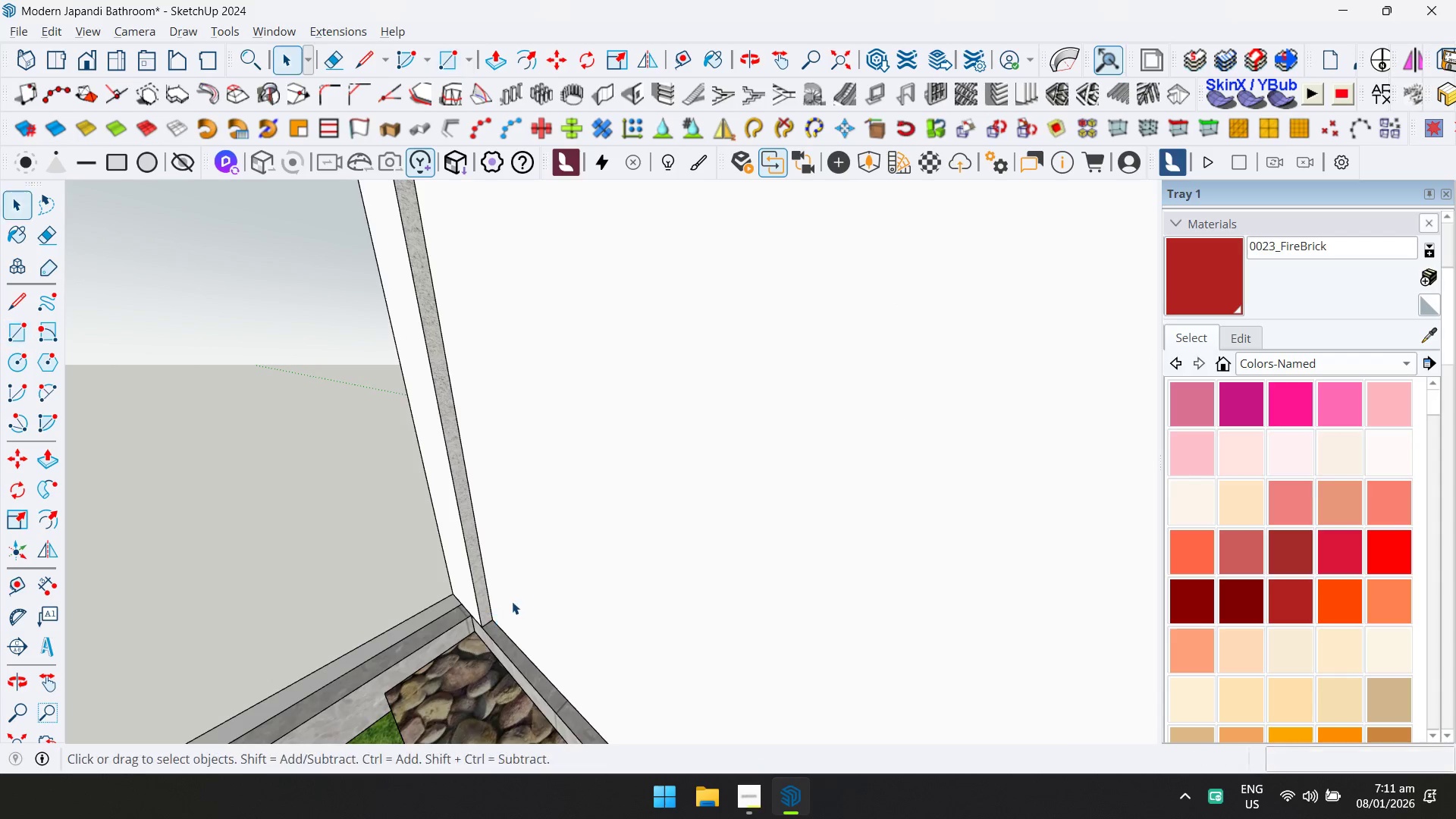 
double_click([570, 526])
 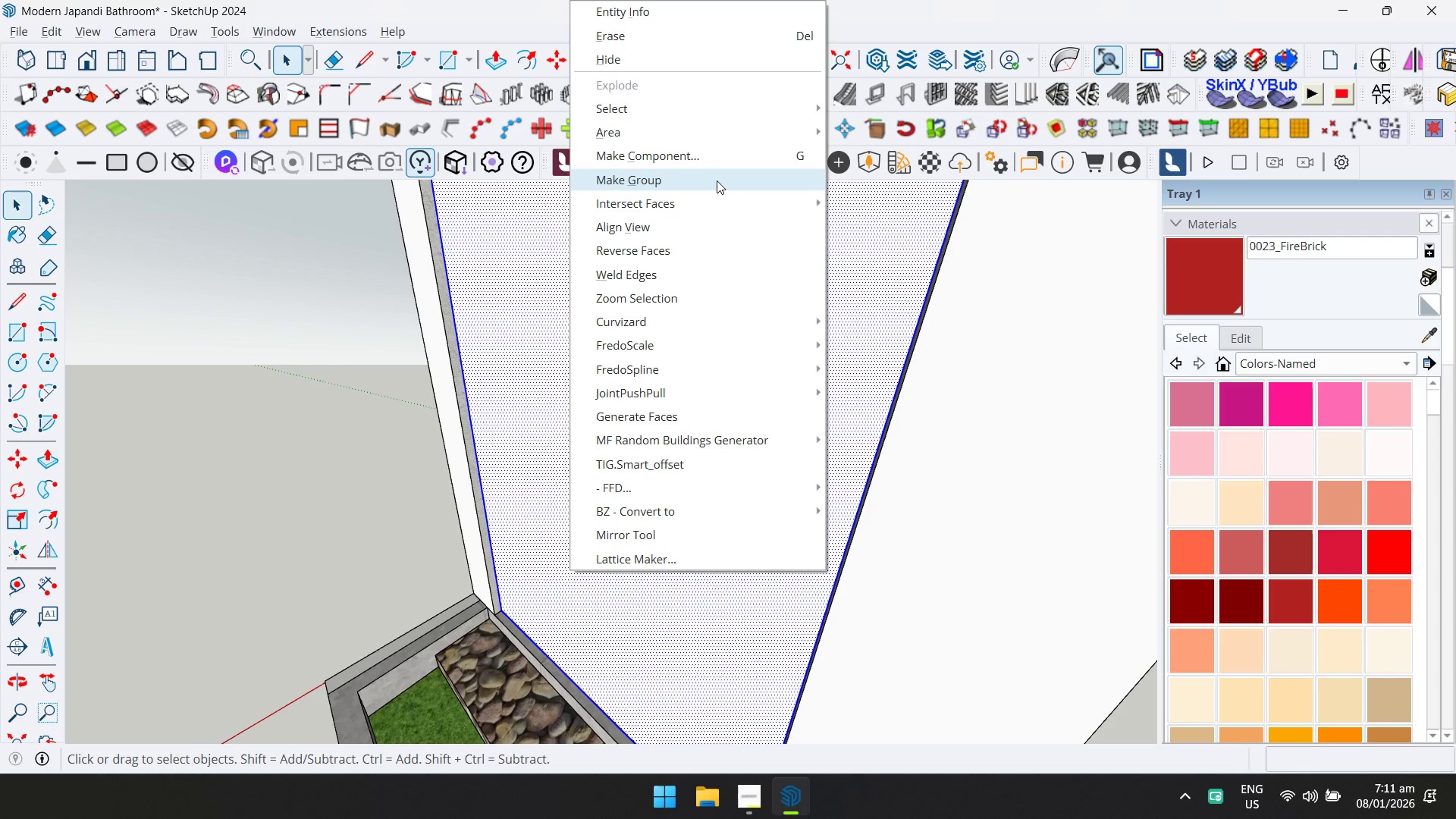 
scroll: coordinate [526, 583], scroll_direction: down, amount: 6.0
 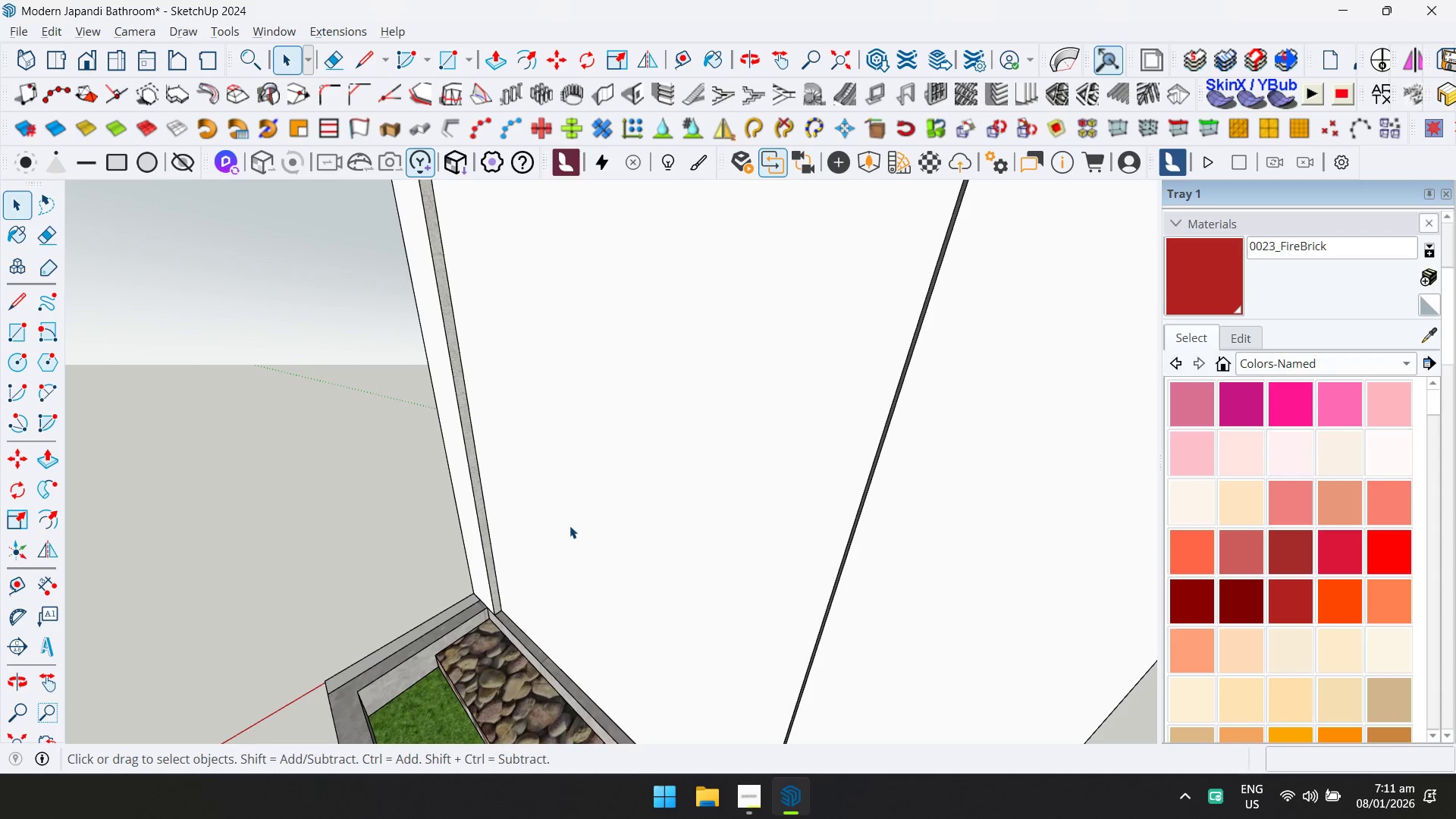 
left_click([717, 180])
 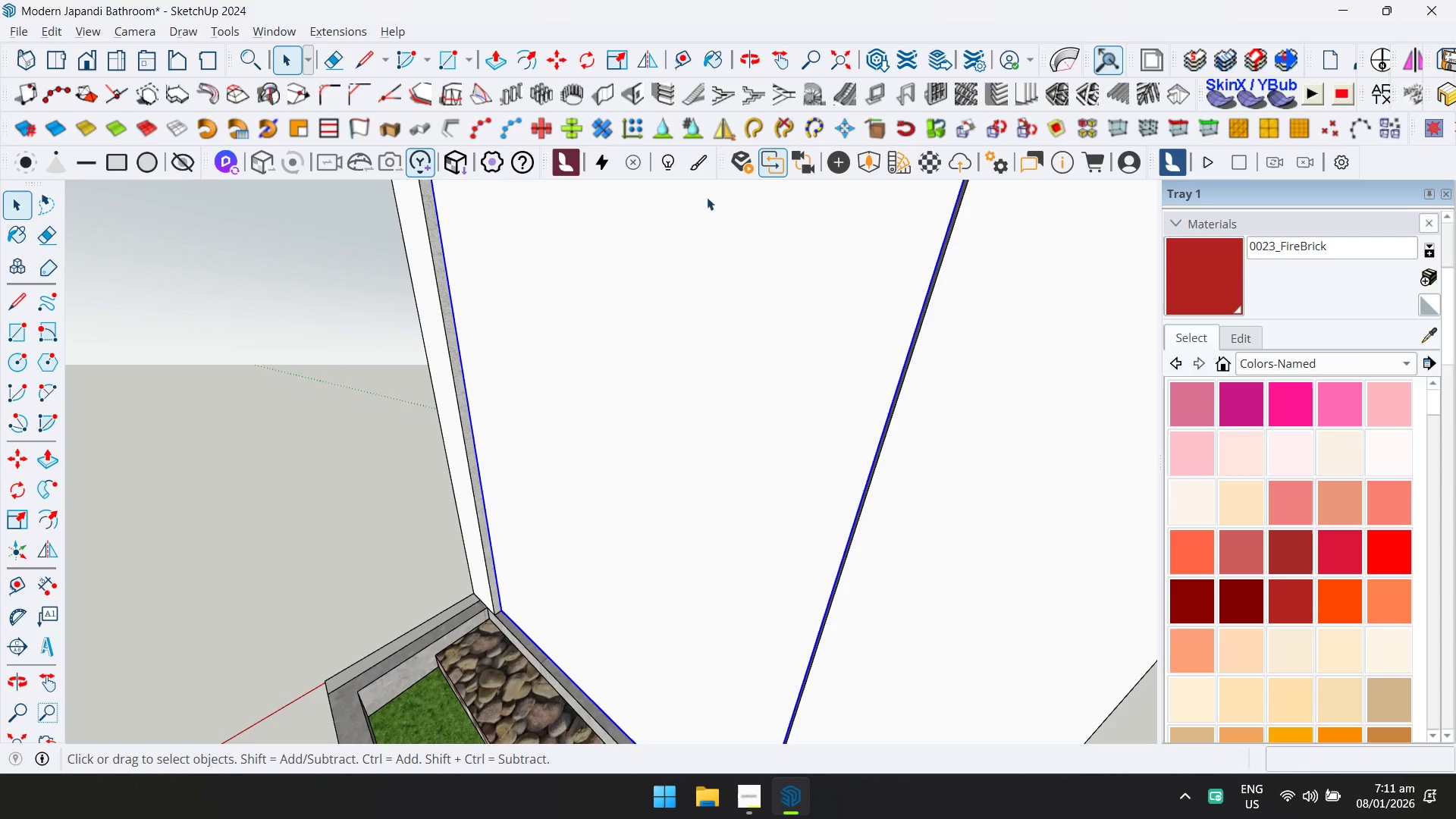 
double_click([647, 283])
 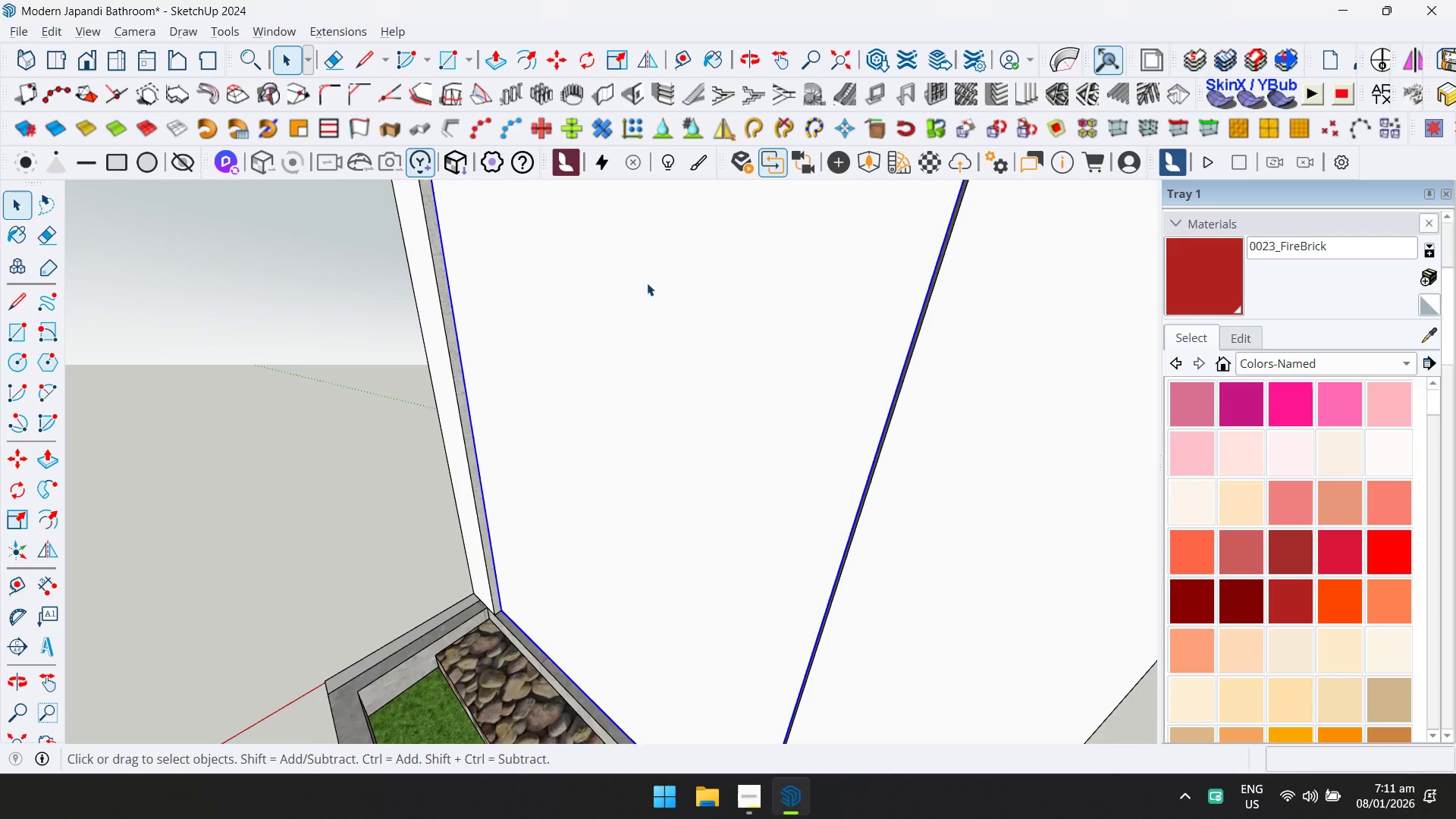 
triple_click([647, 283])
 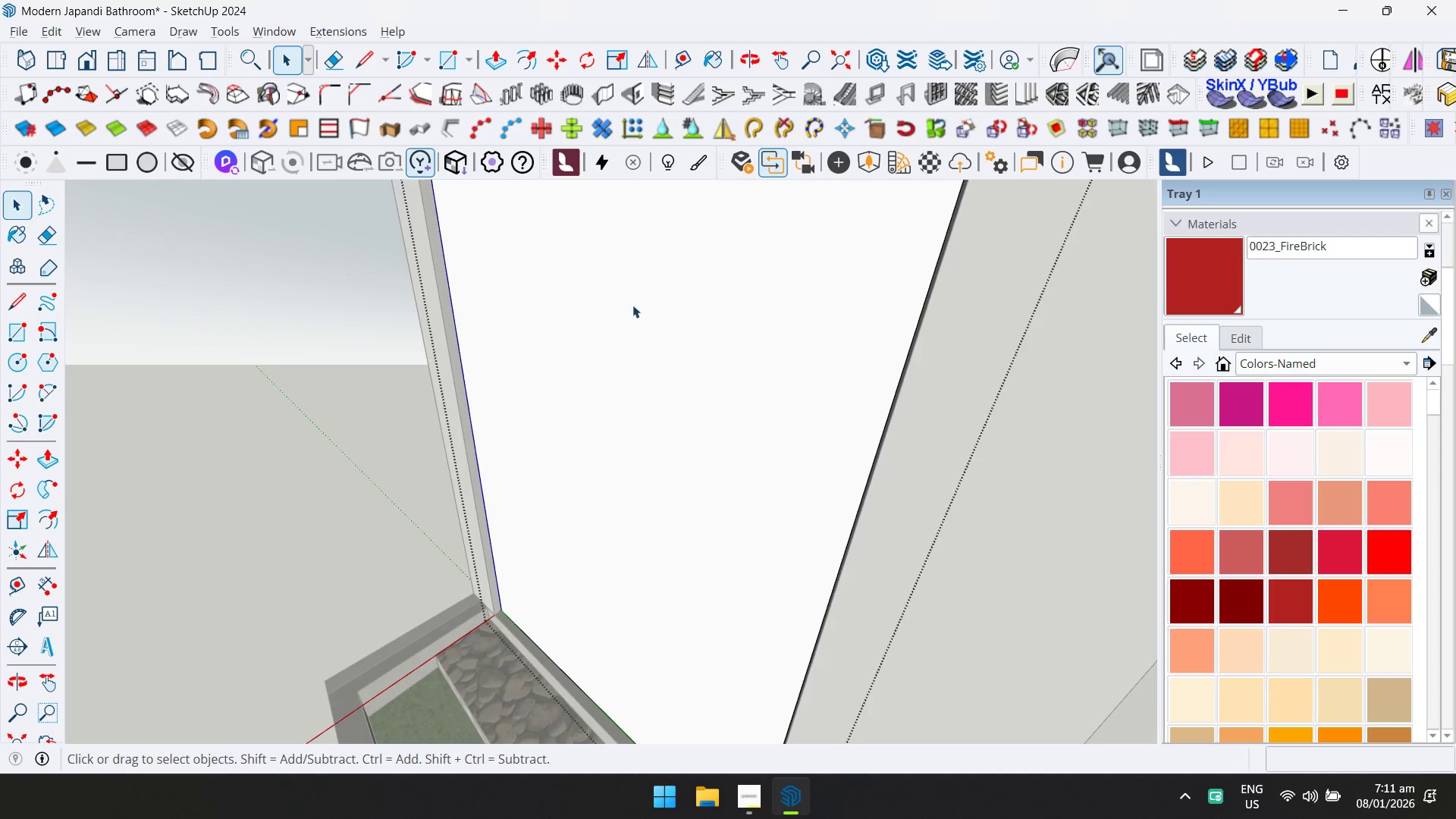 
left_click([585, 369])
 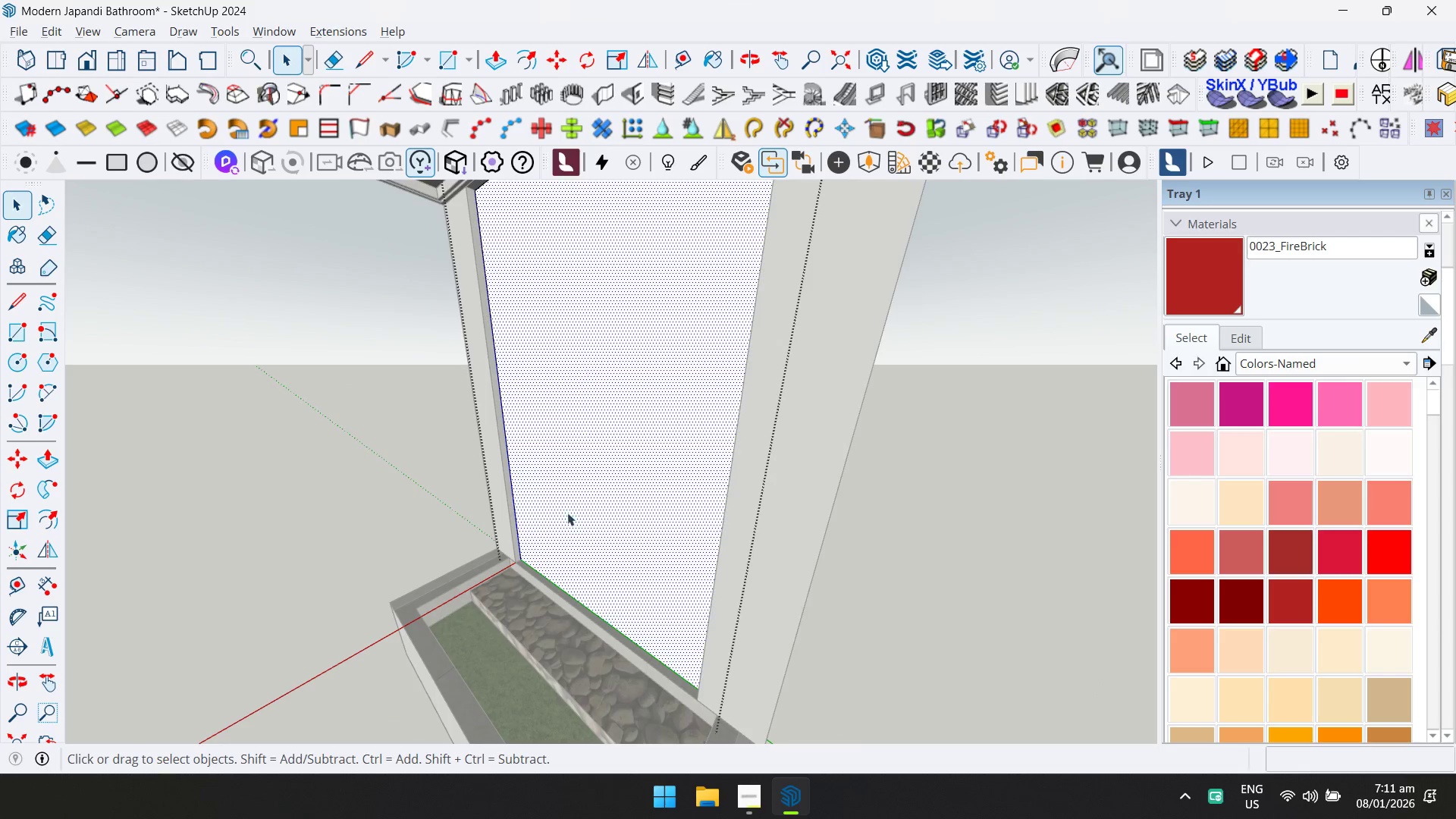 
scroll: coordinate [601, 346], scroll_direction: down, amount: 5.0
 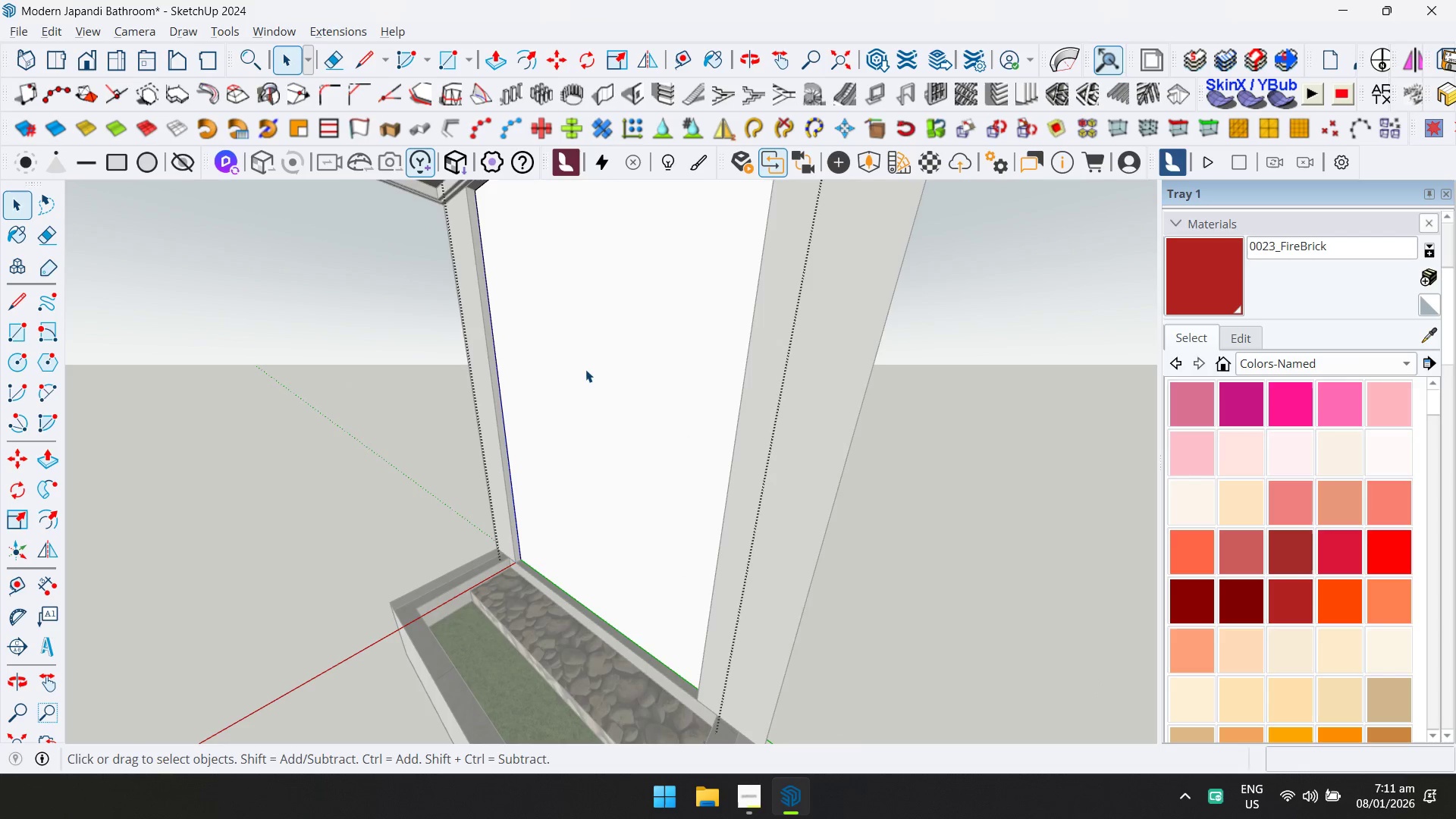 
key(T)
 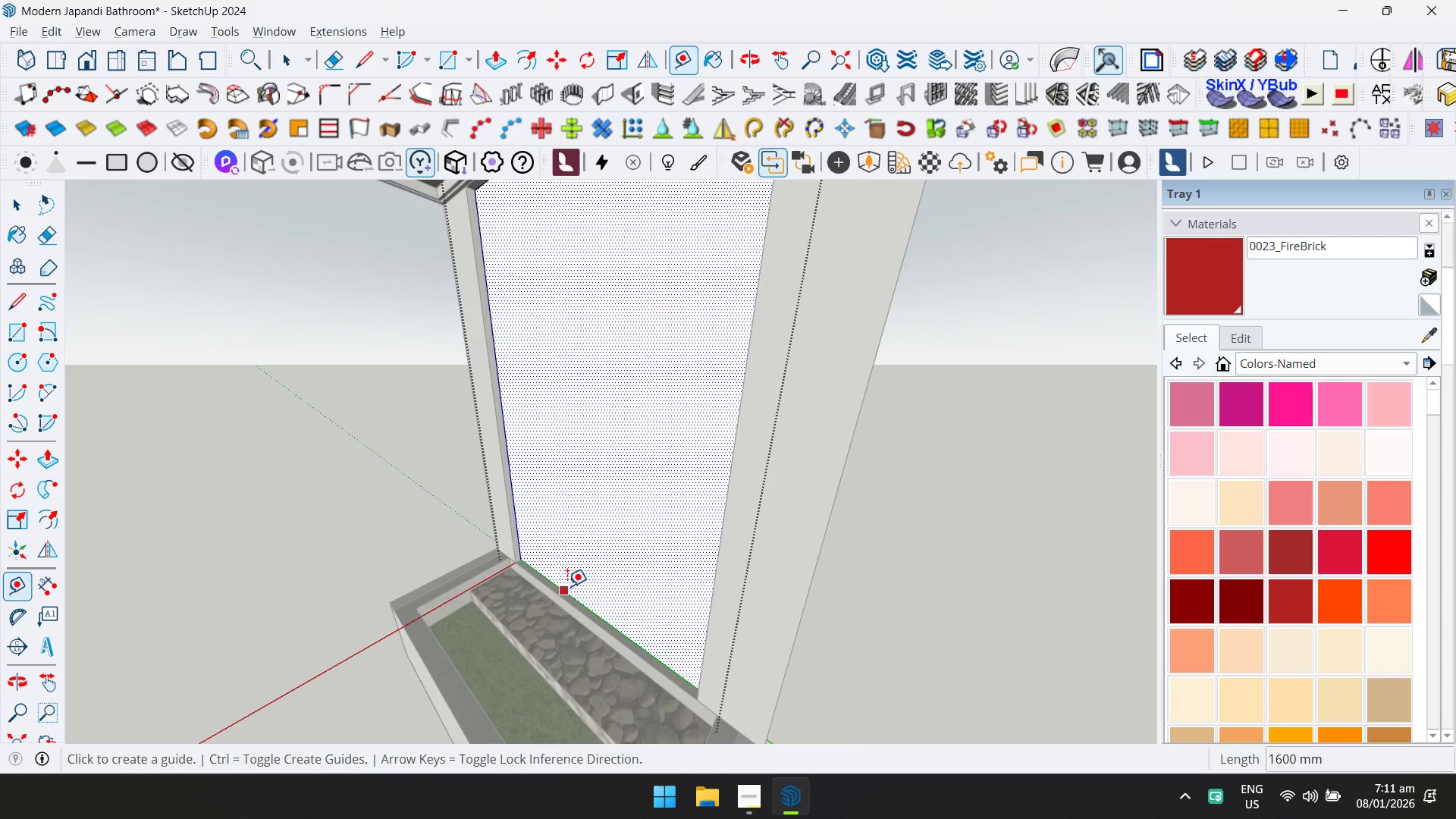 
left_click([567, 586])
 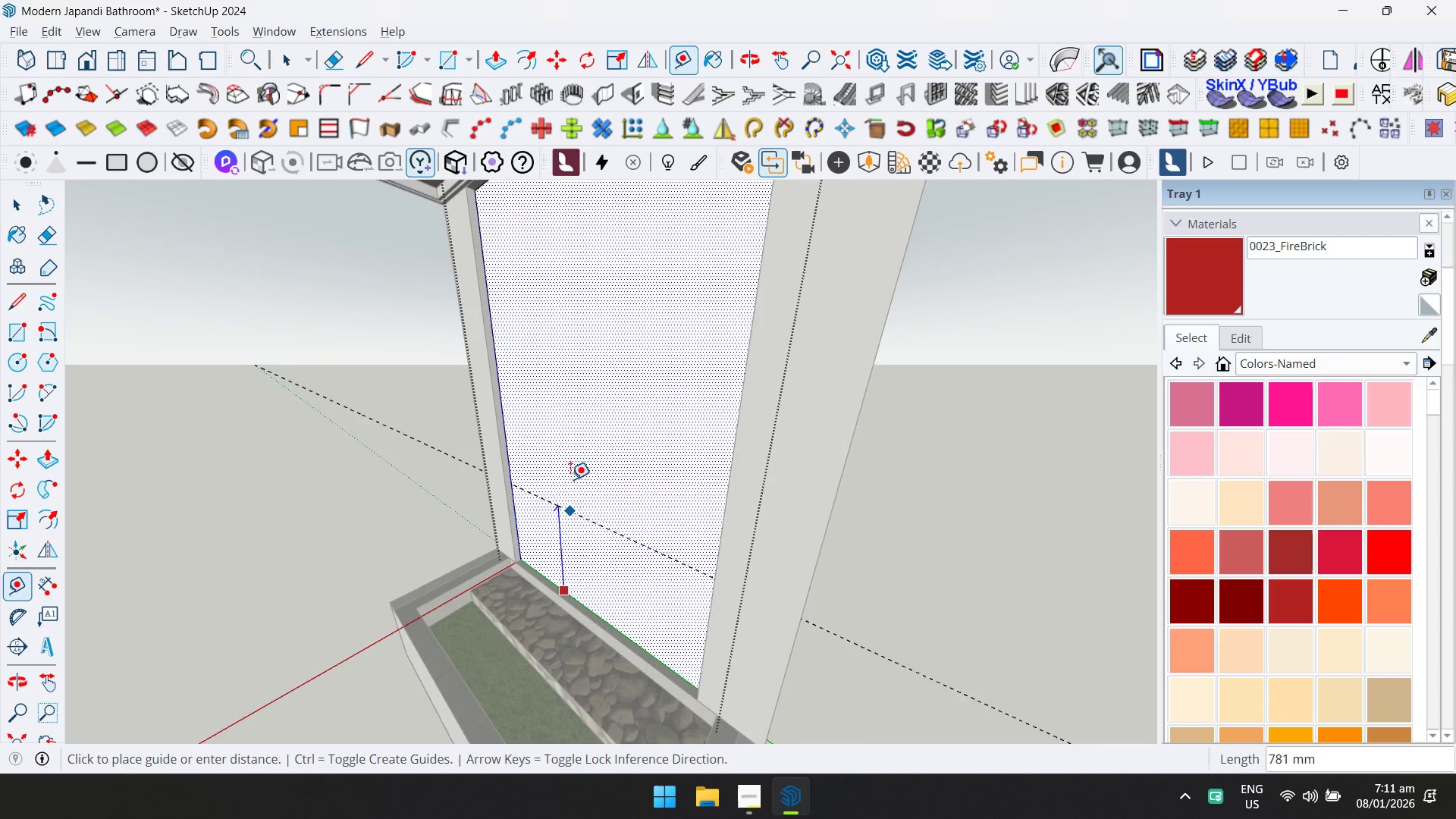 
scroll: coordinate [569, 419], scroll_direction: down, amount: 5.0
 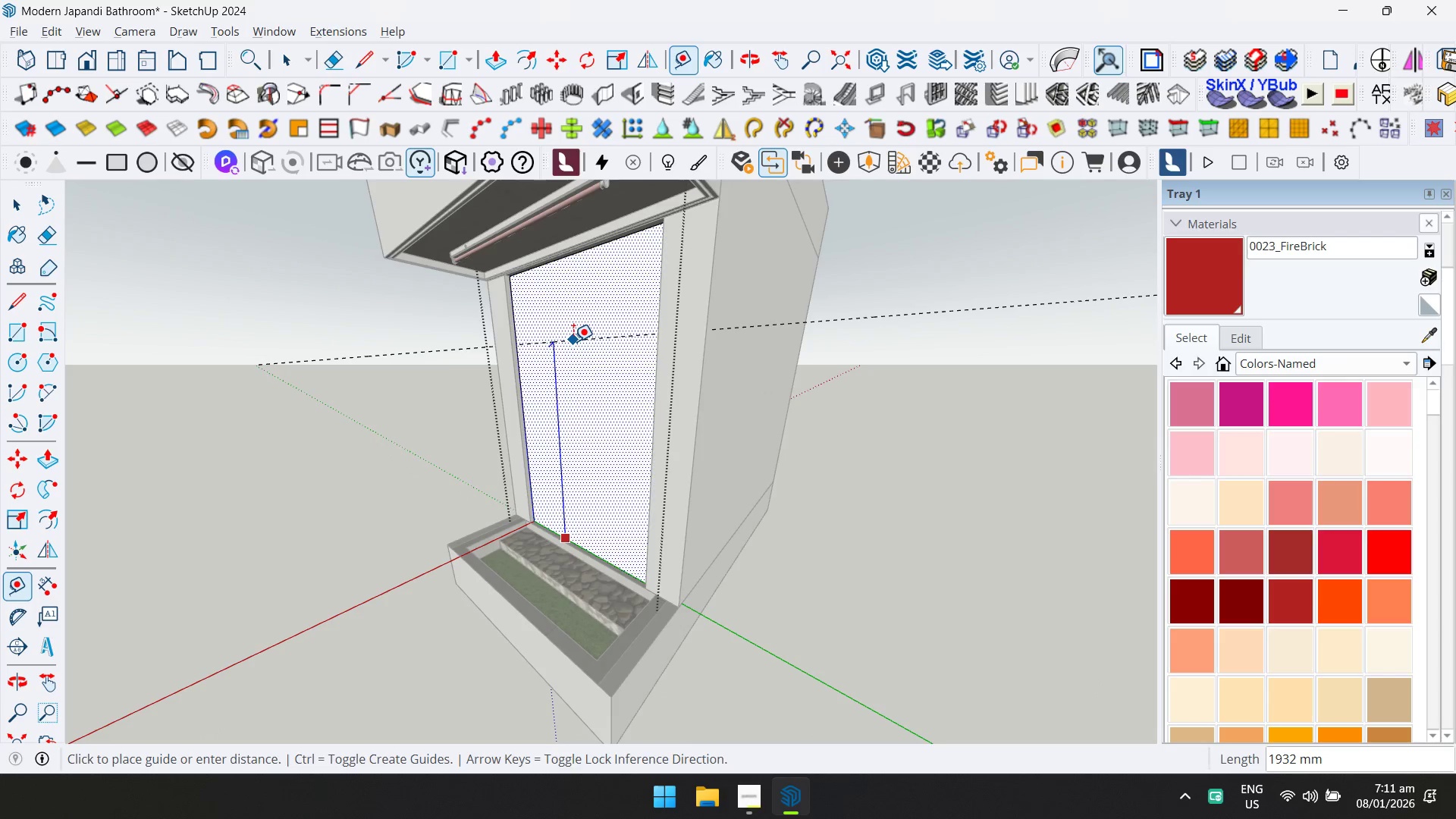 
type(2100)
 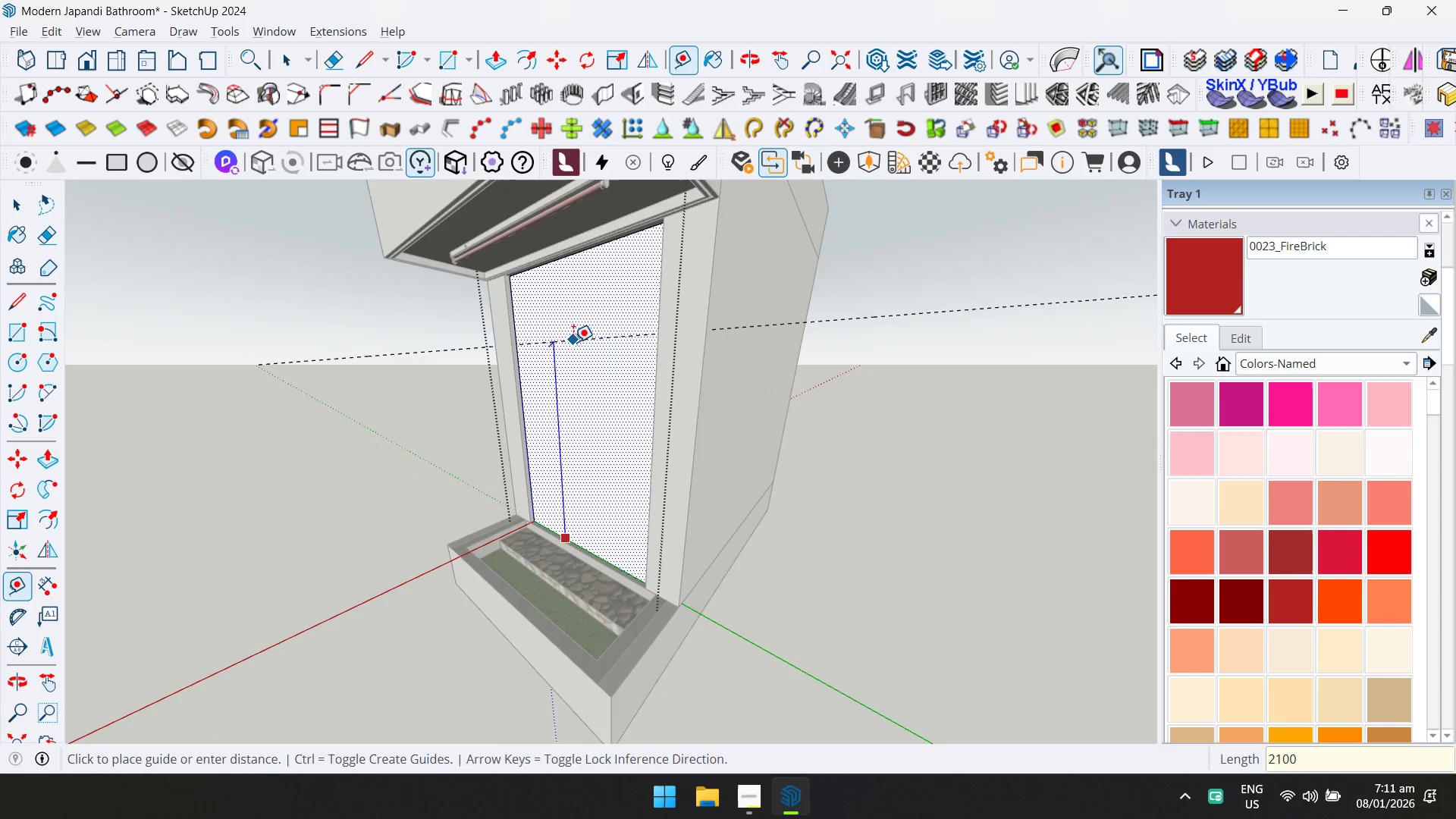 
key(Enter)
 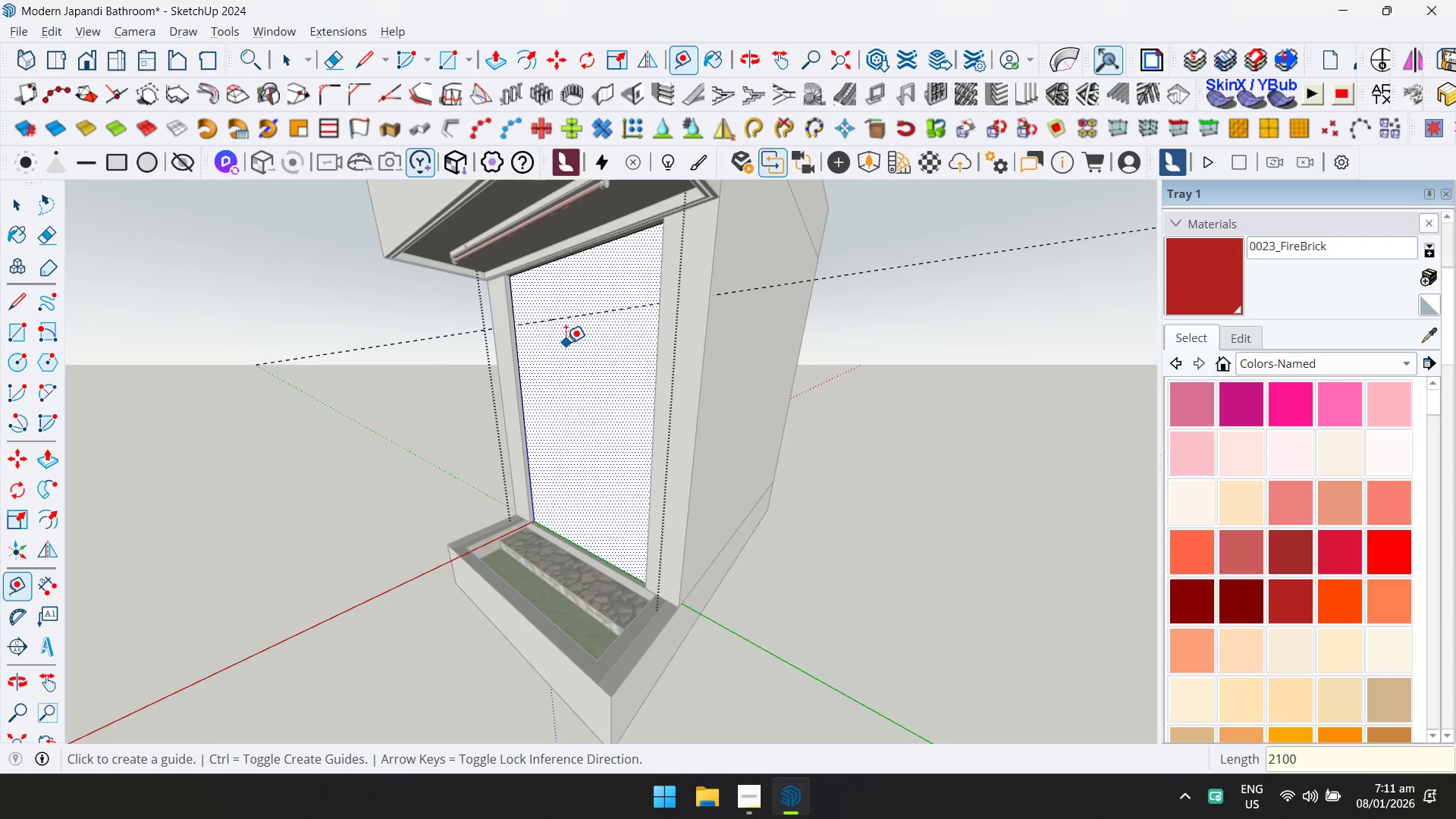 
key(L)
 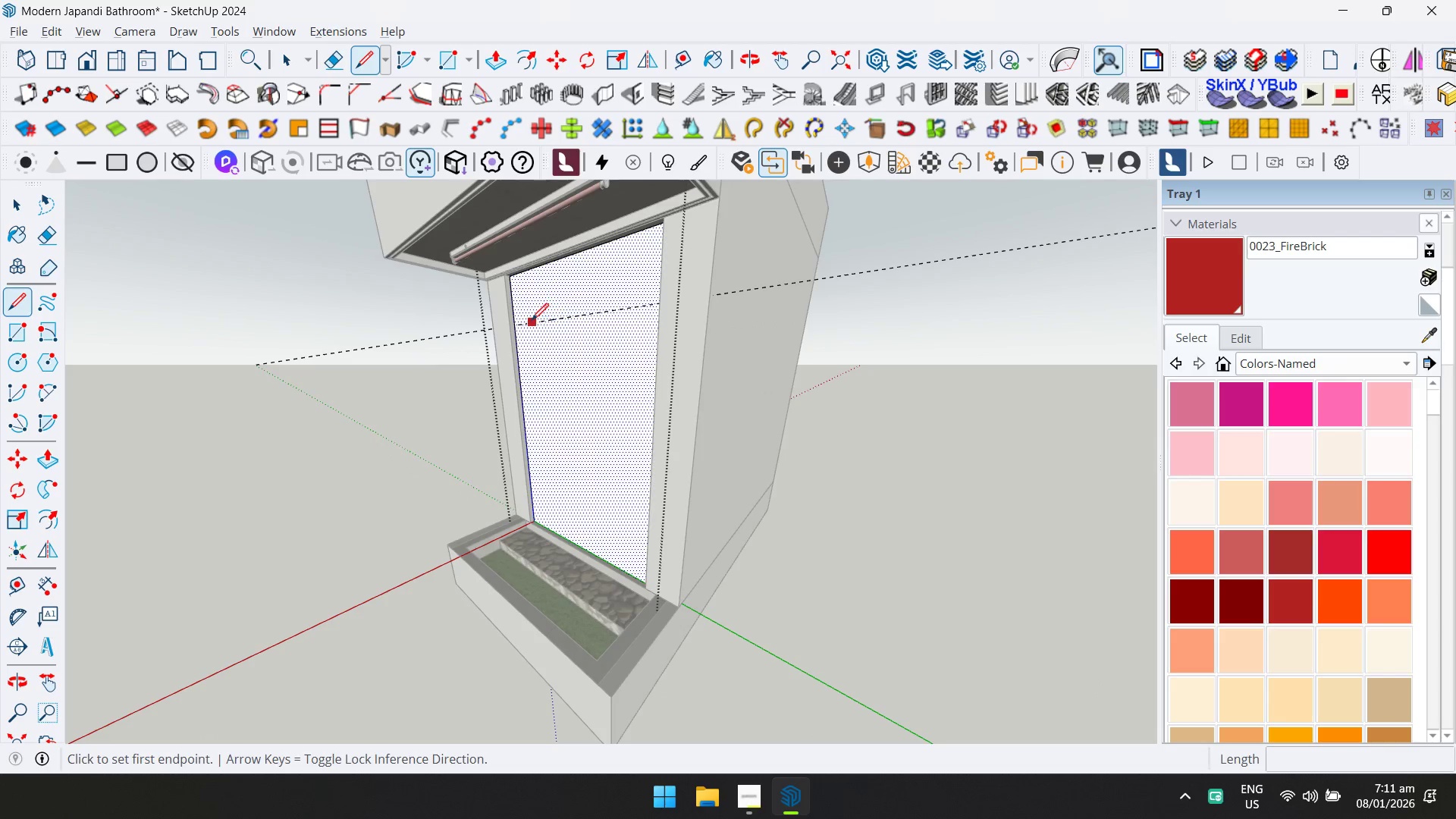 
key(D)
 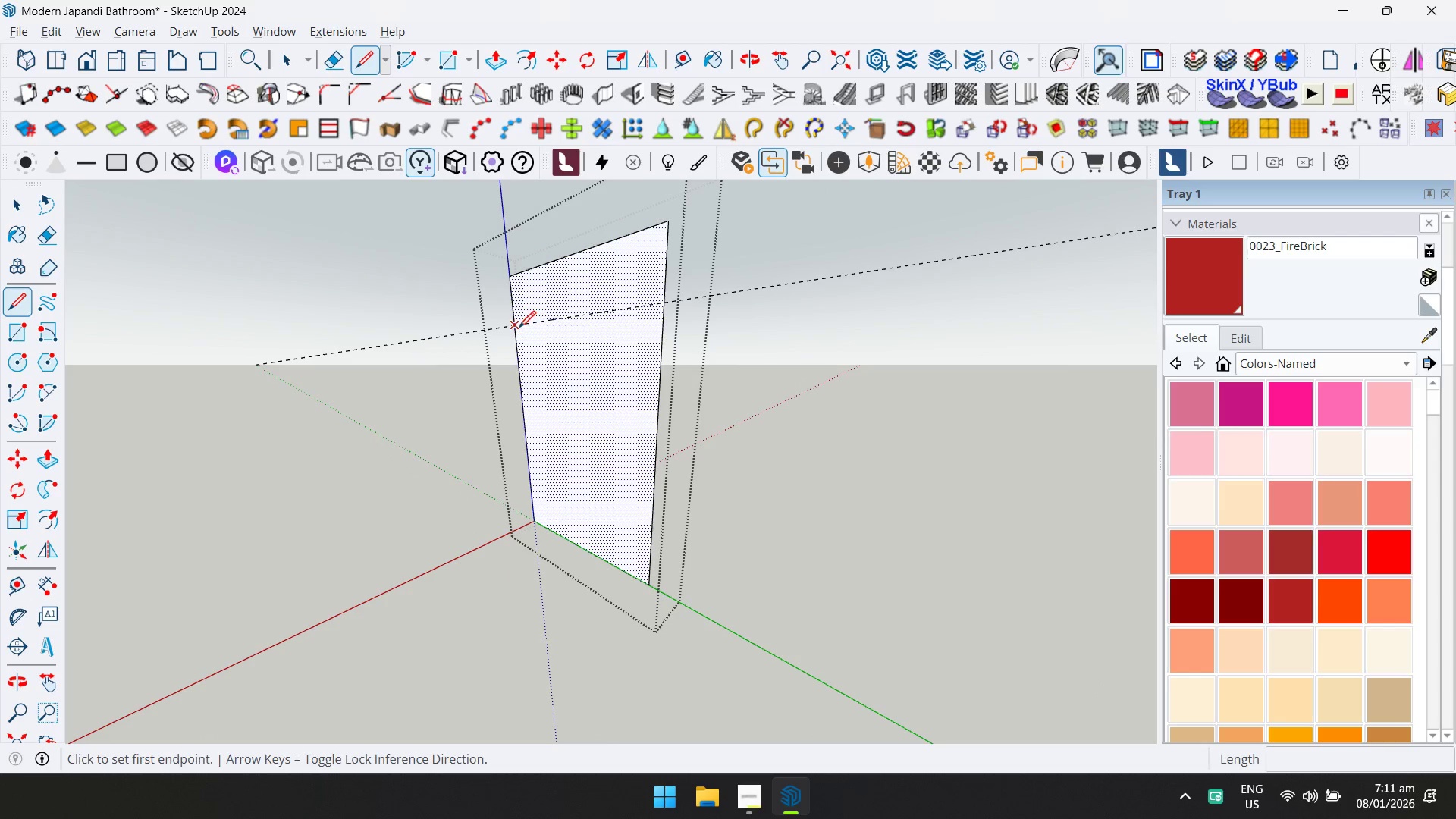 
left_click([518, 328])
 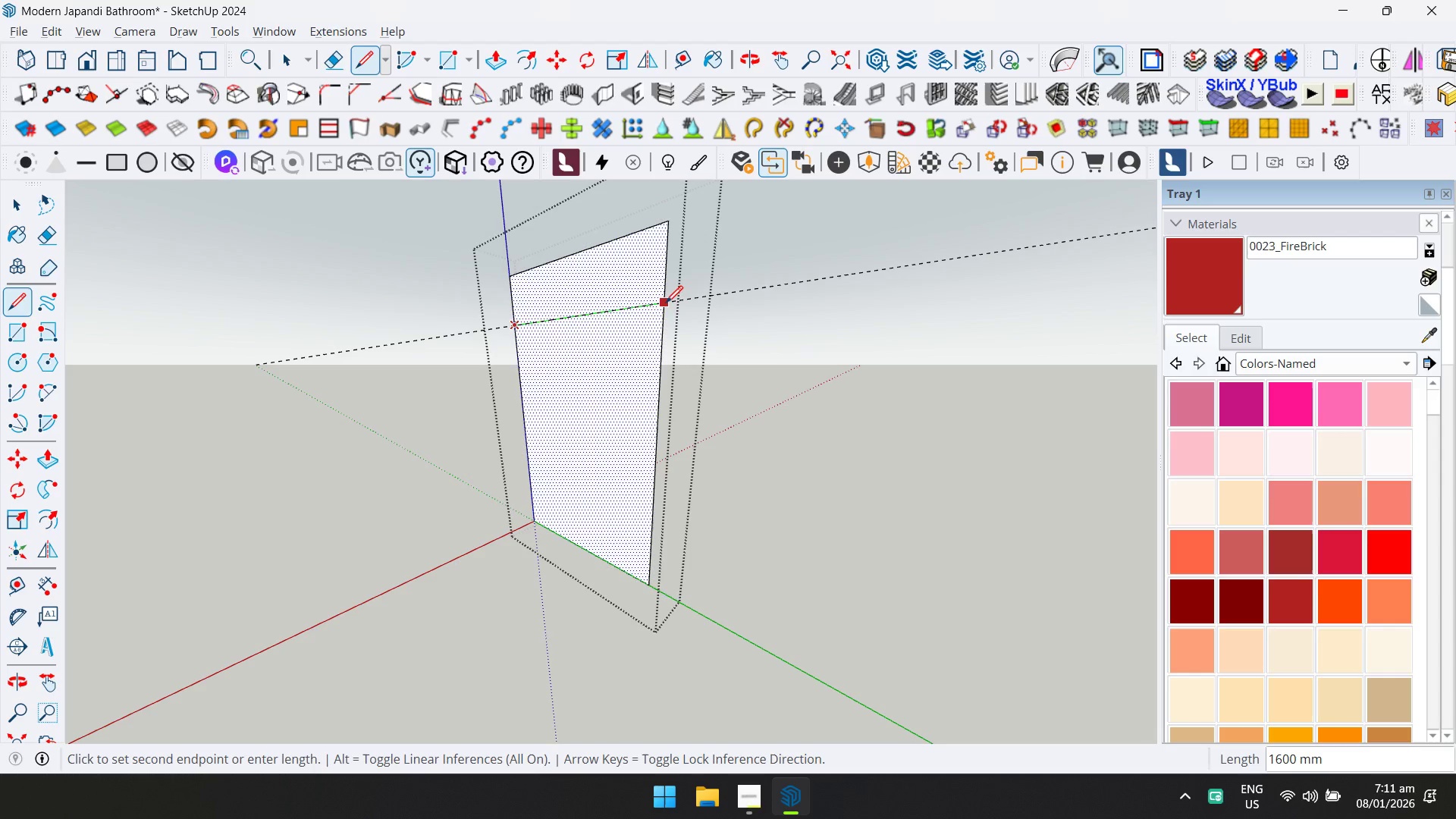 
left_click([666, 303])
 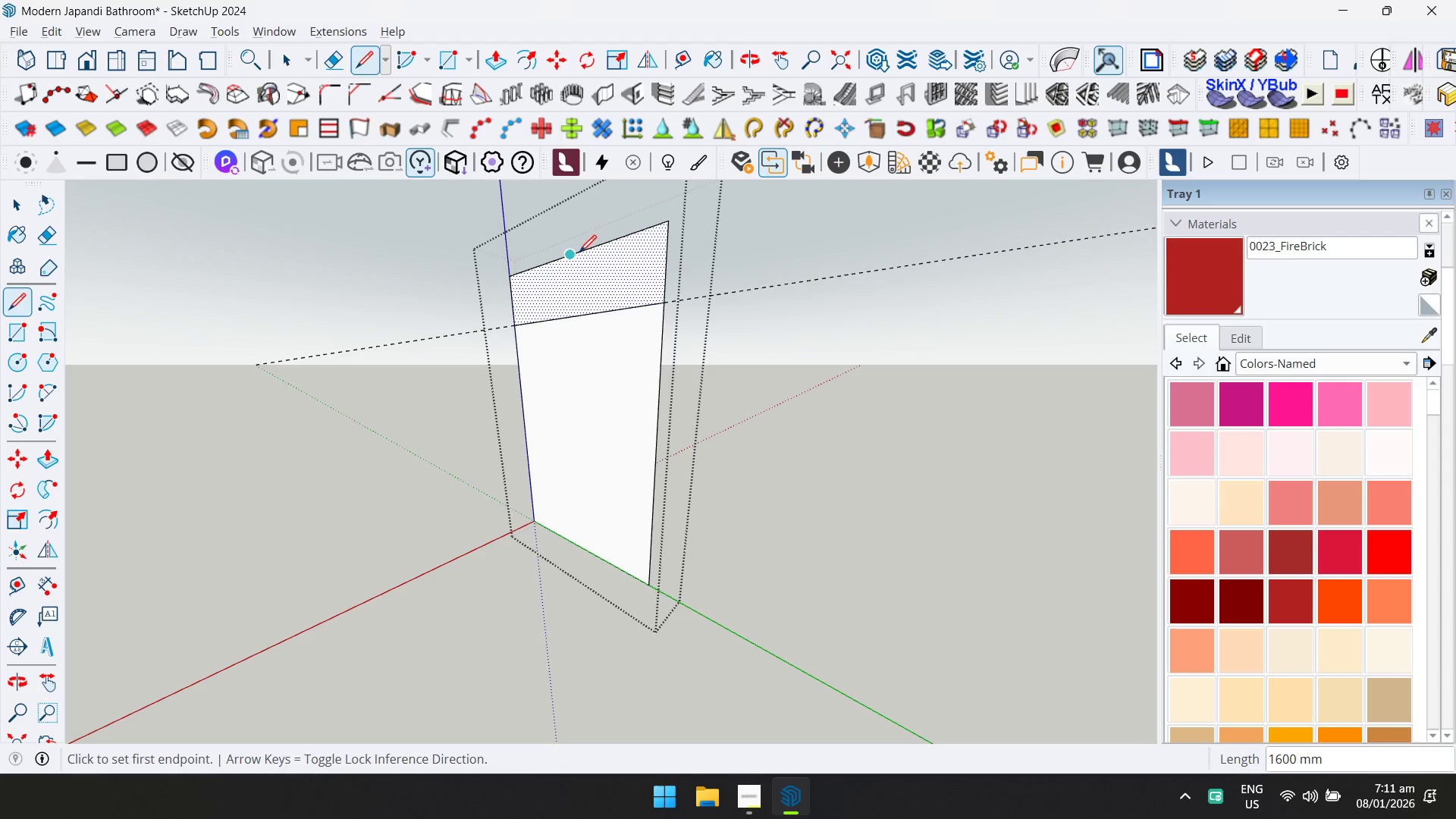 
left_click([579, 252])
 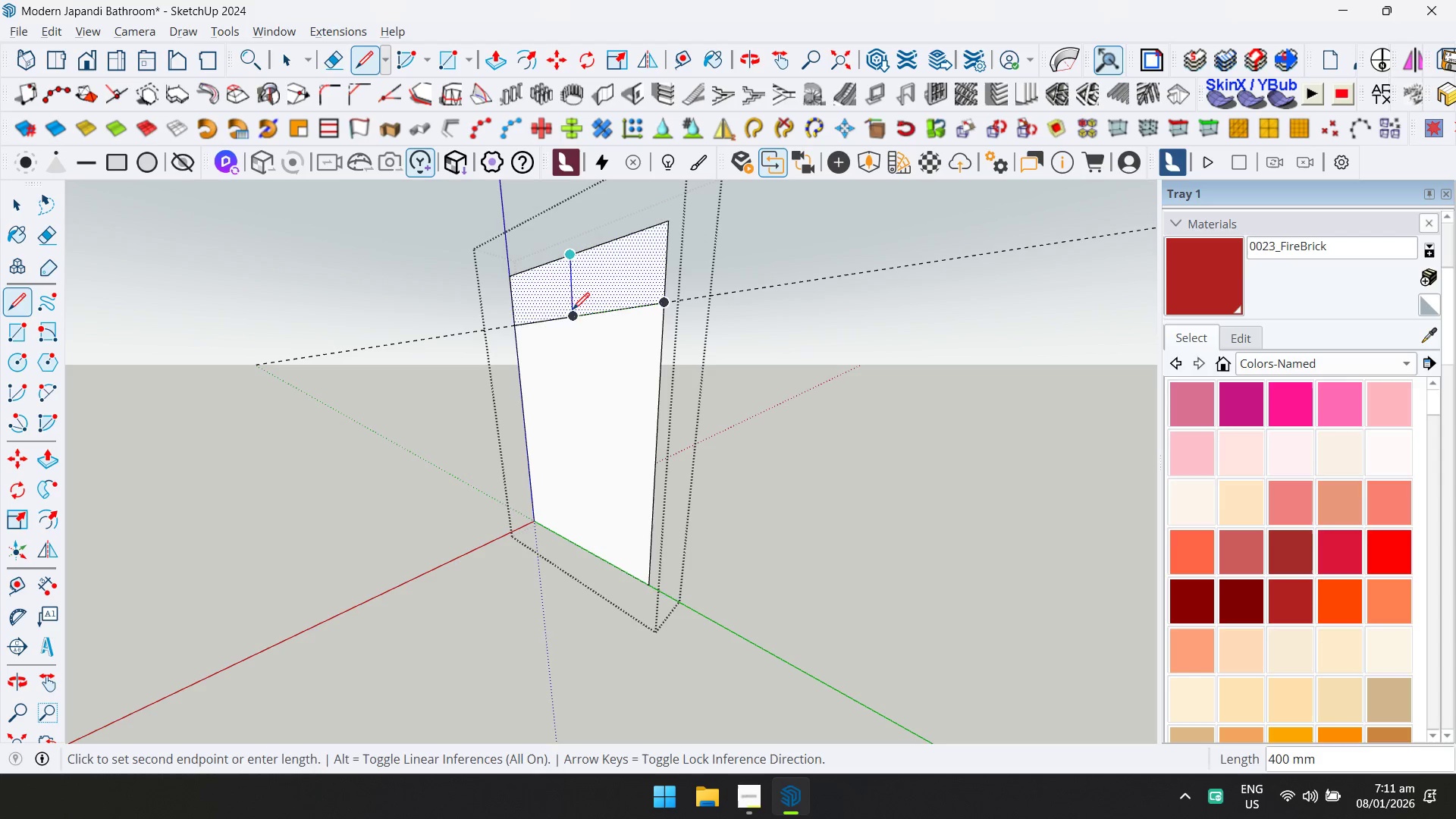 
left_click([573, 315])
 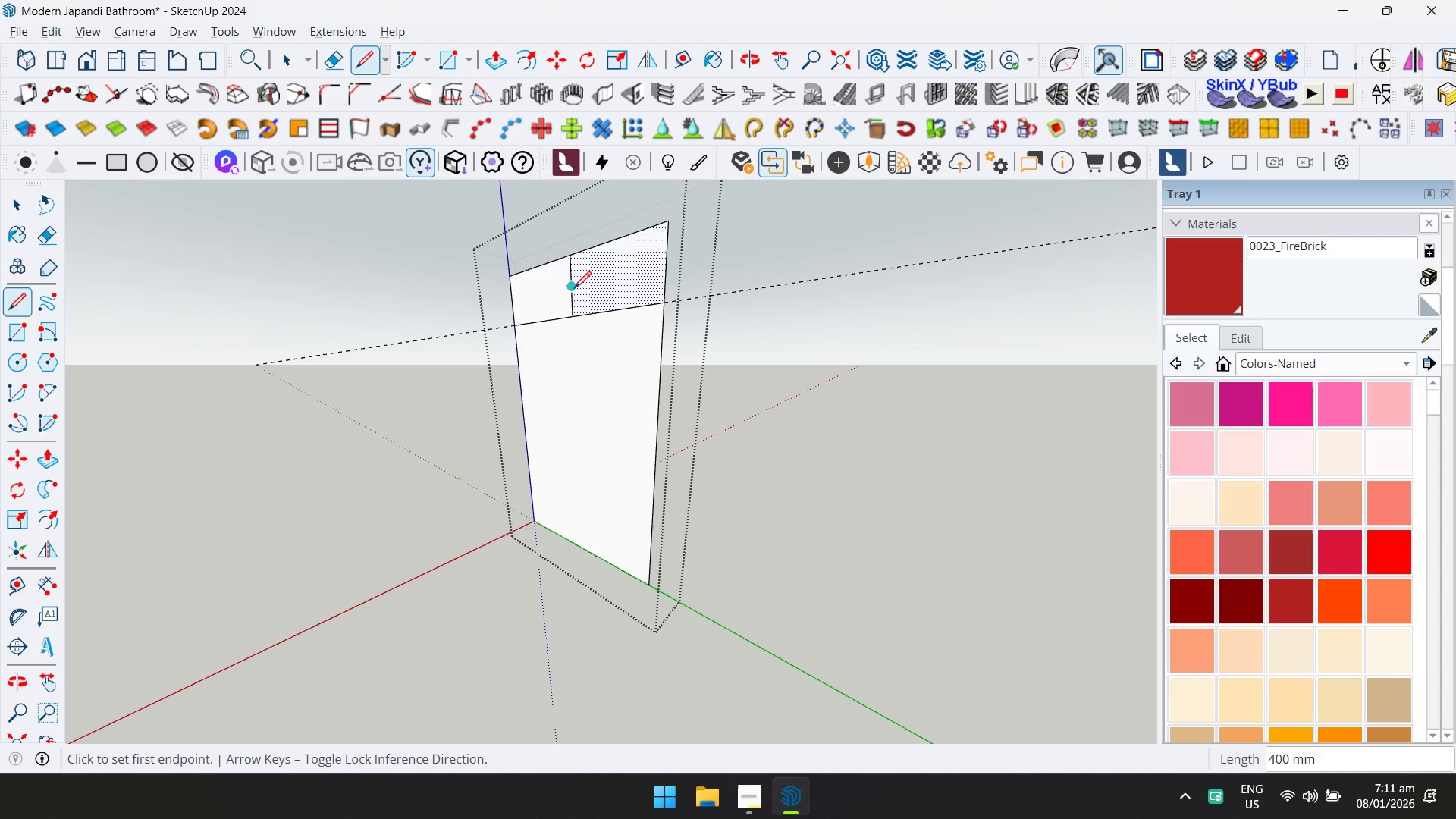 
type(el)
 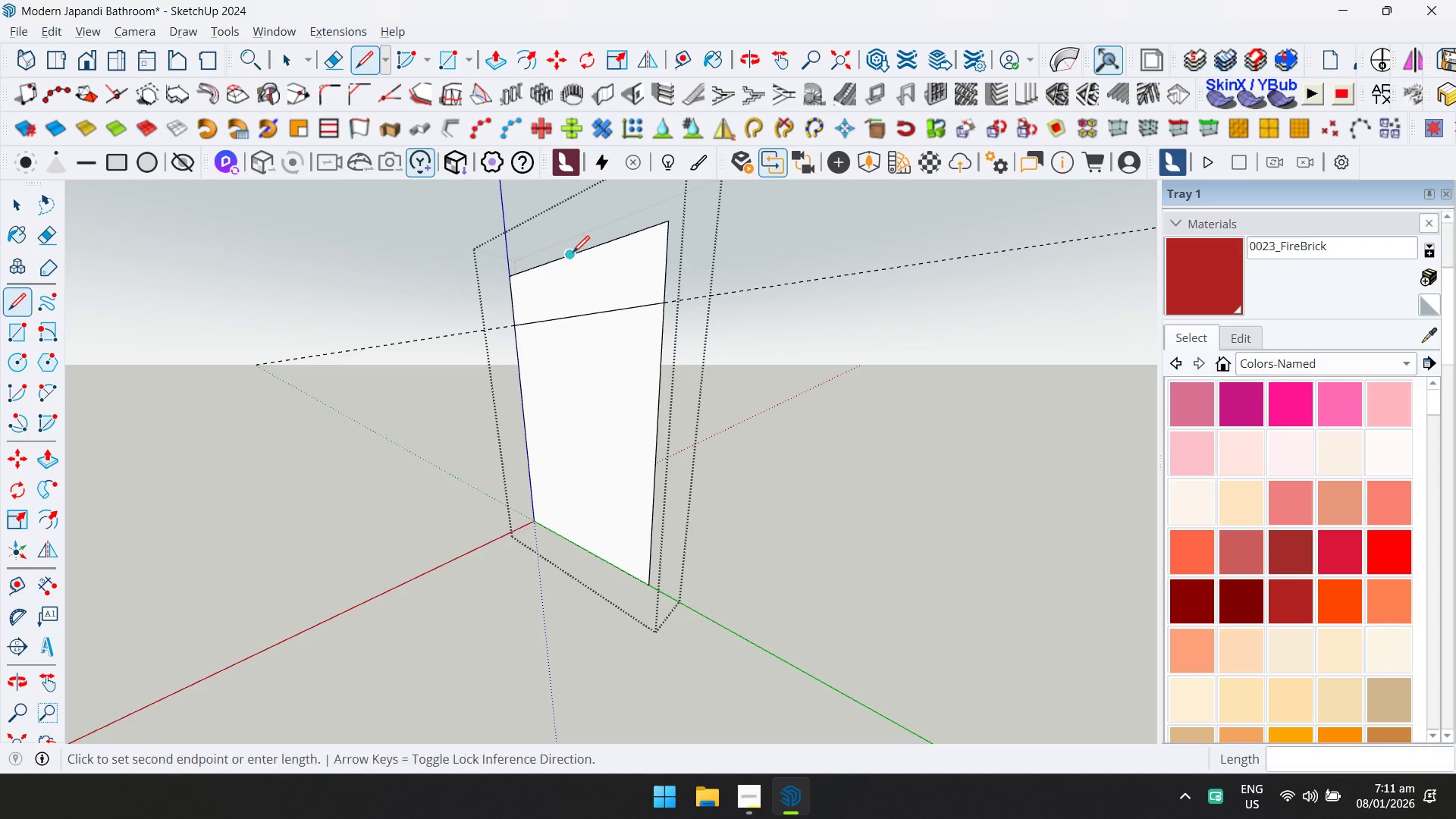 
left_click_drag(start_coordinate=[576, 280], to_coordinate=[568, 278])
 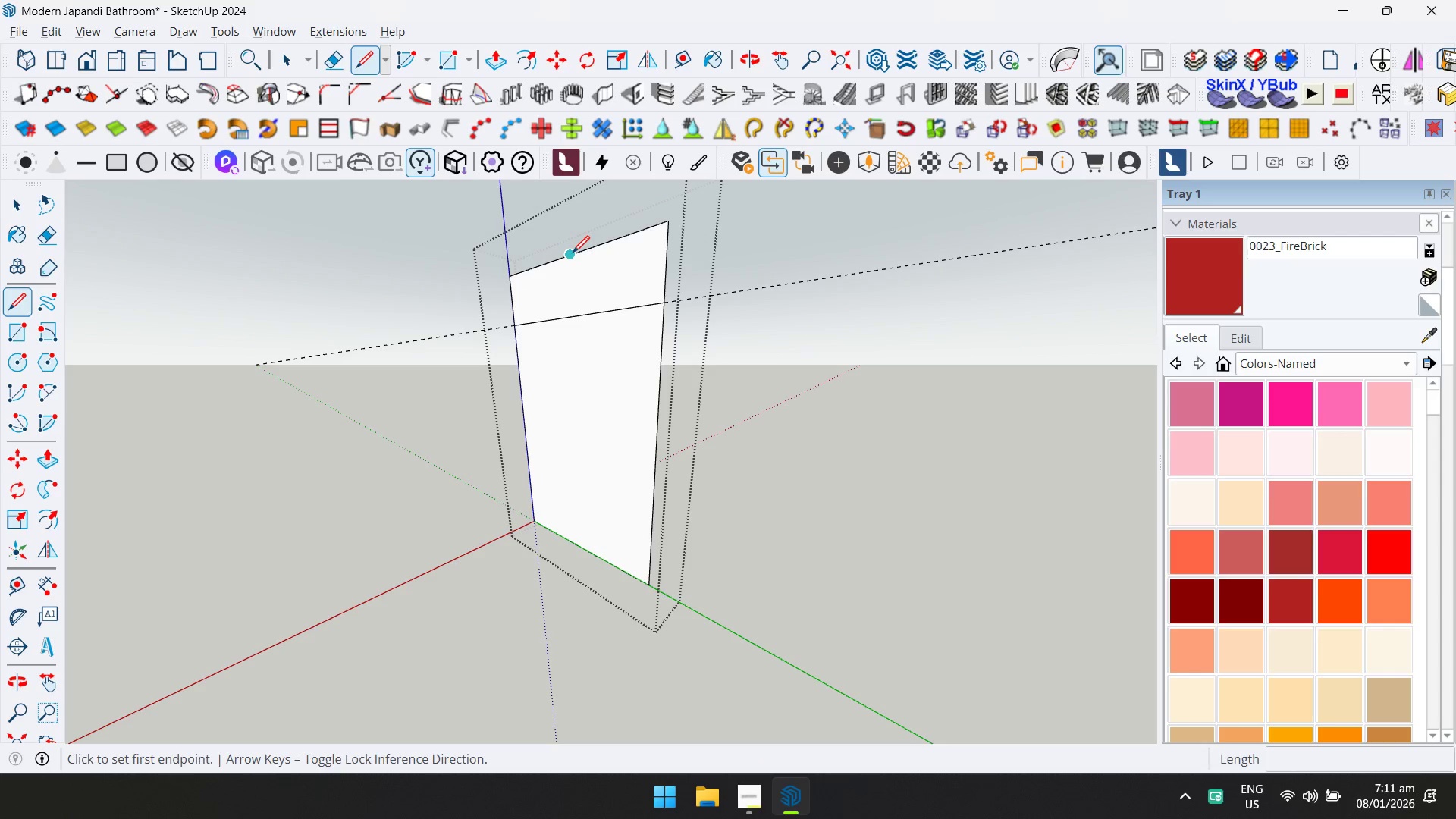 
left_click([573, 253])
 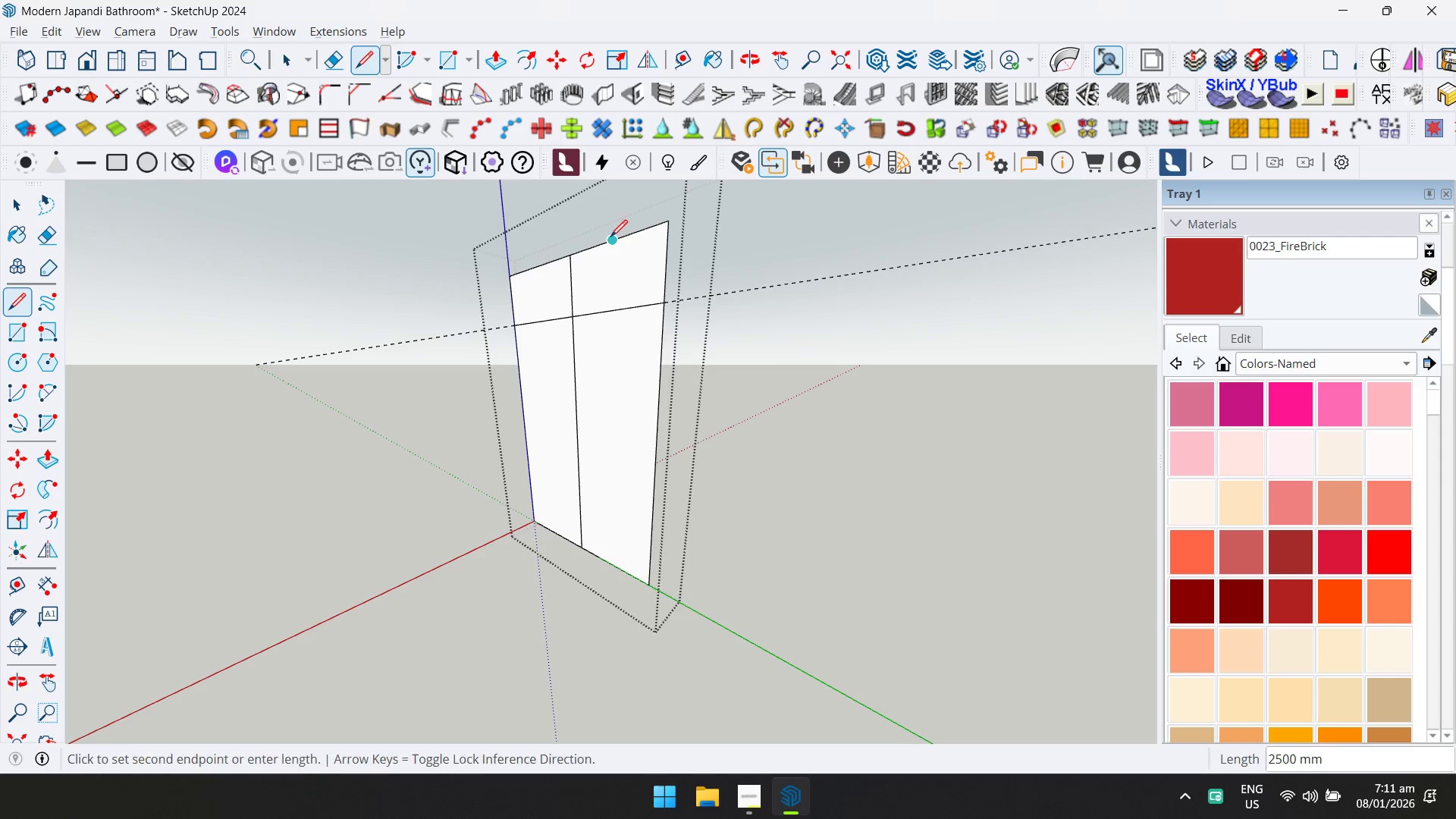 
left_click([614, 309])
 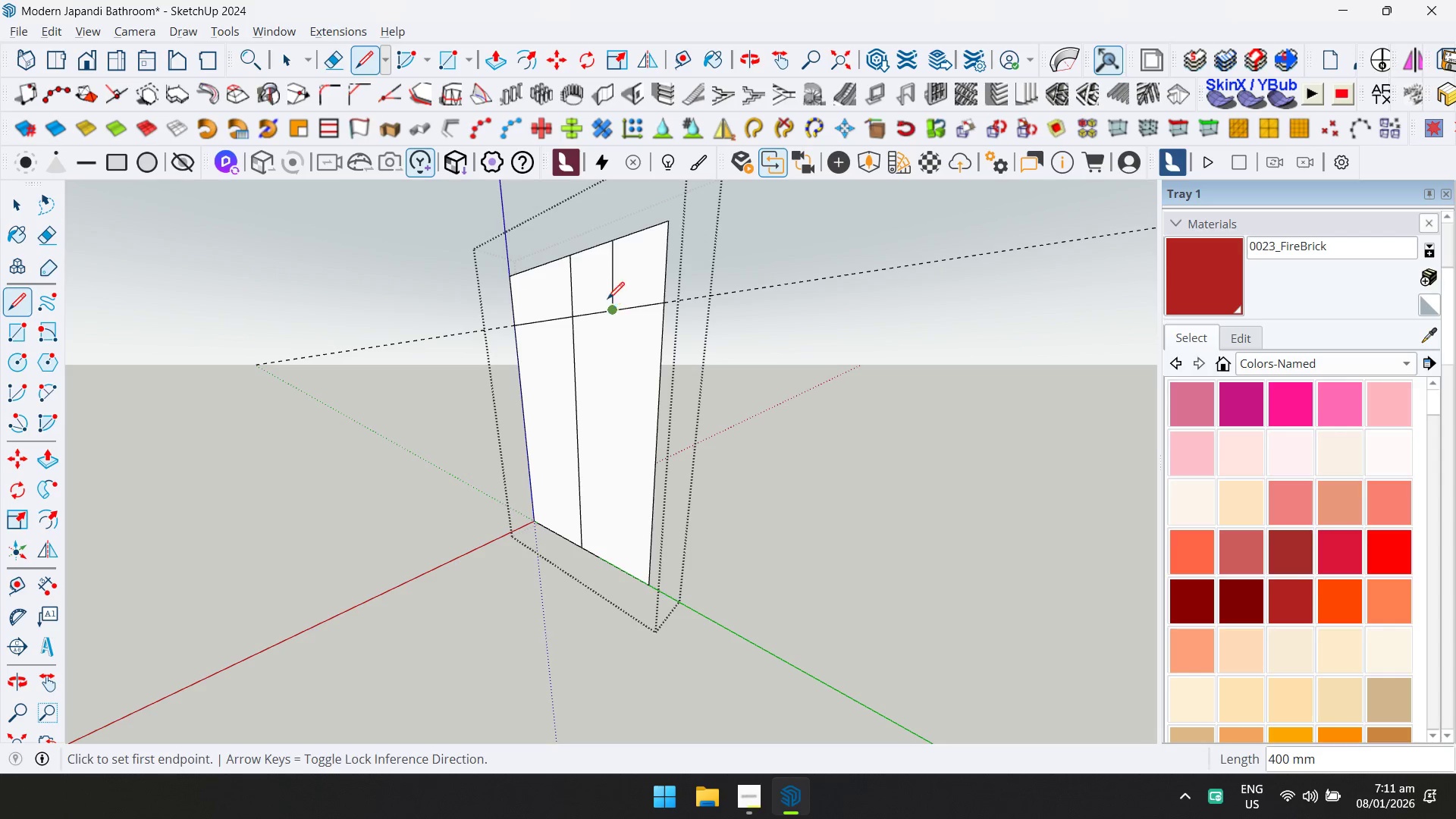 
key(Escape)
 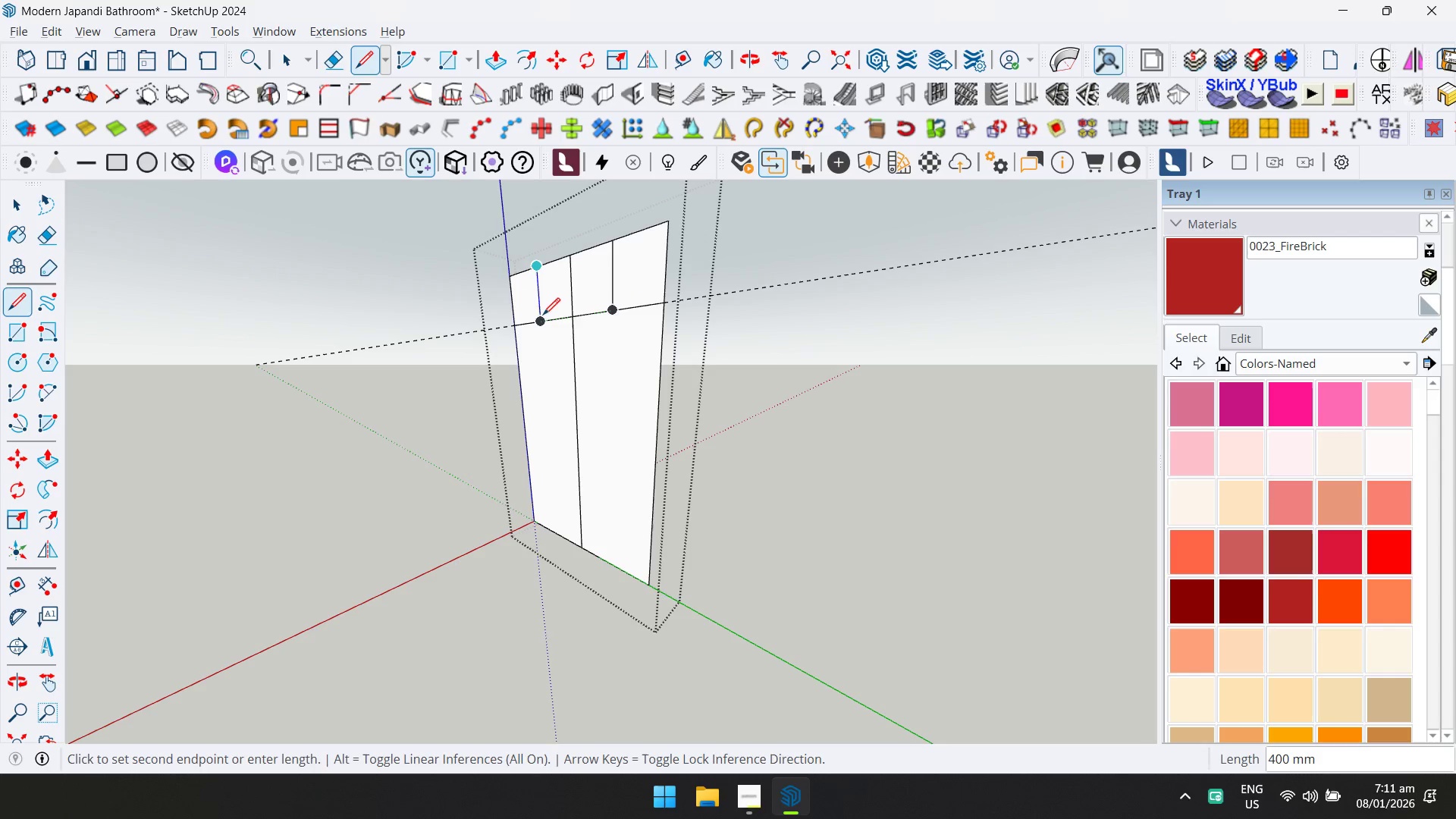 
left_click([544, 318])
 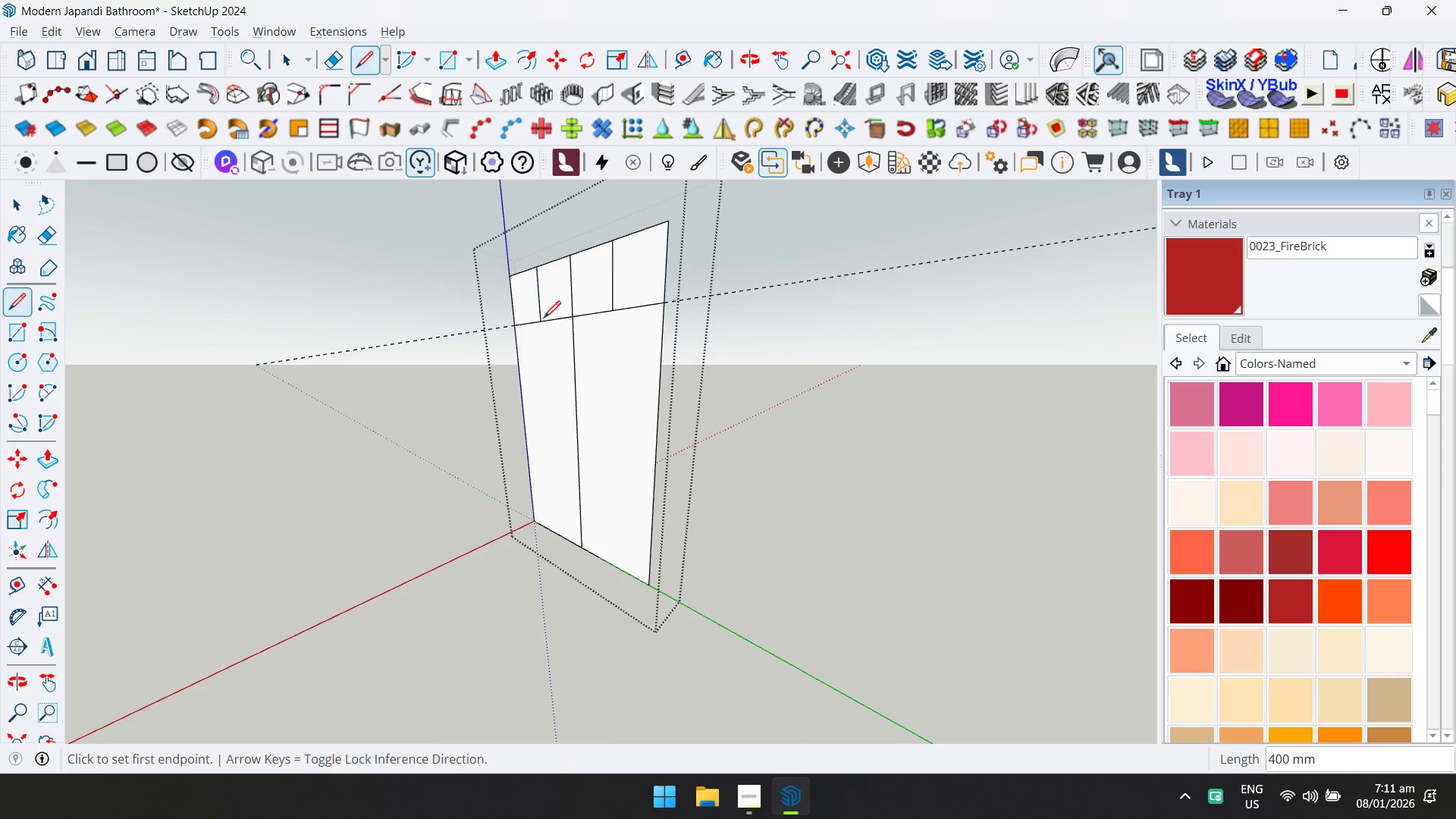 
key(Control+ControlLeft)
 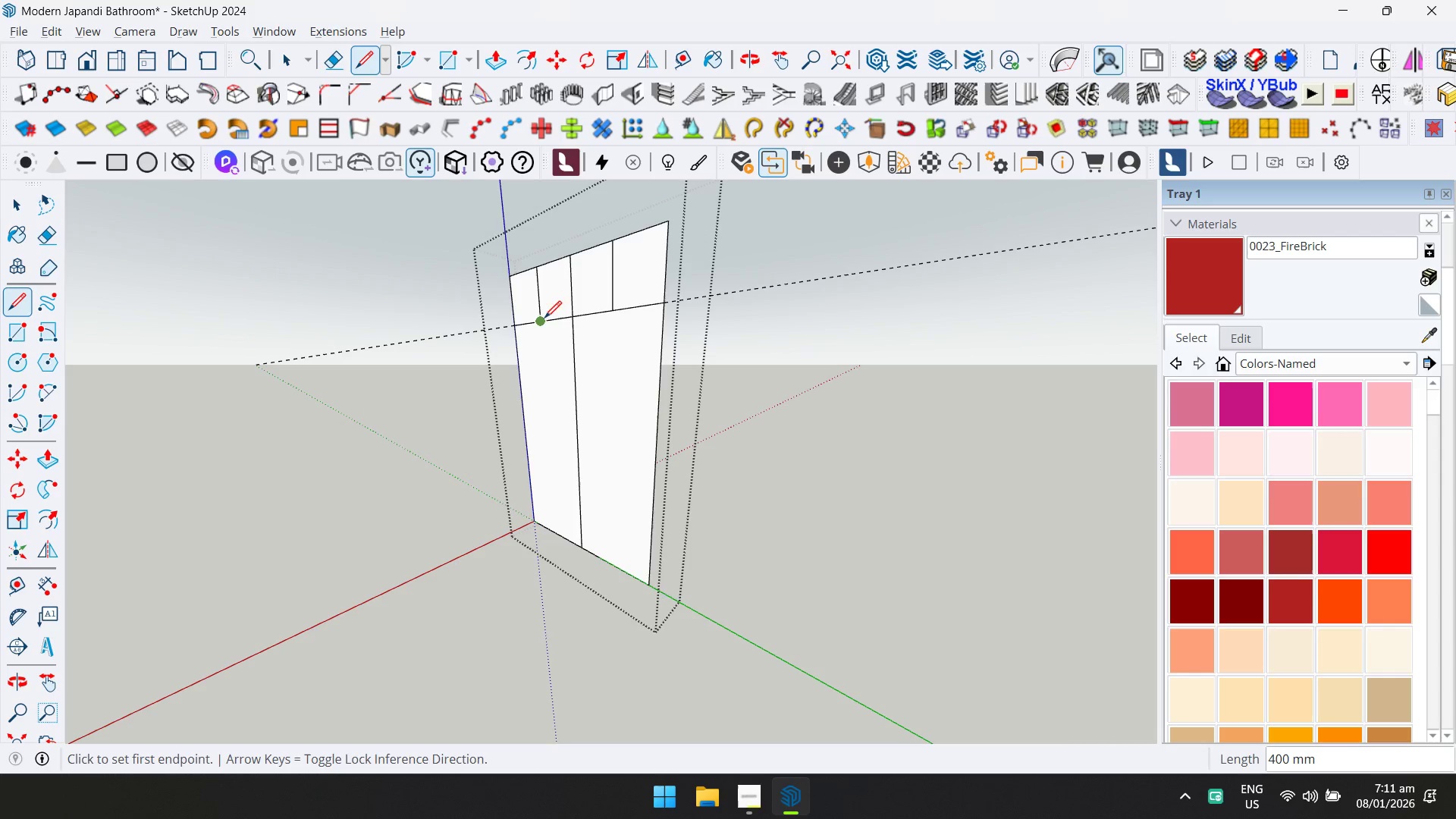 
key(Control+A)
 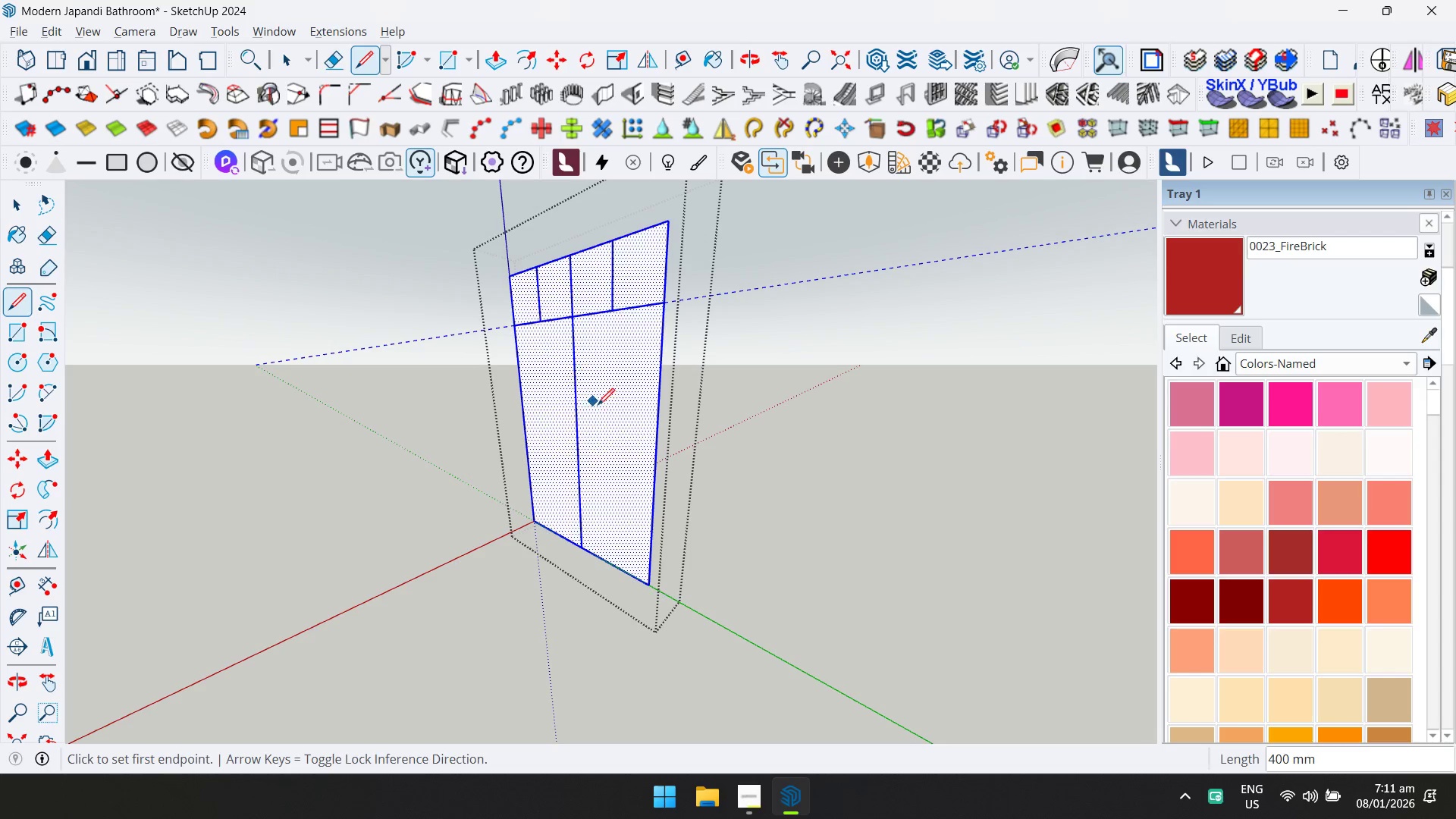 
right_click([610, 414])
 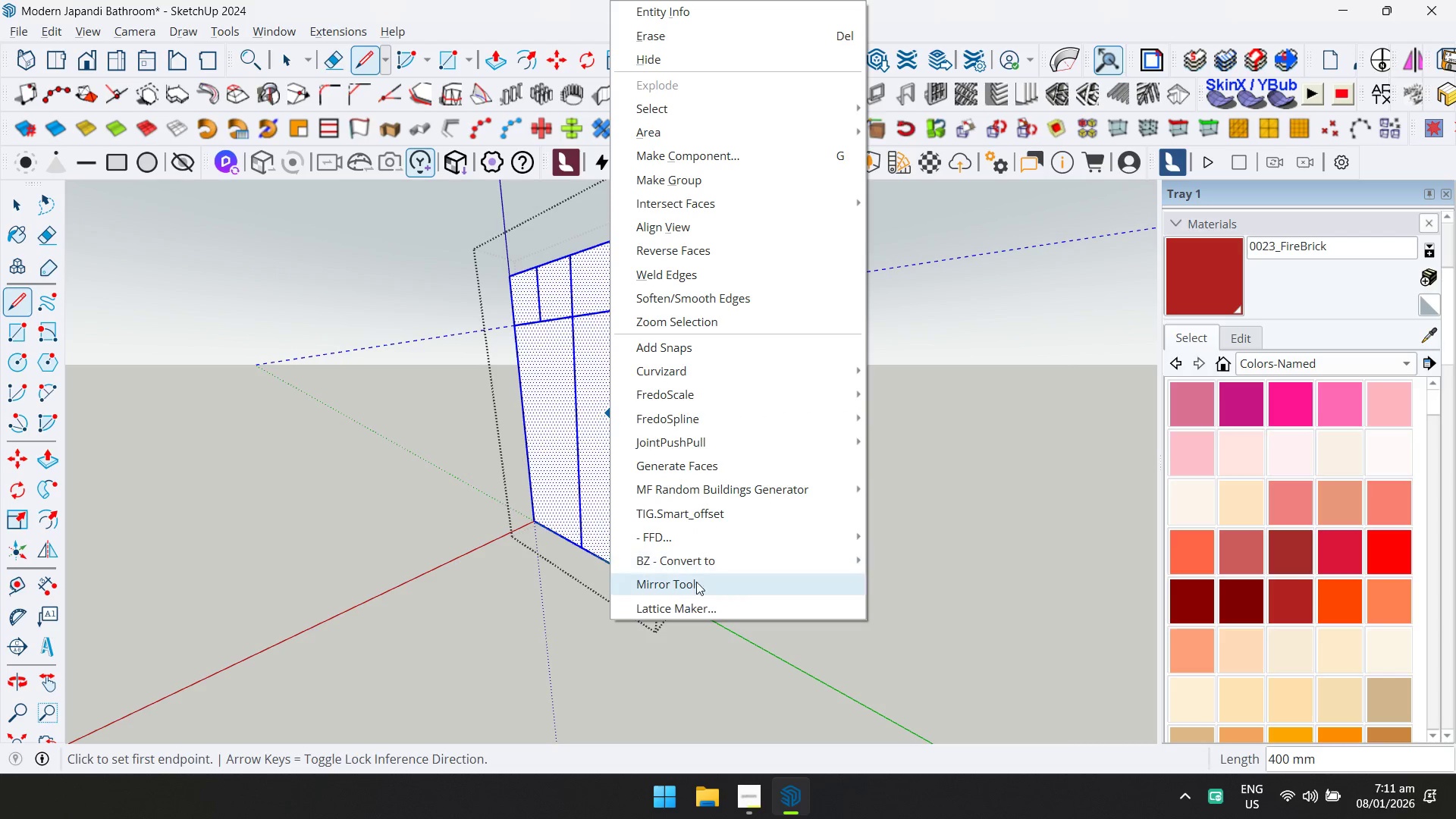 
left_click([699, 600])
 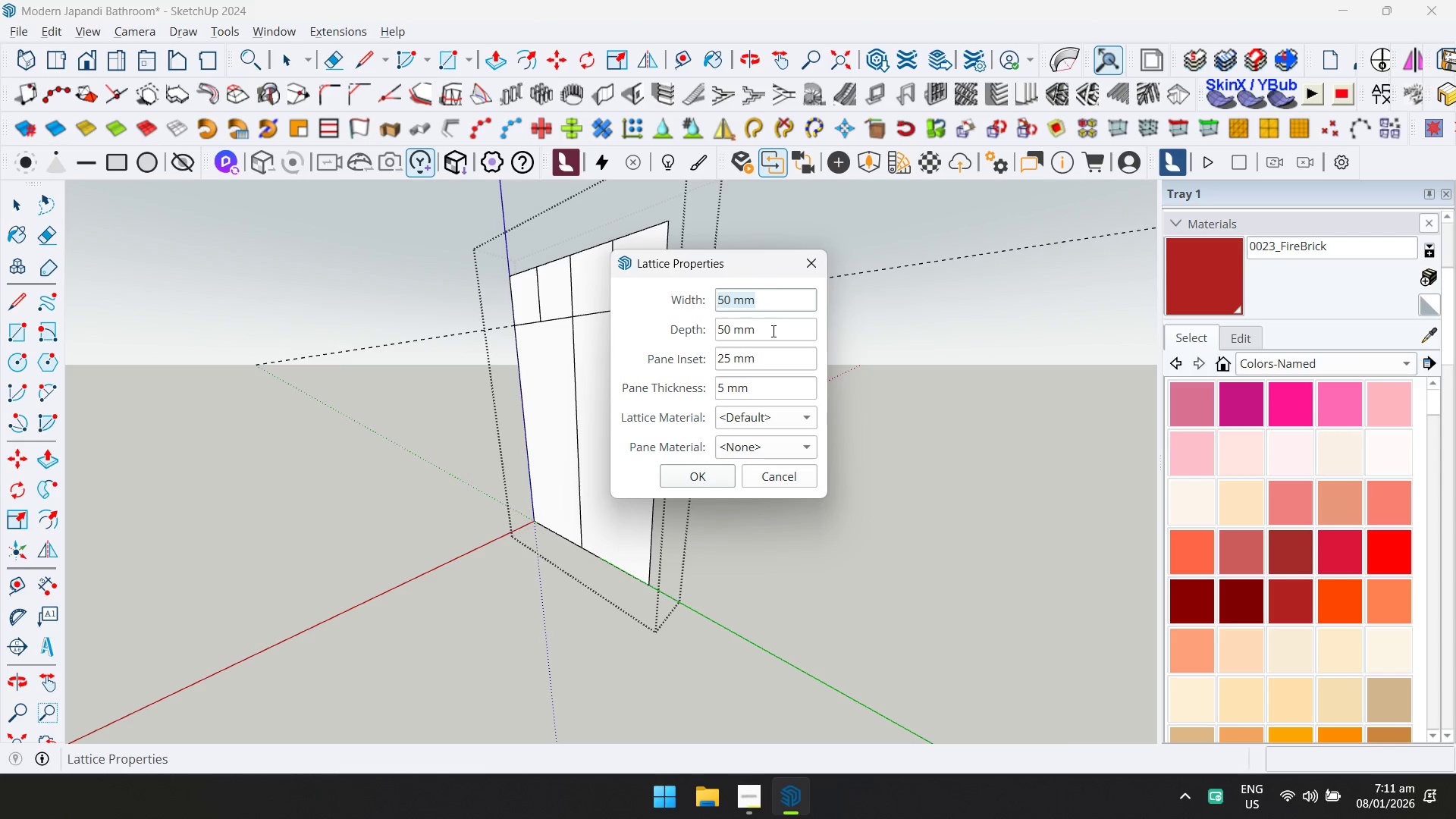 
type(303)
key(Tab)
 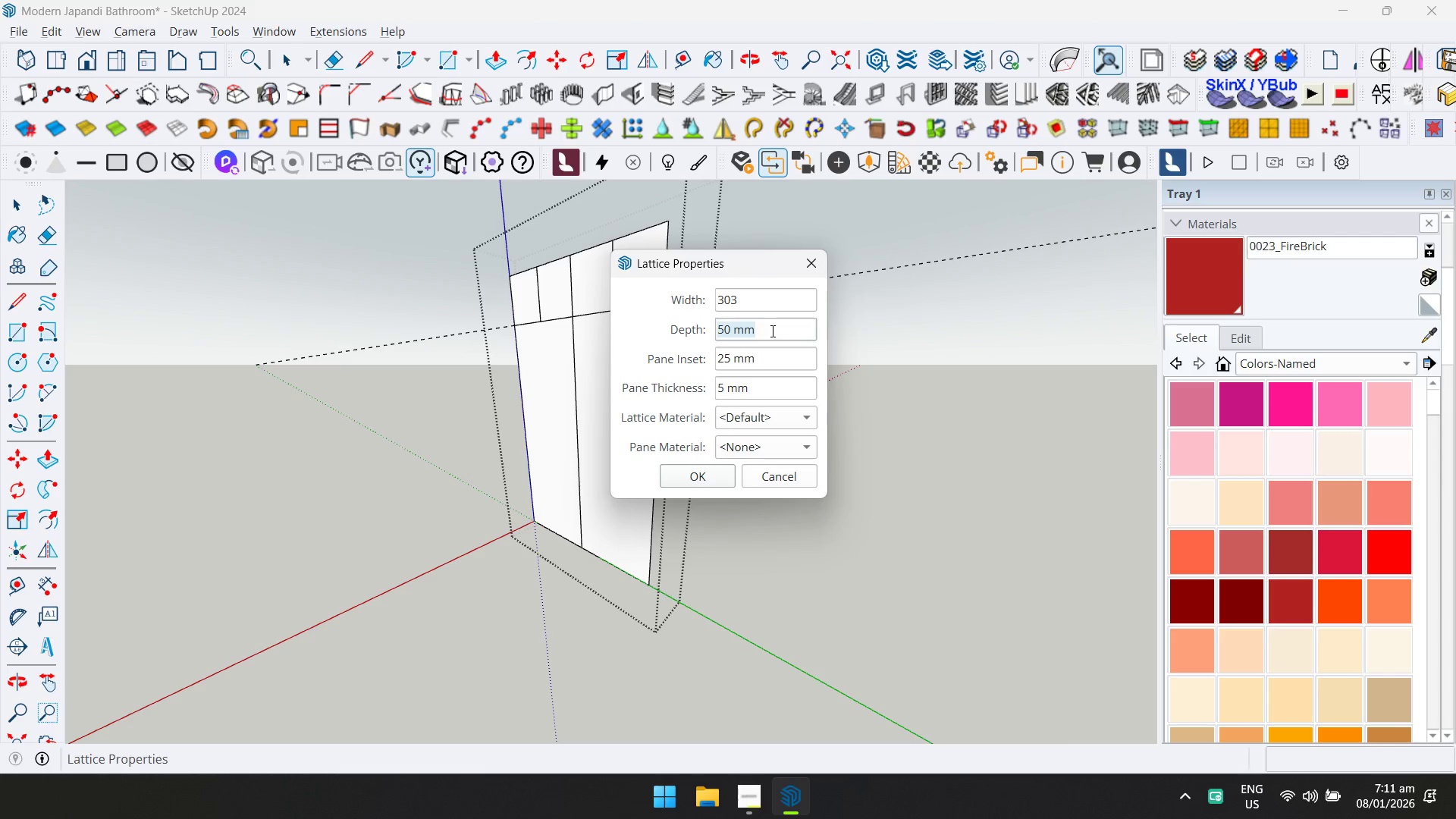 
left_click([789, 306])
 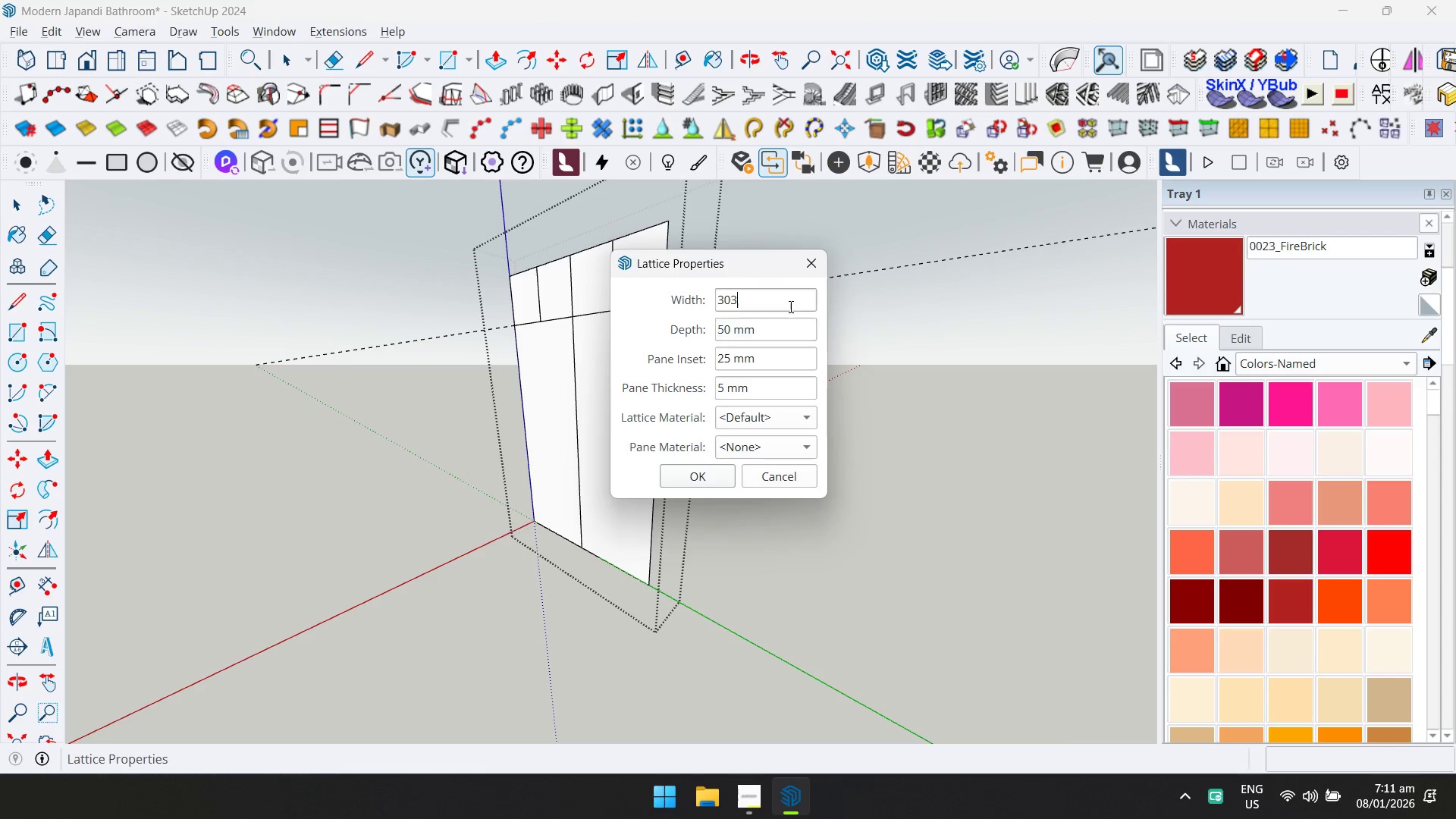 
key(Control+ControlLeft)
 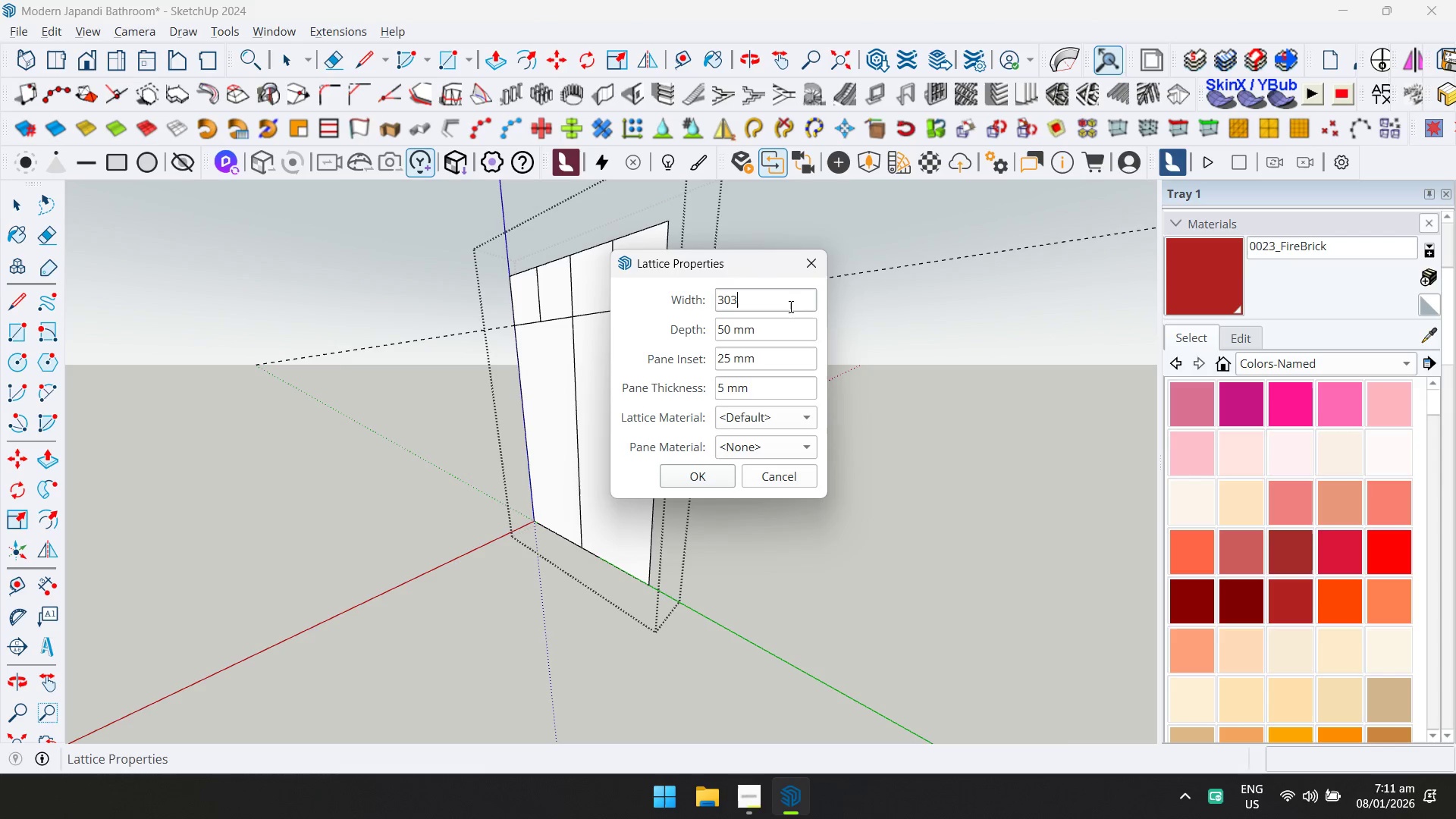 
key(Control+A)
 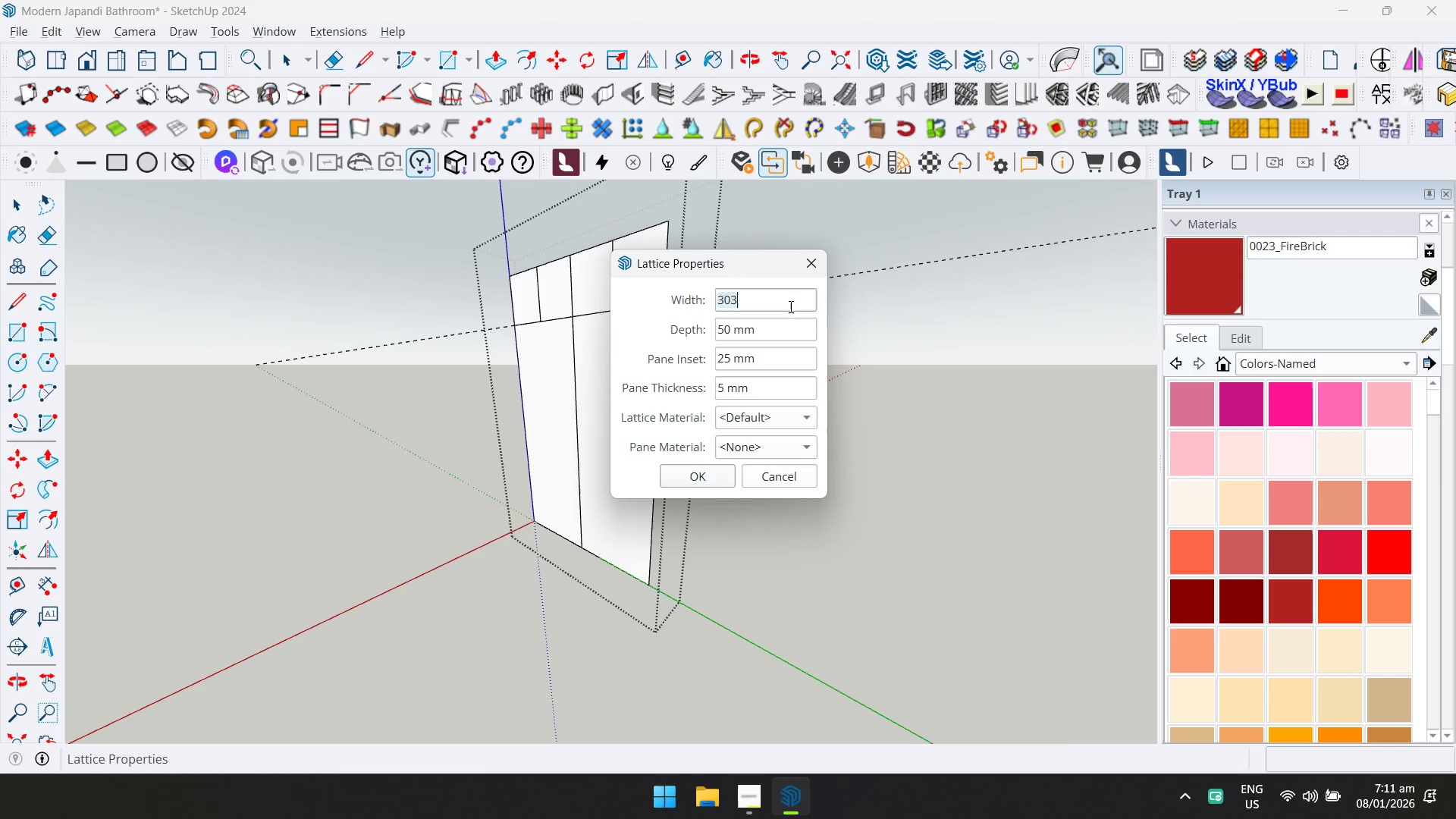 
type(30)
key(Tab)
type(30)
 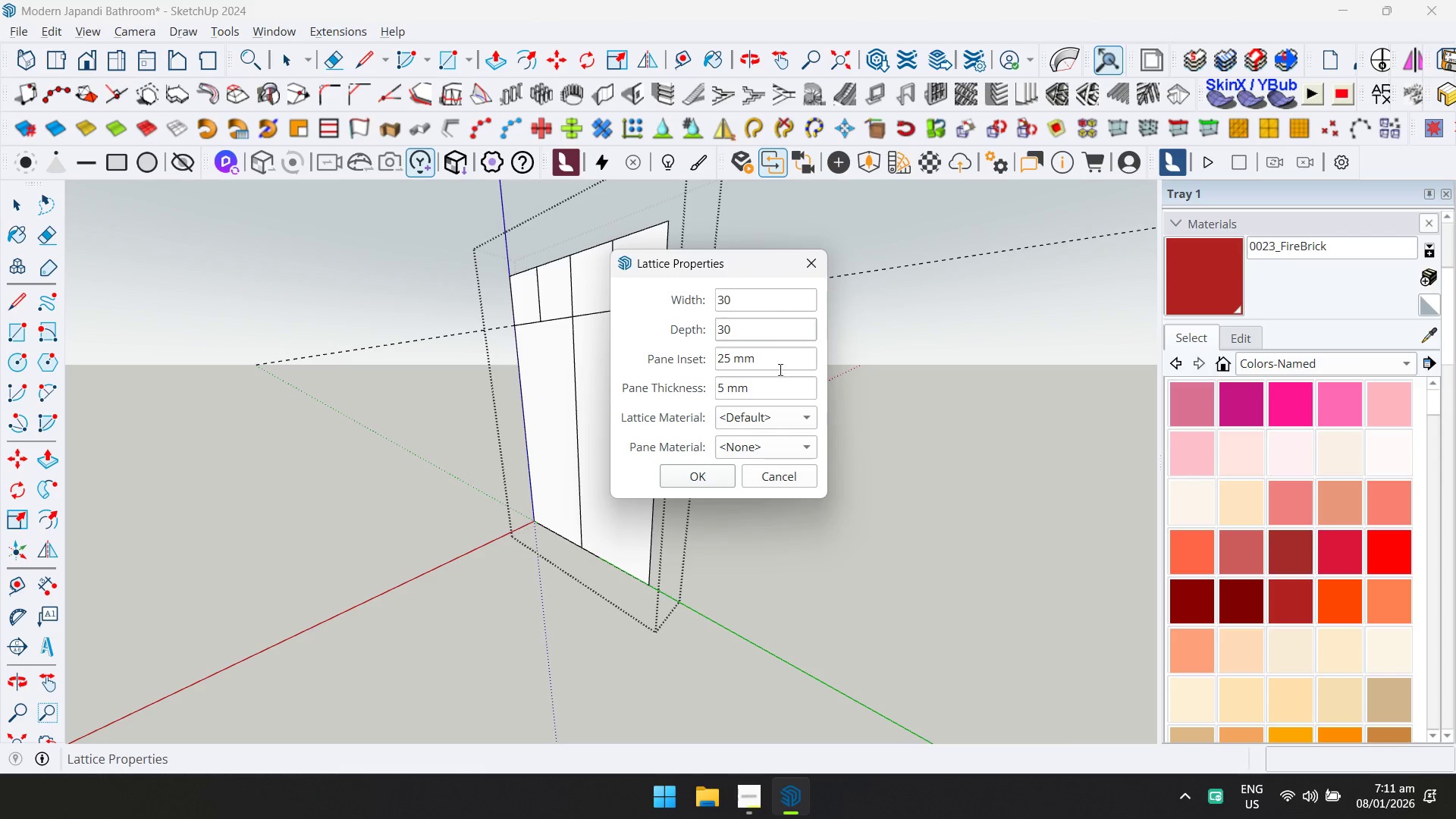 
left_click([777, 417])
 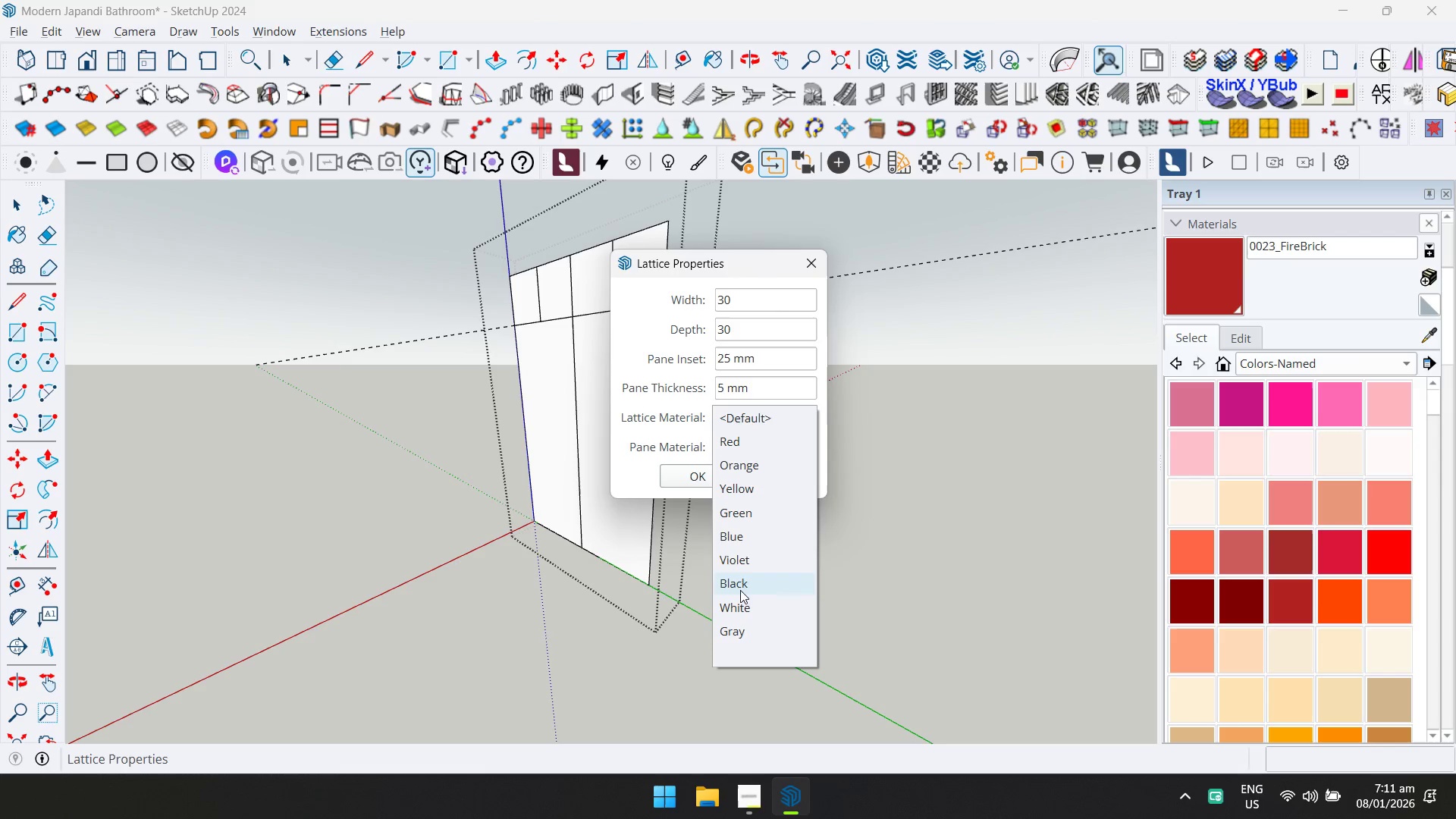 
double_click([762, 446])
 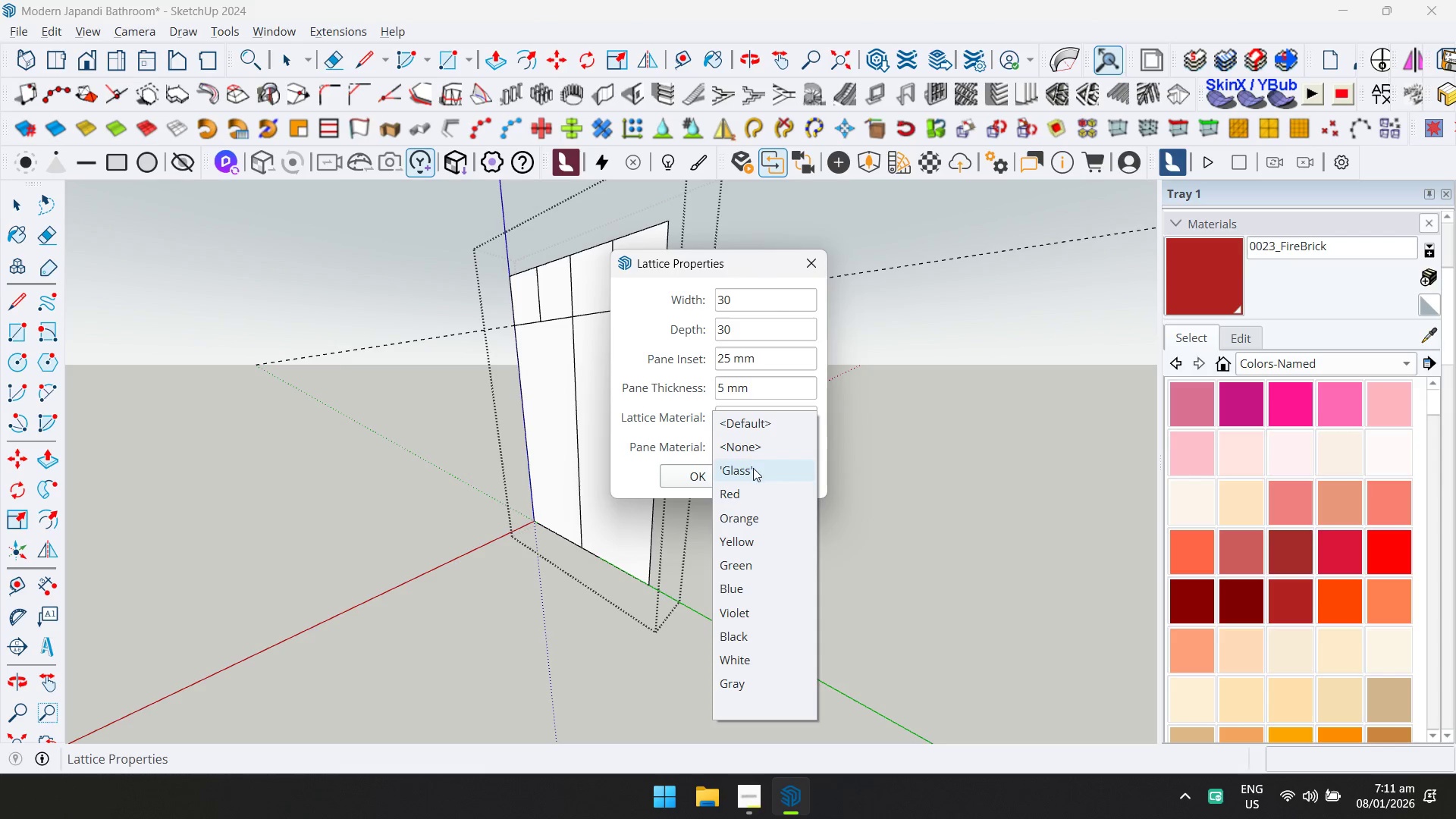 
triple_click([753, 468])
 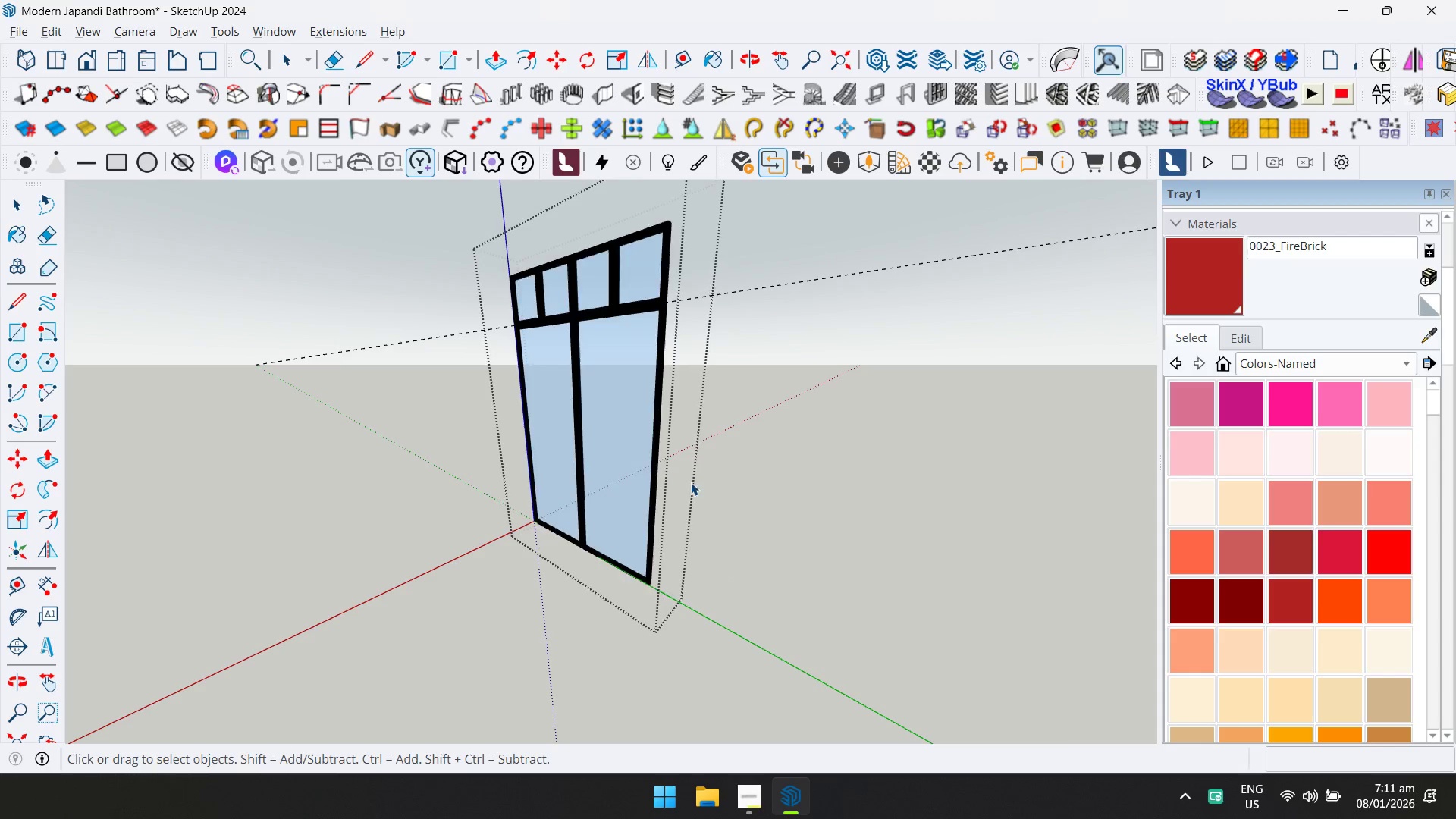 
key(Escape)
 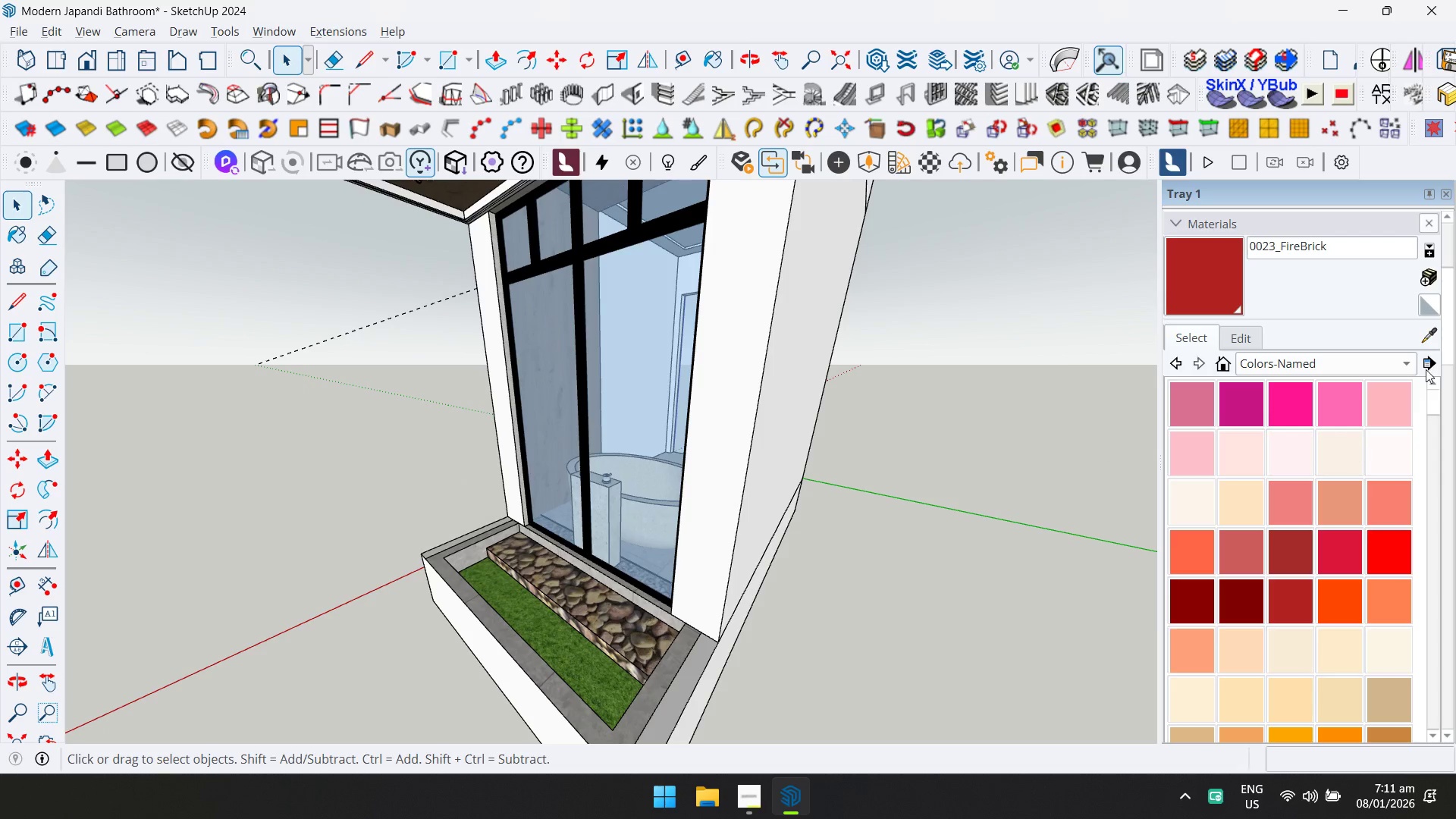 
scroll: coordinate [562, 504], scroll_direction: up, amount: 2.0
 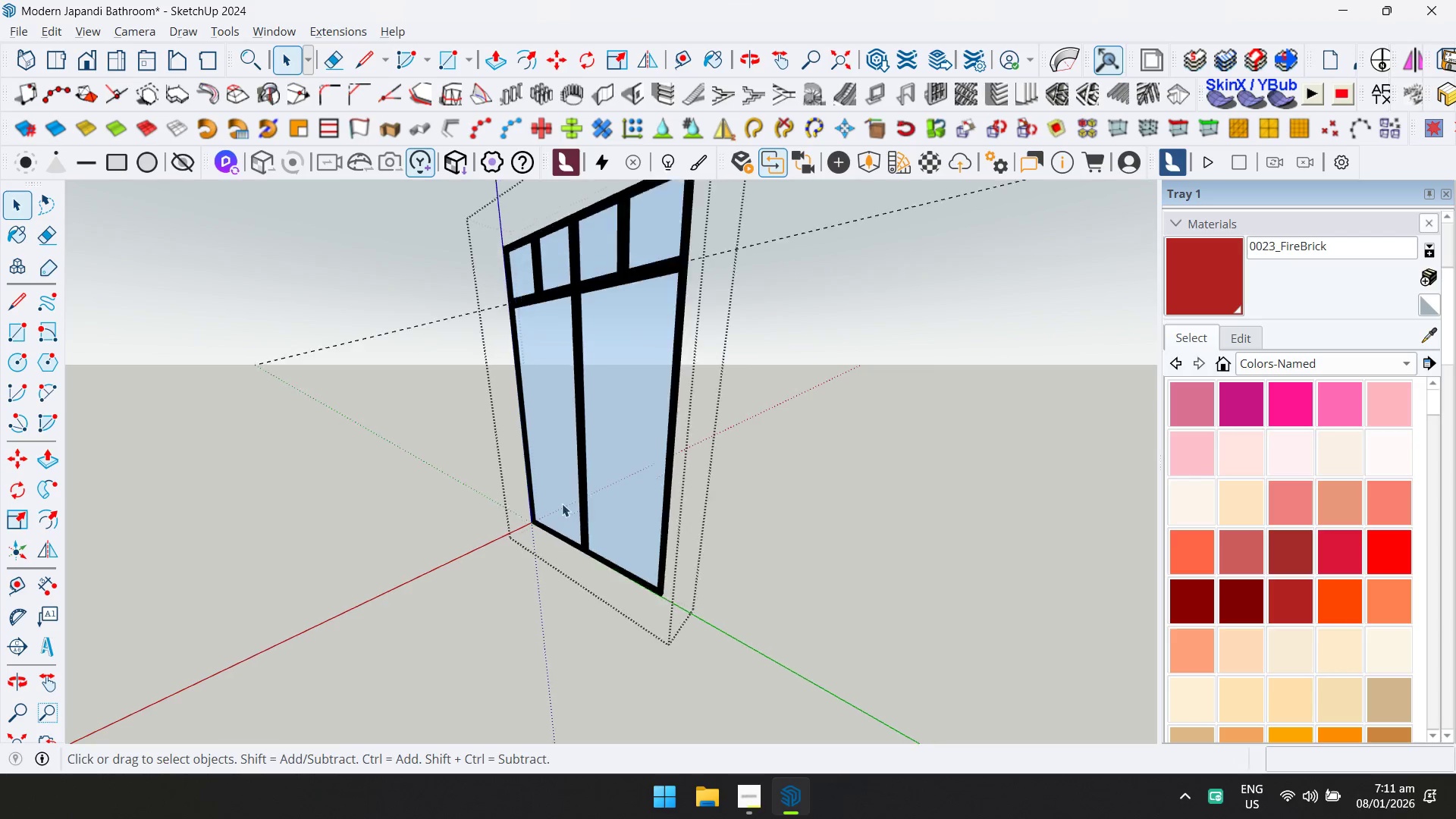 
left_click([1433, 335])
 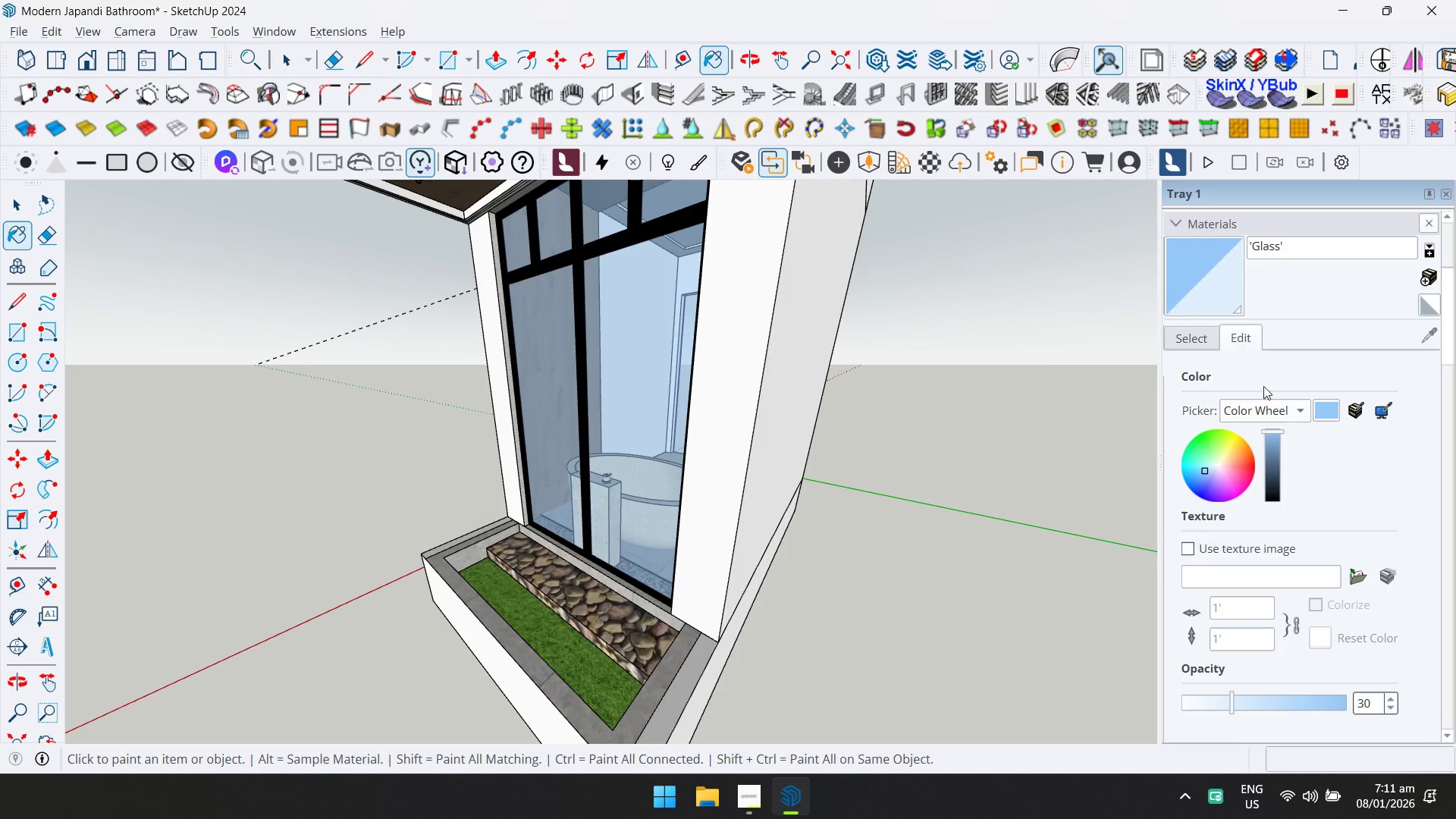 
left_click_drag(start_coordinate=[1276, 488], to_coordinate=[1271, 503])
 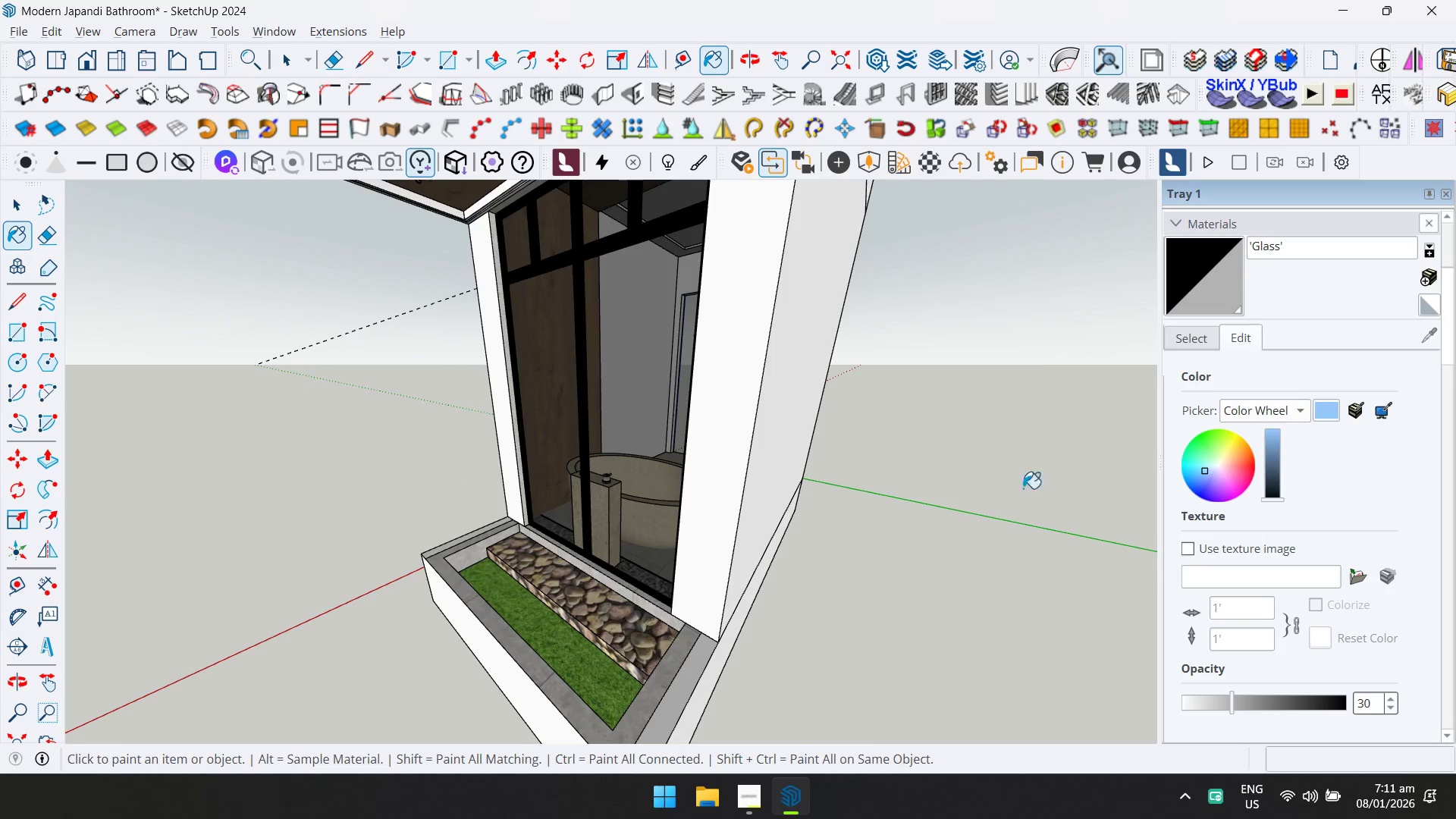 
key(Space)
 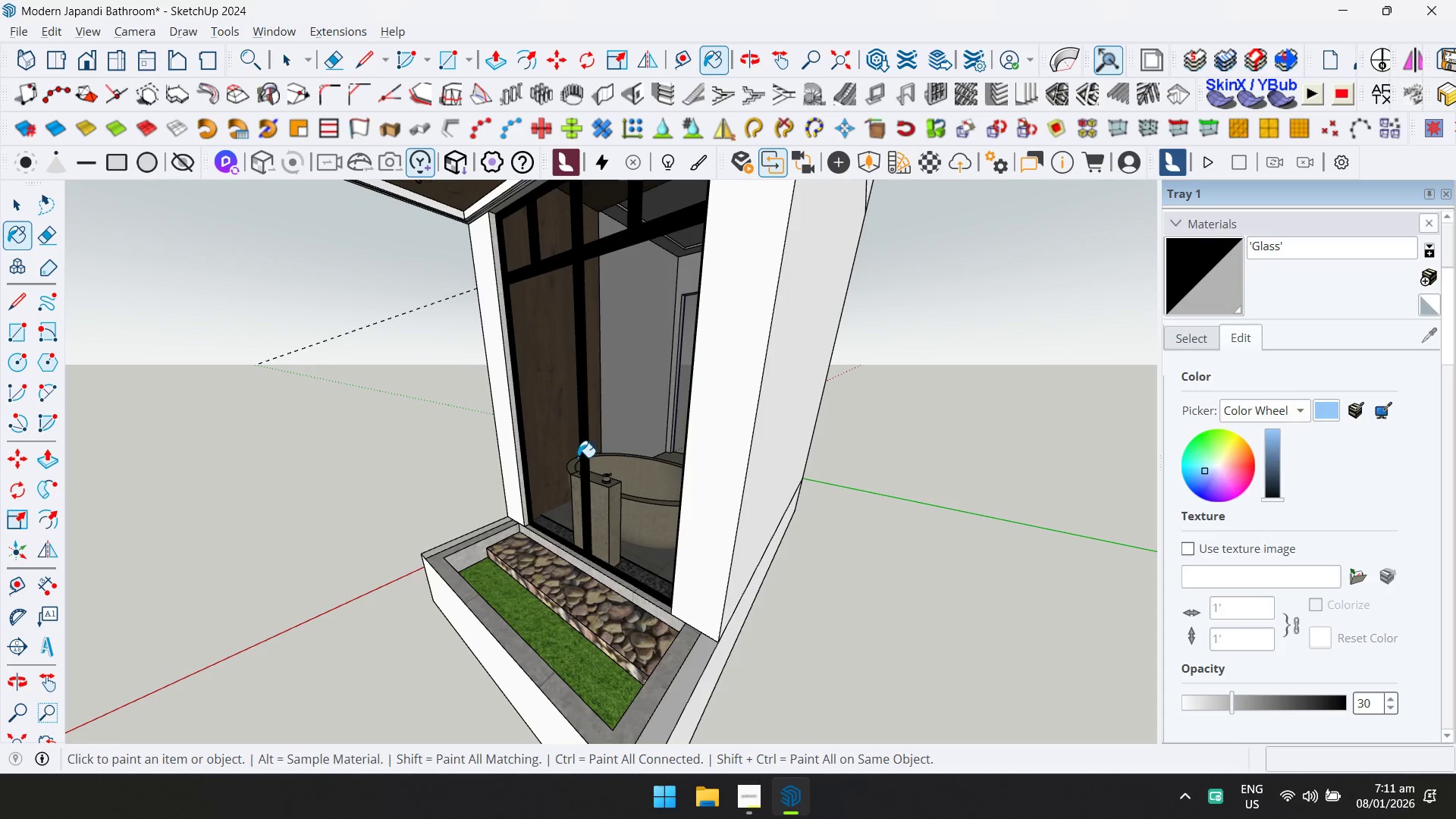 
key(Escape)
 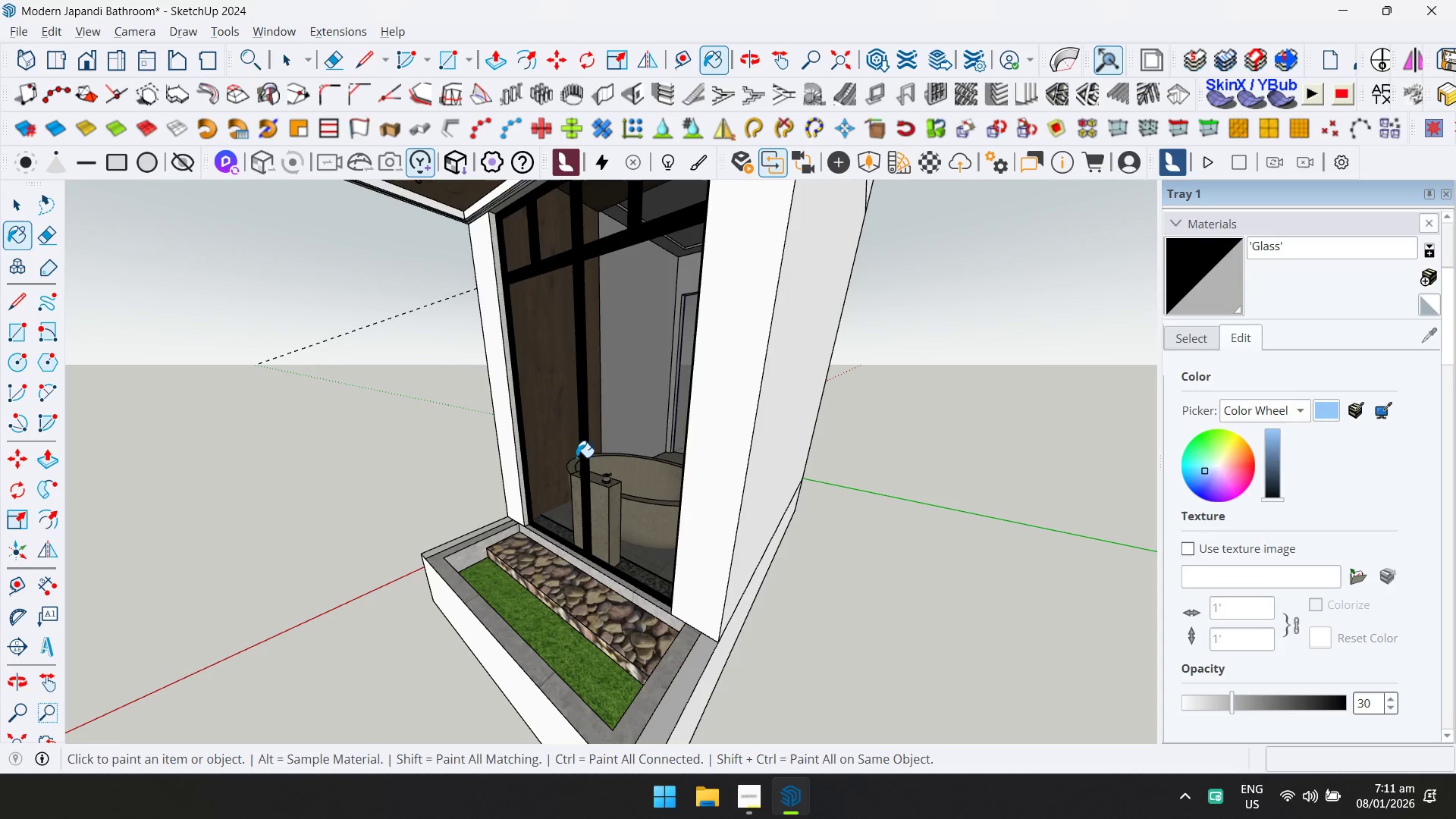 
key(Shift+1)
 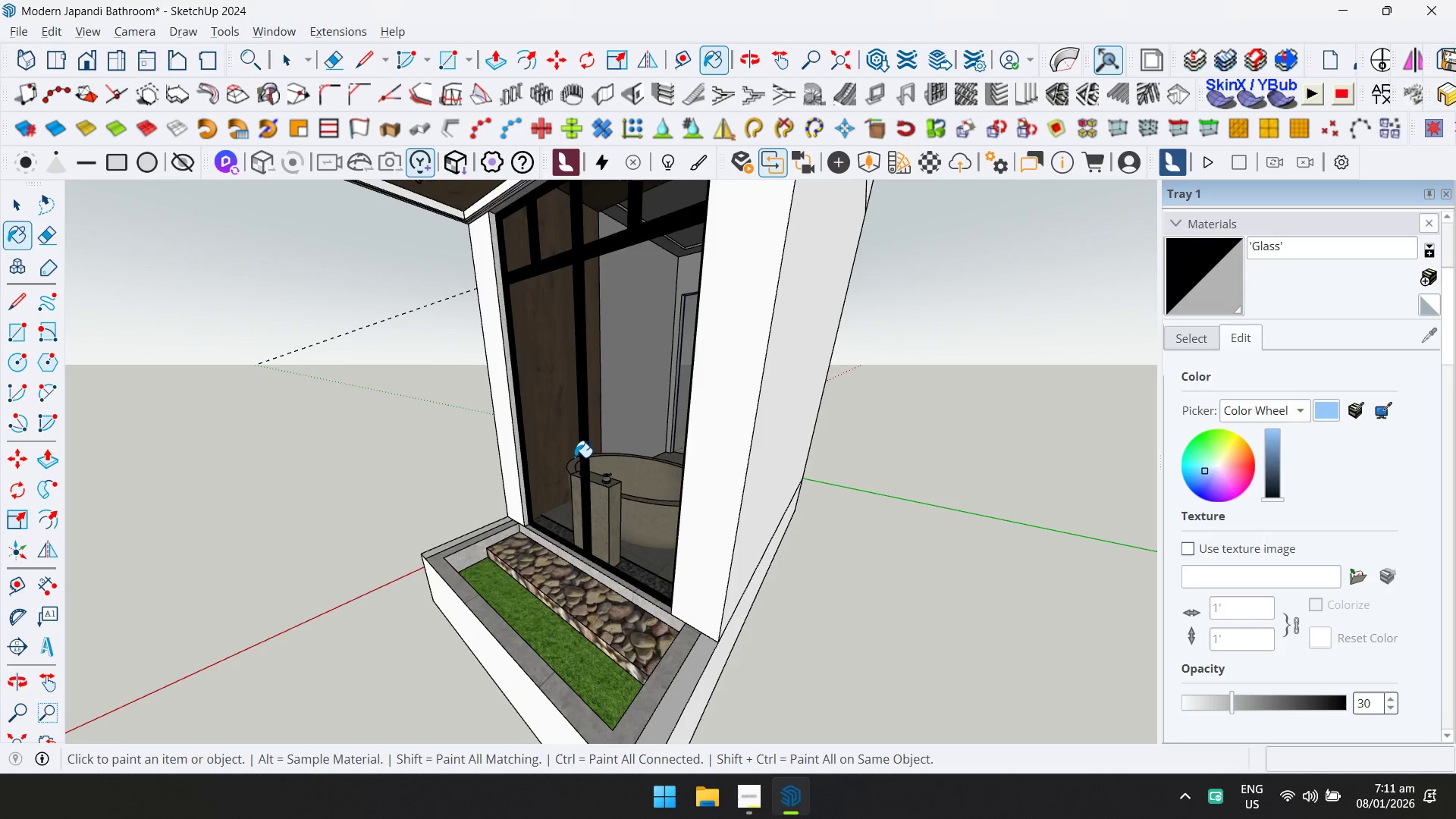 
scroll: coordinate [575, 457], scroll_direction: down, amount: 8.0
 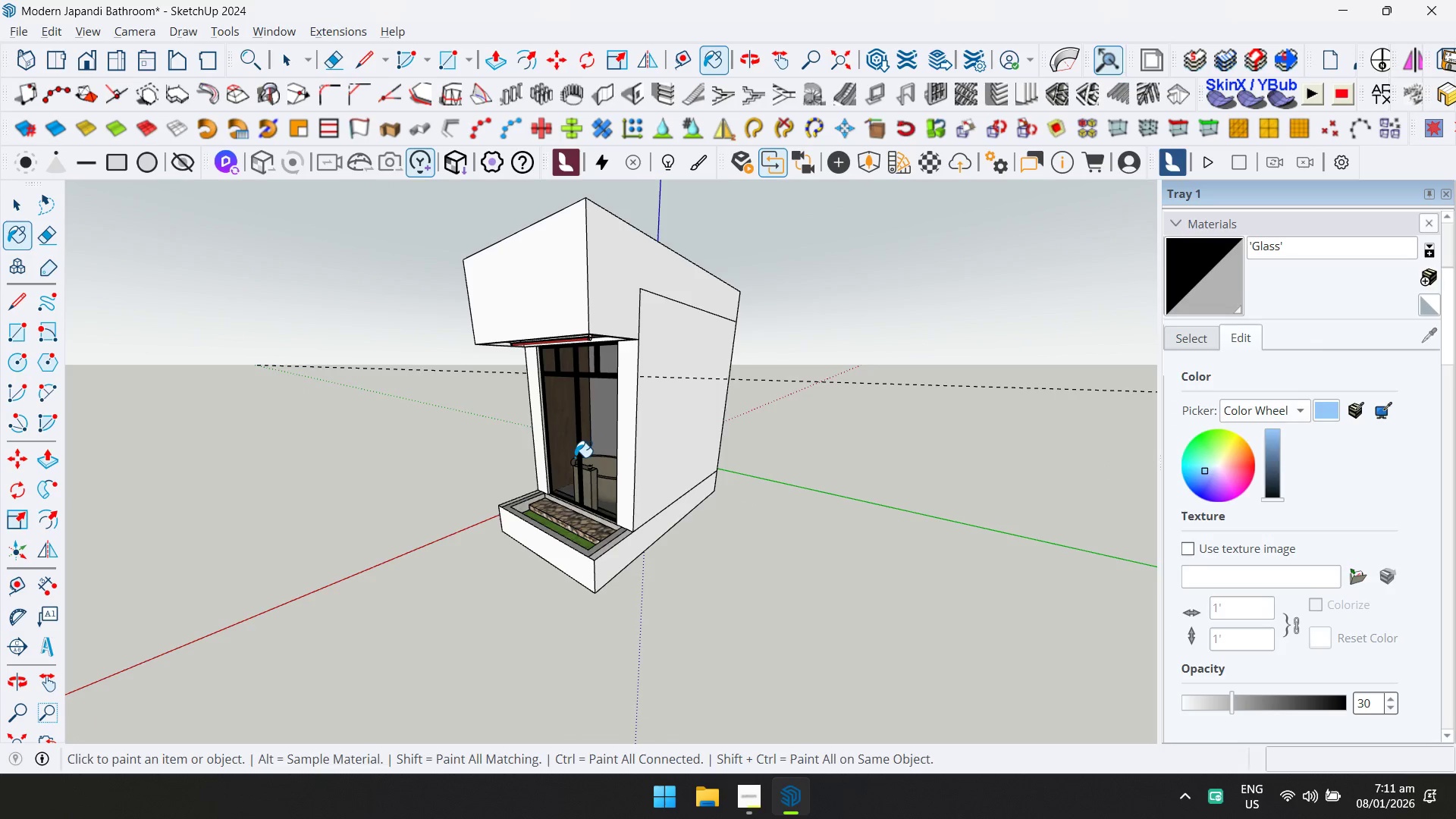 
key(Shift+1)
 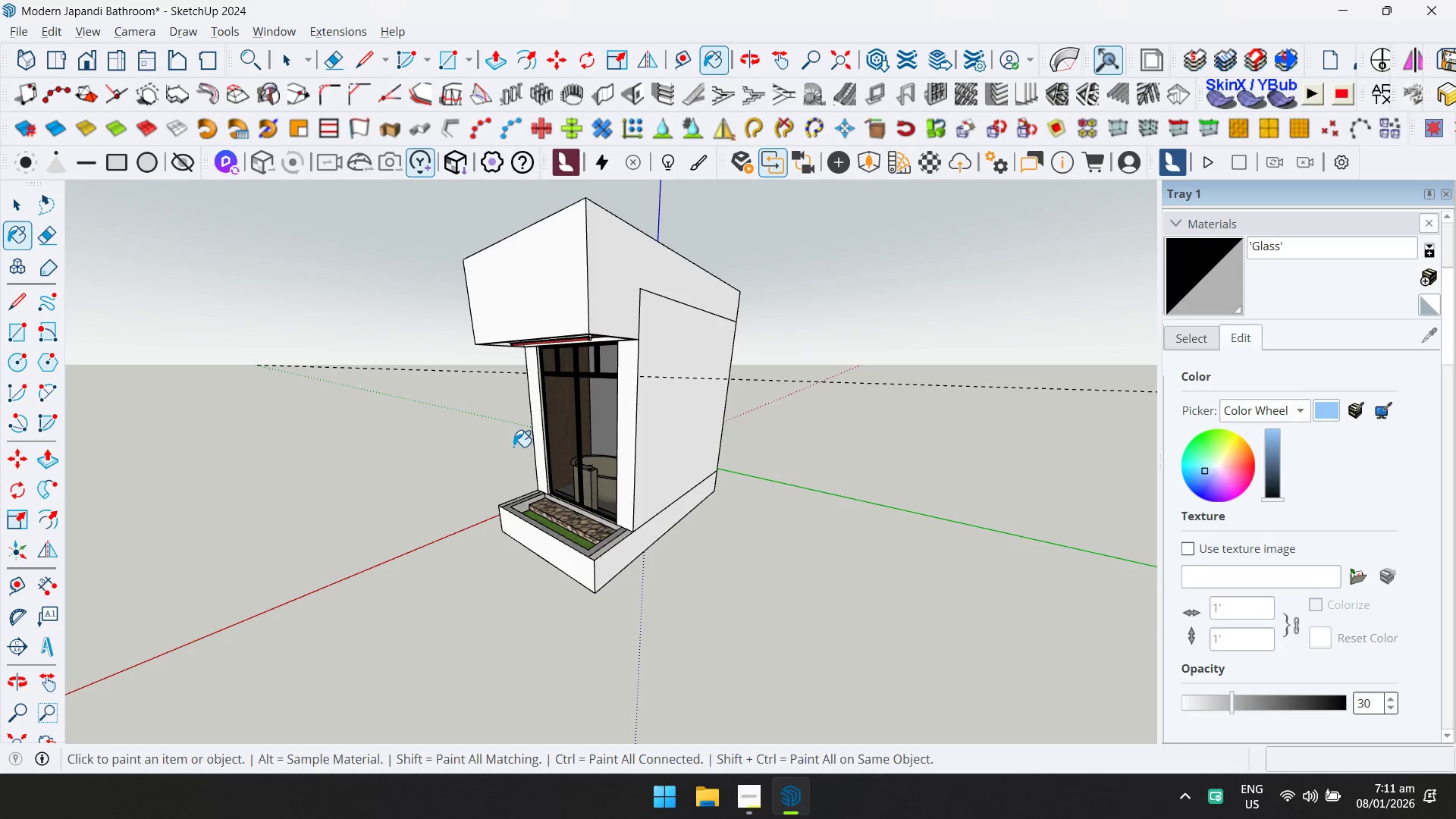 
key(Shift+1)
 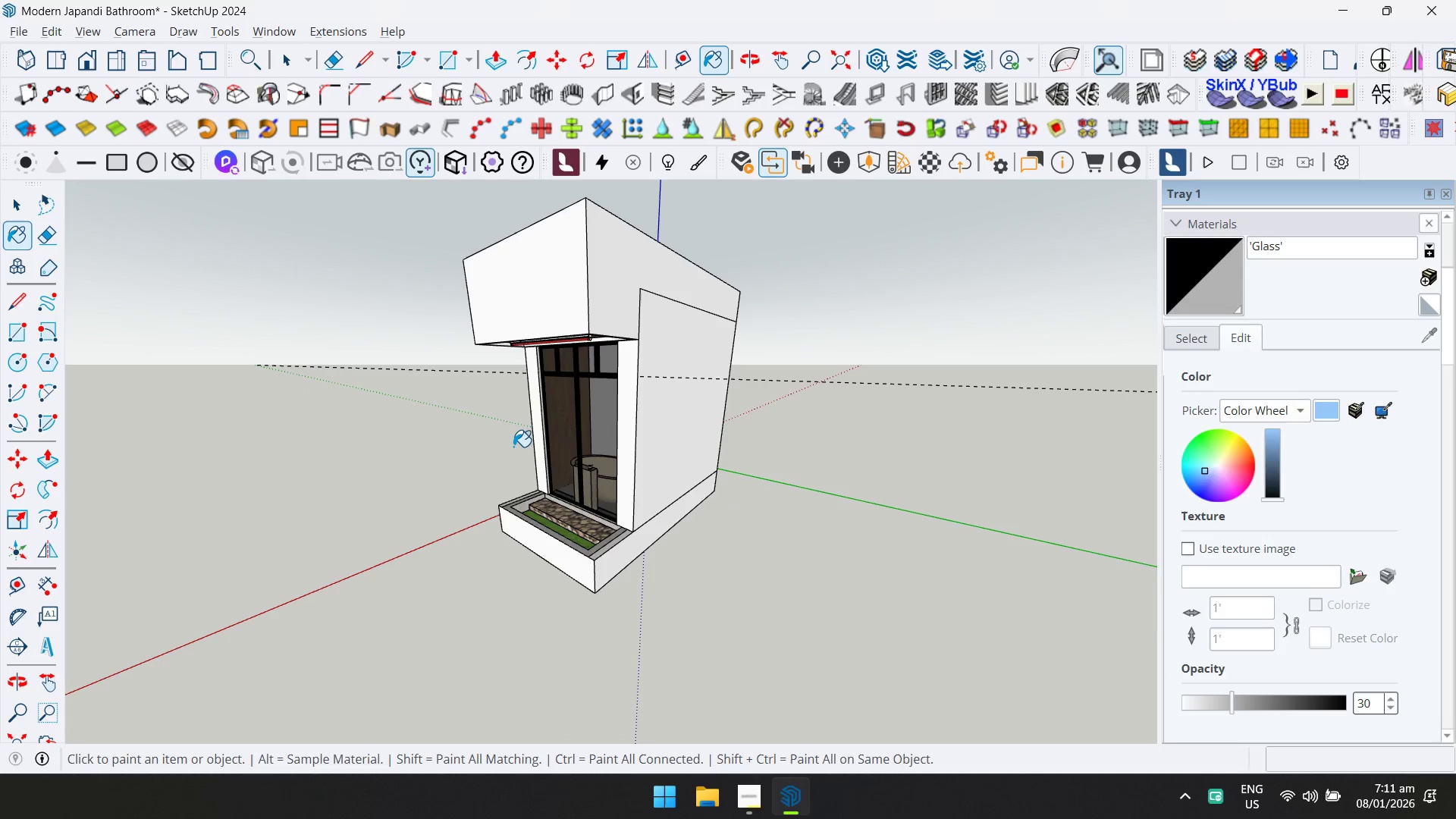 
key(Space)
 